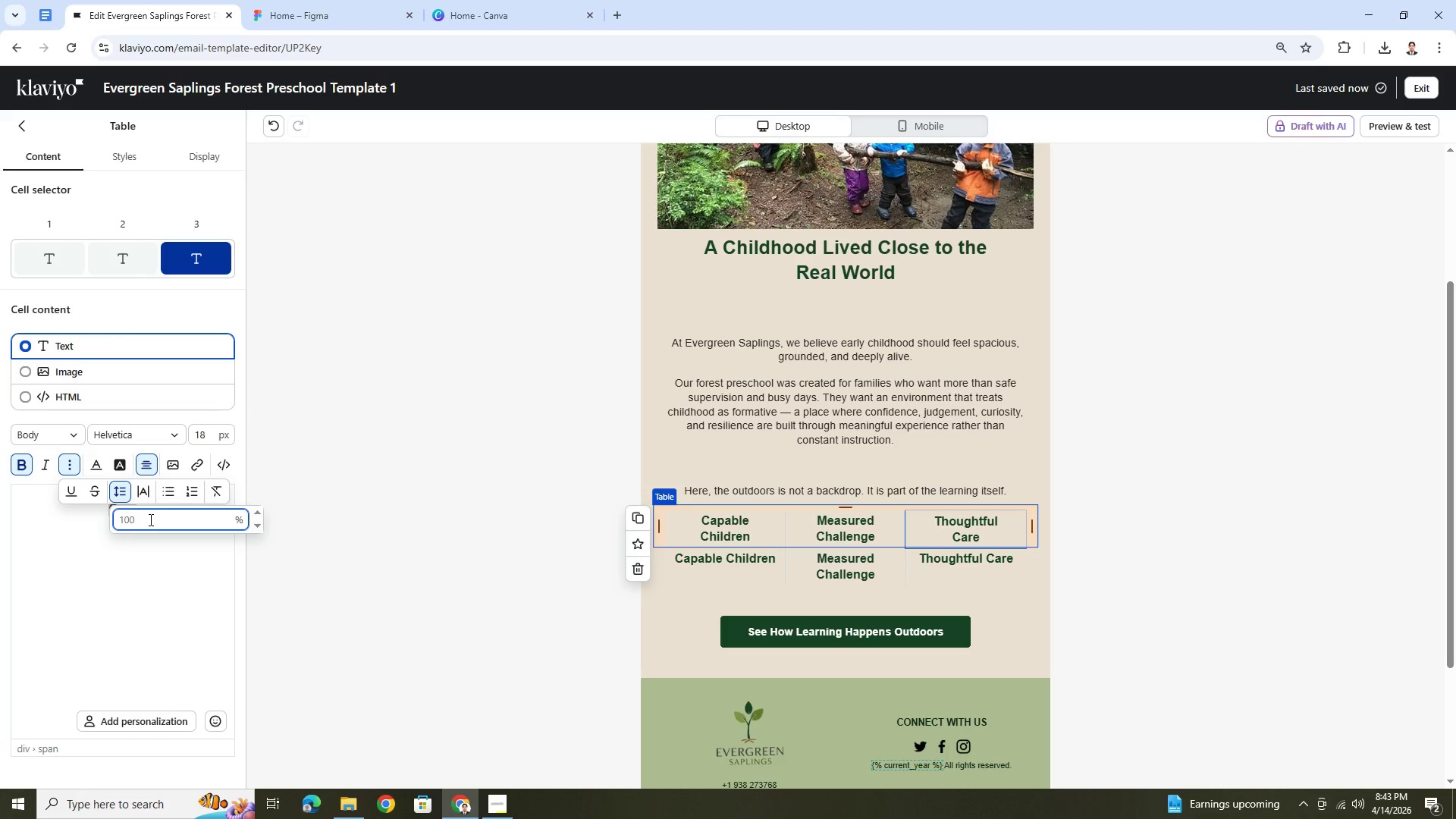 
key(Numpad1)
 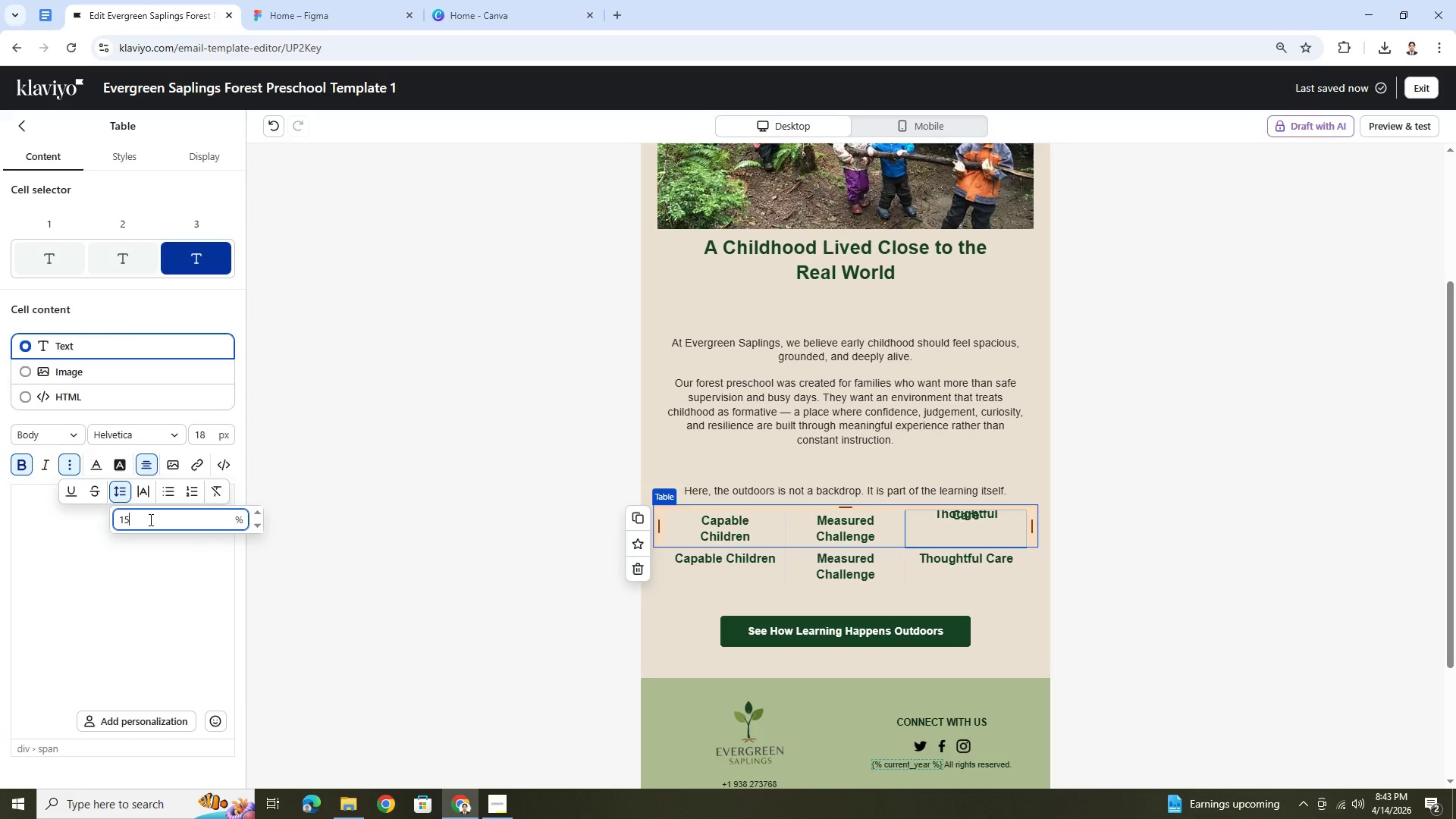 
key(Numpad5)
 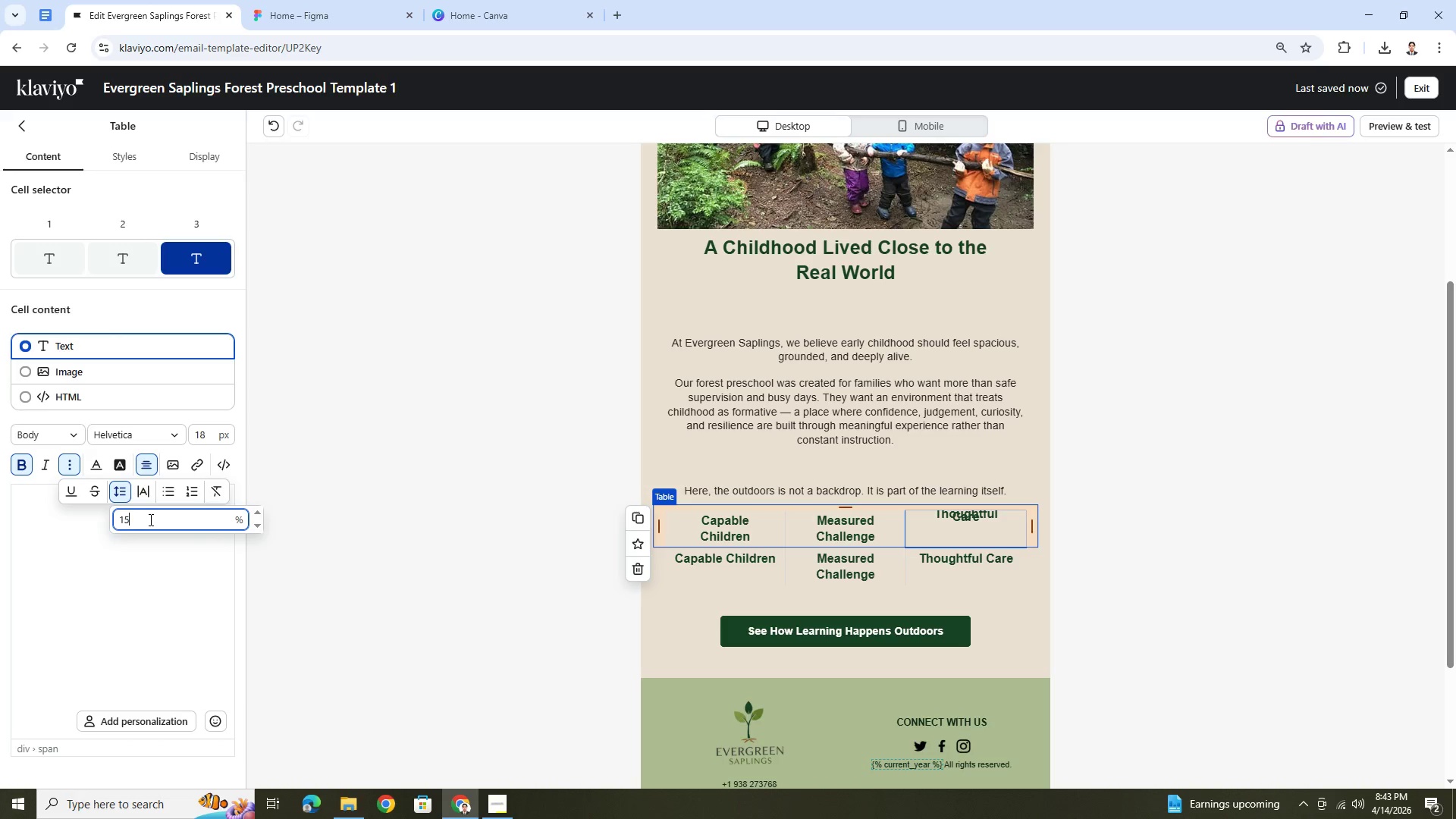 
key(Numpad0)
 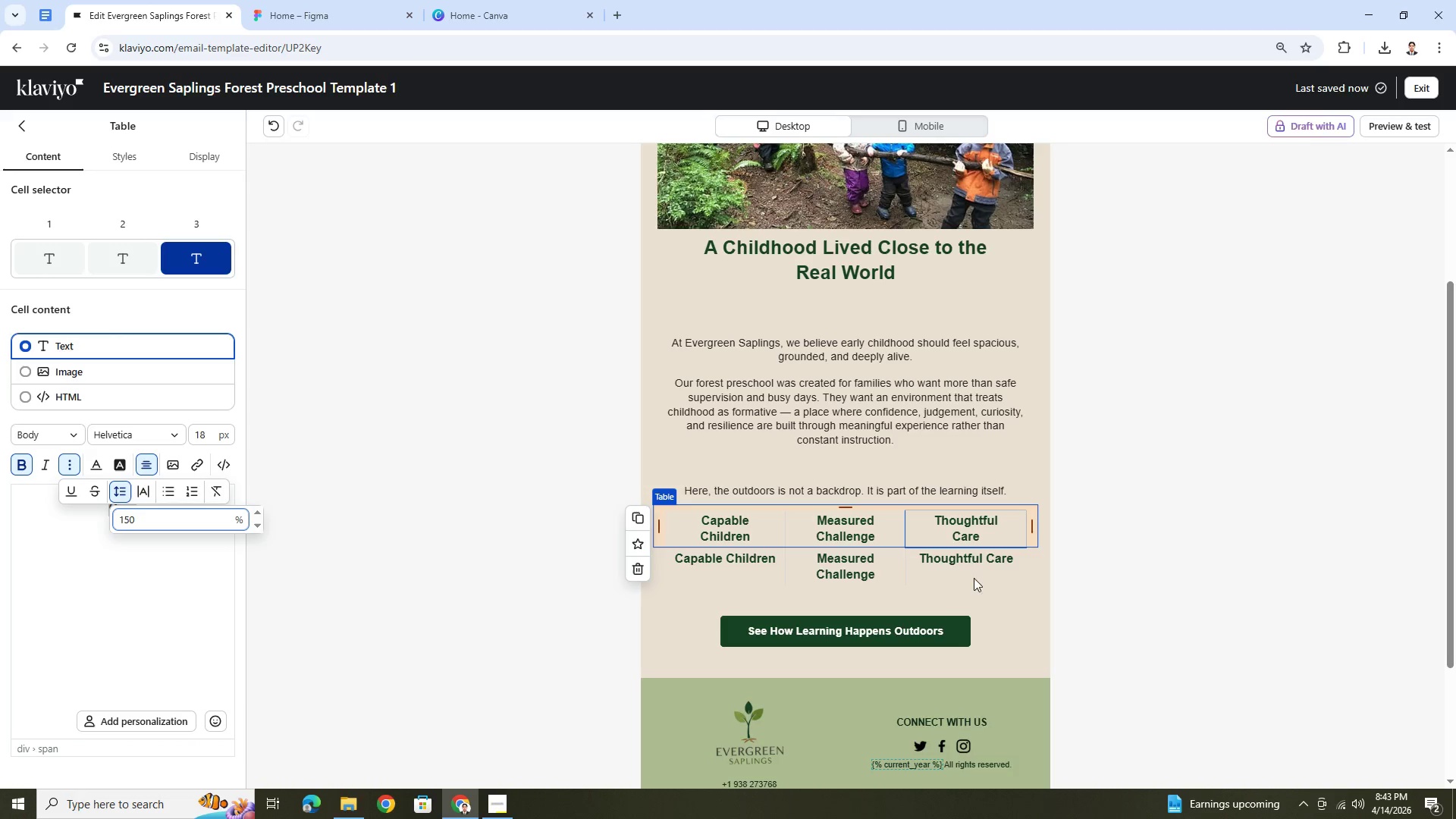 
left_click([1002, 556])
 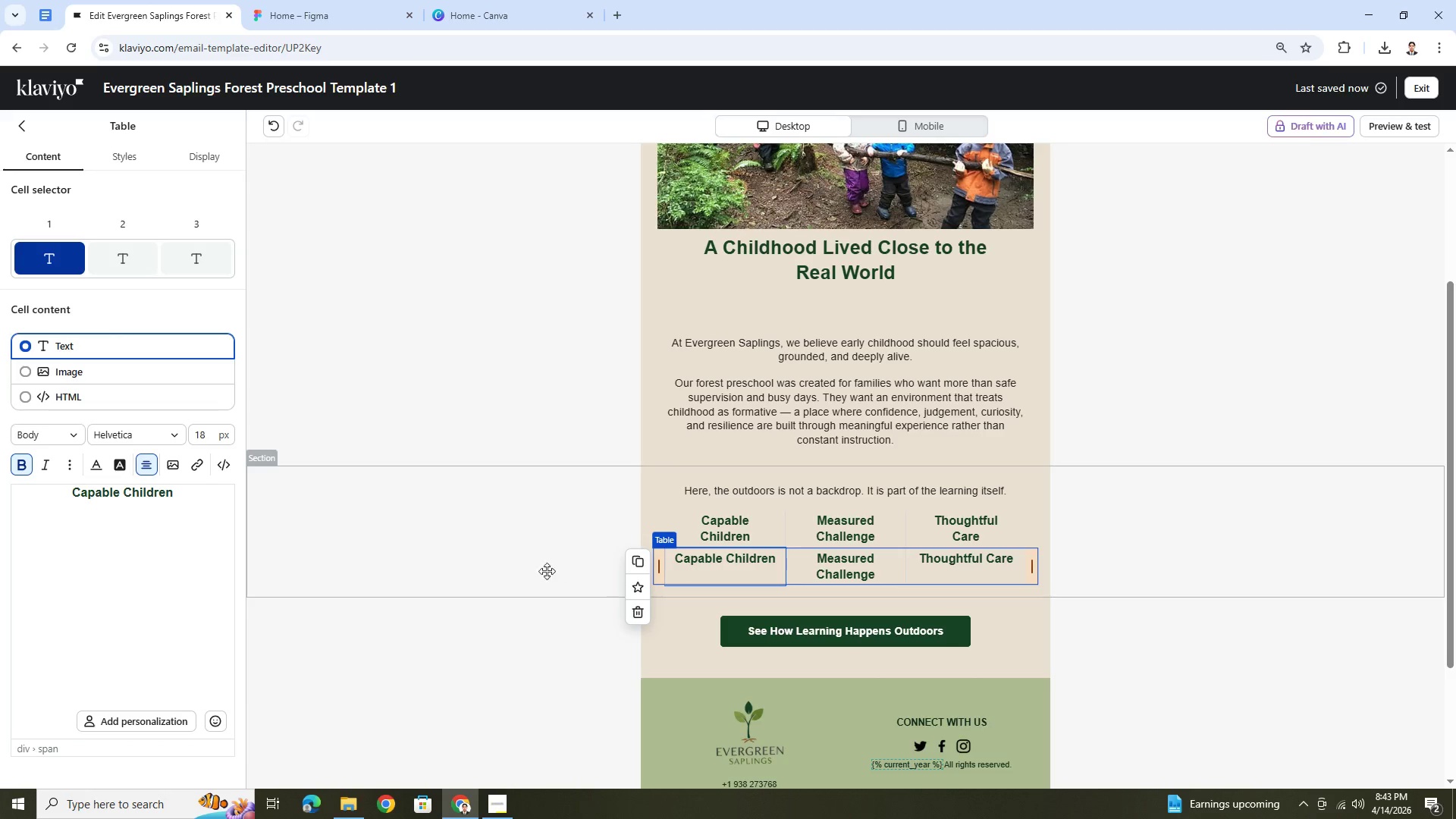 
wait(5.91)
 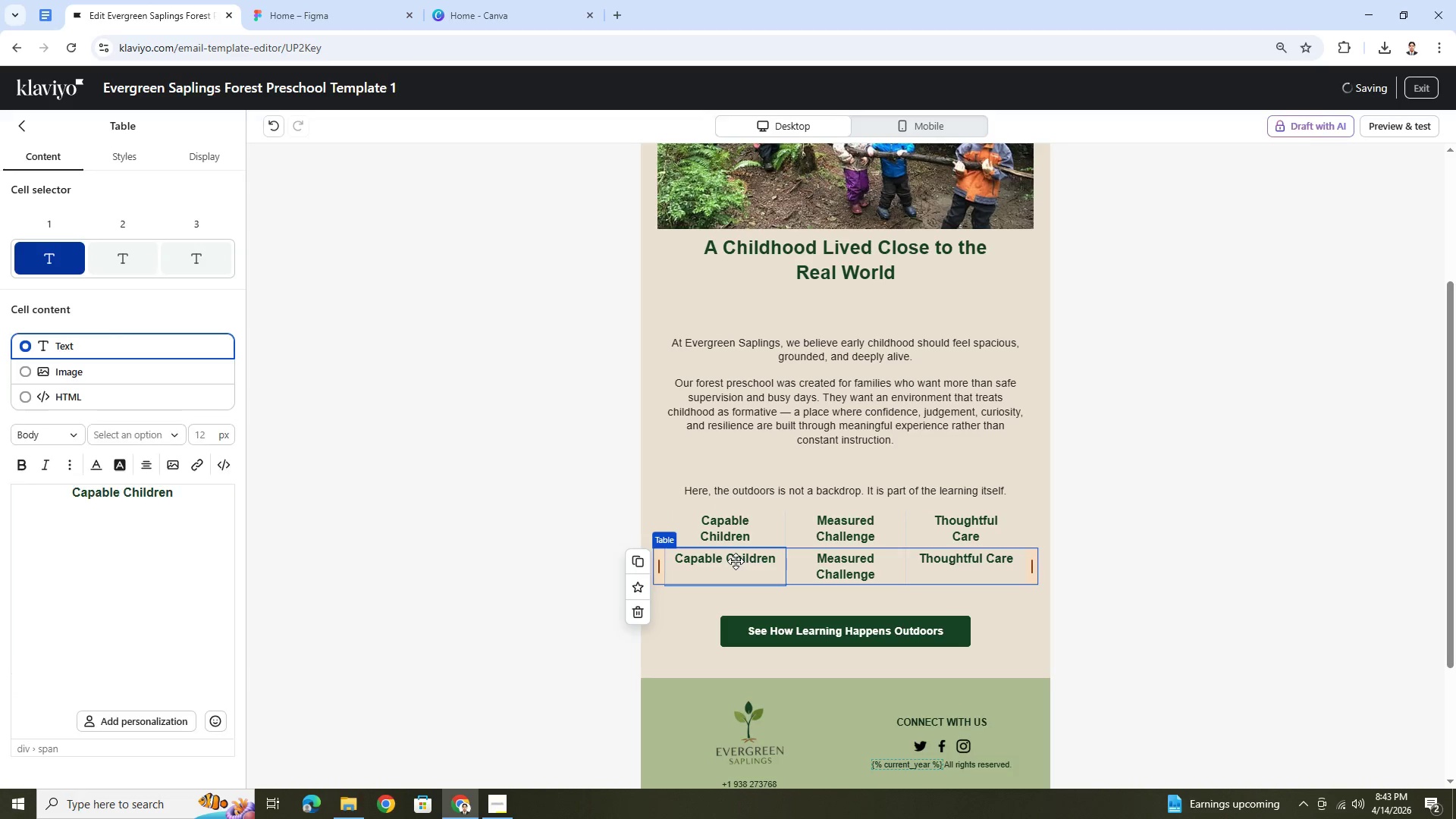 
left_click([136, 158])
 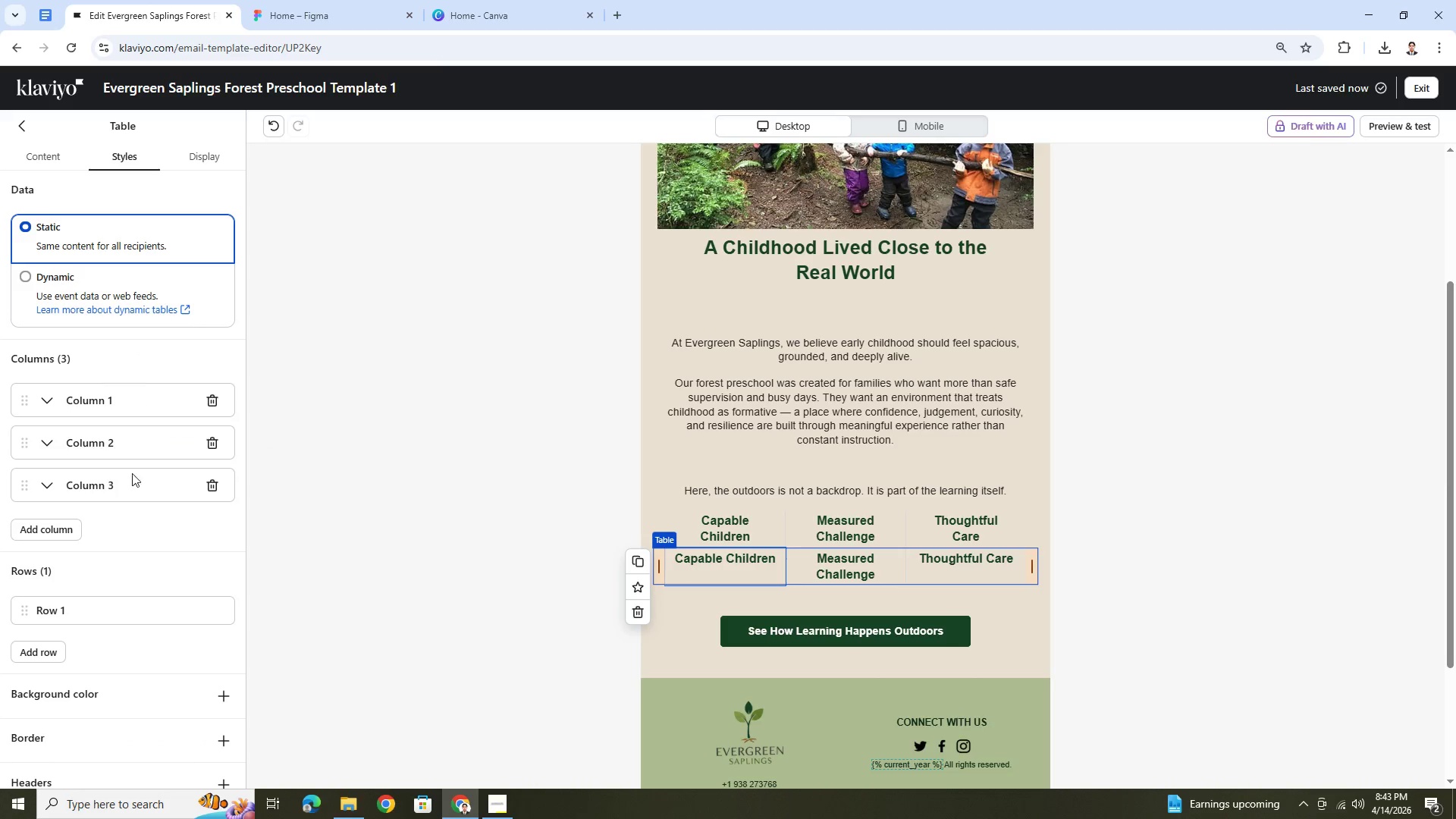 
scroll: coordinate [139, 592], scroll_direction: down, amount: 9.0
 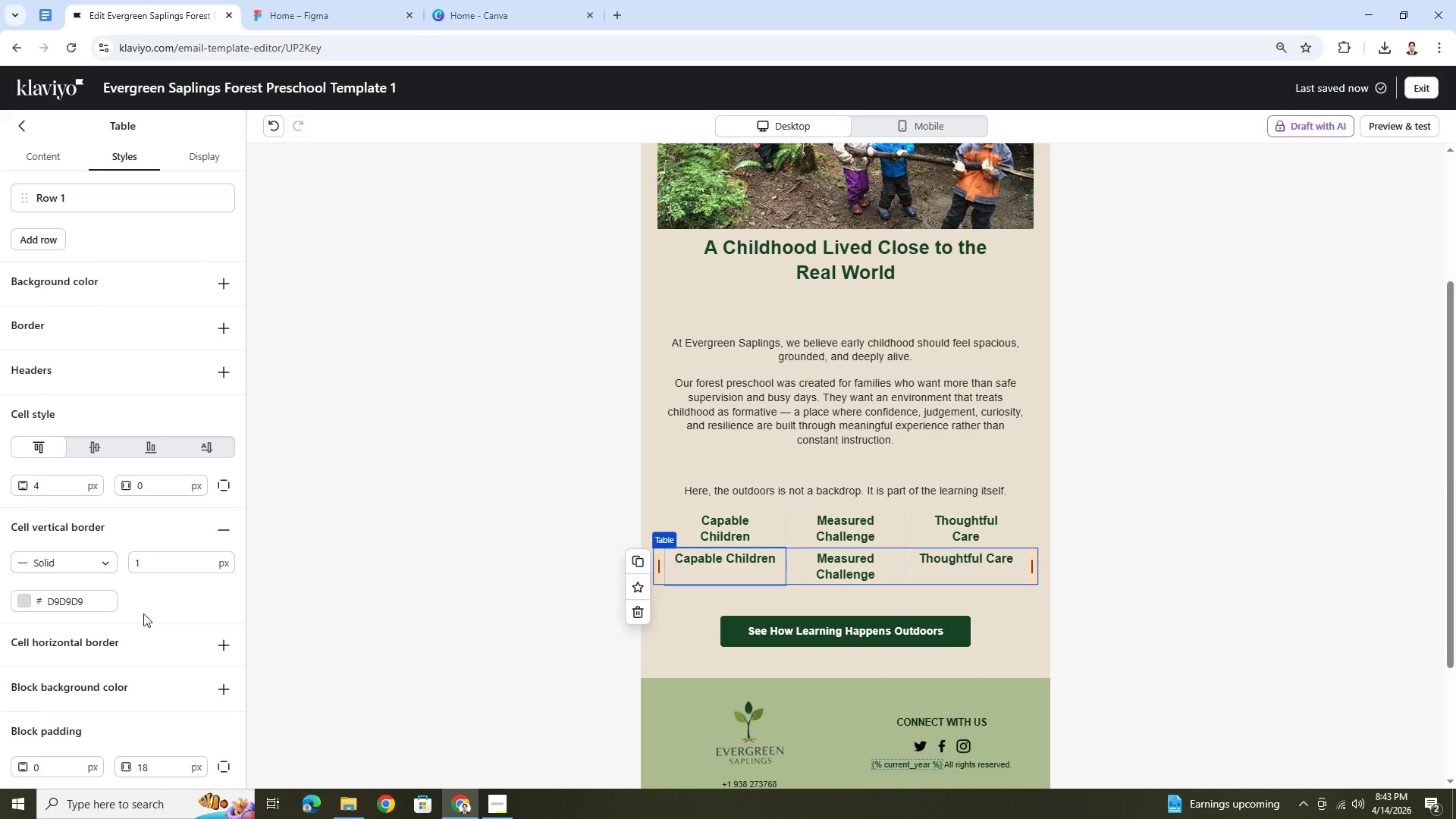 
scroll: coordinate [148, 604], scroll_direction: up, amount: 2.0
 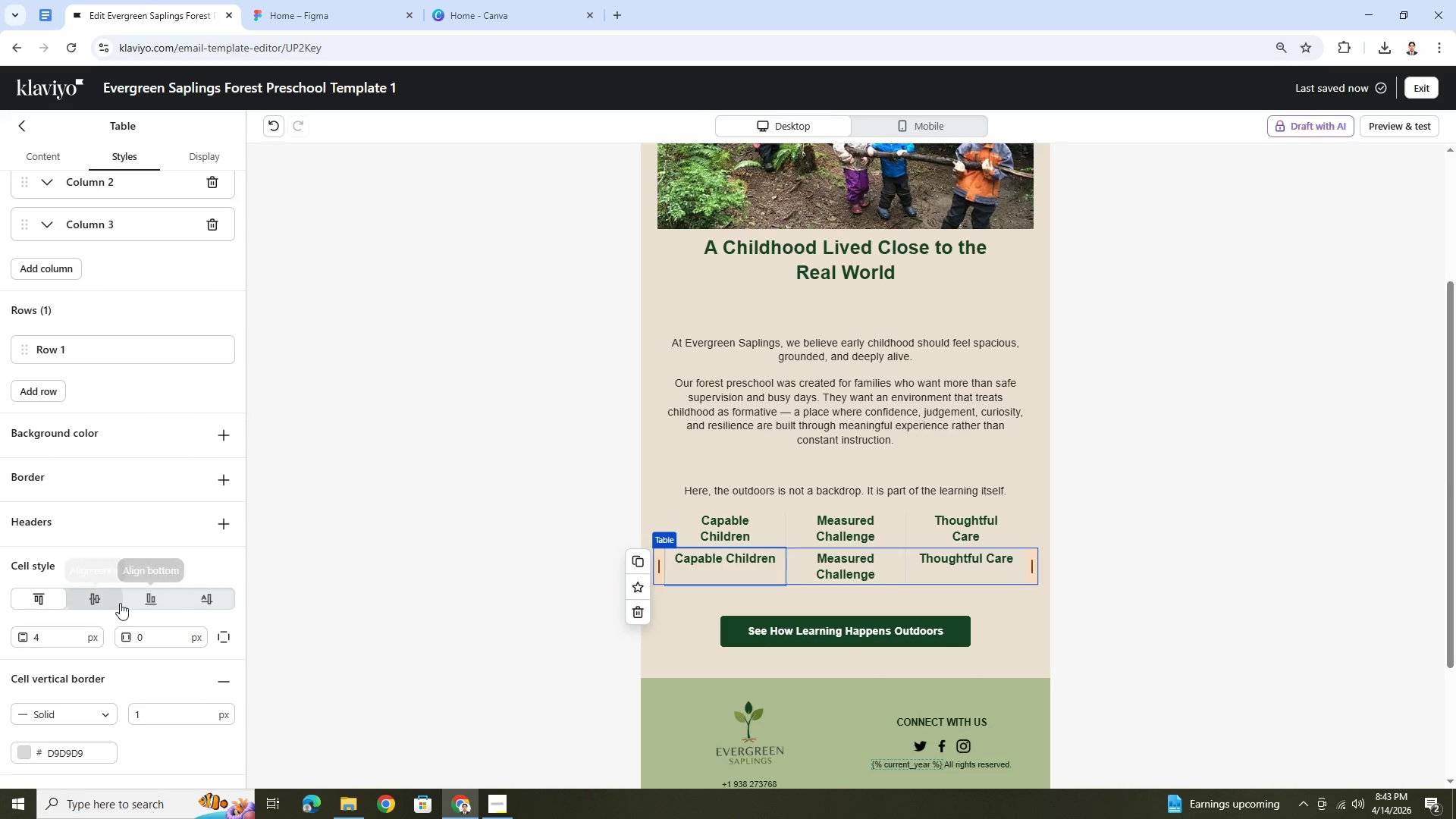 
left_click([115, 600])
 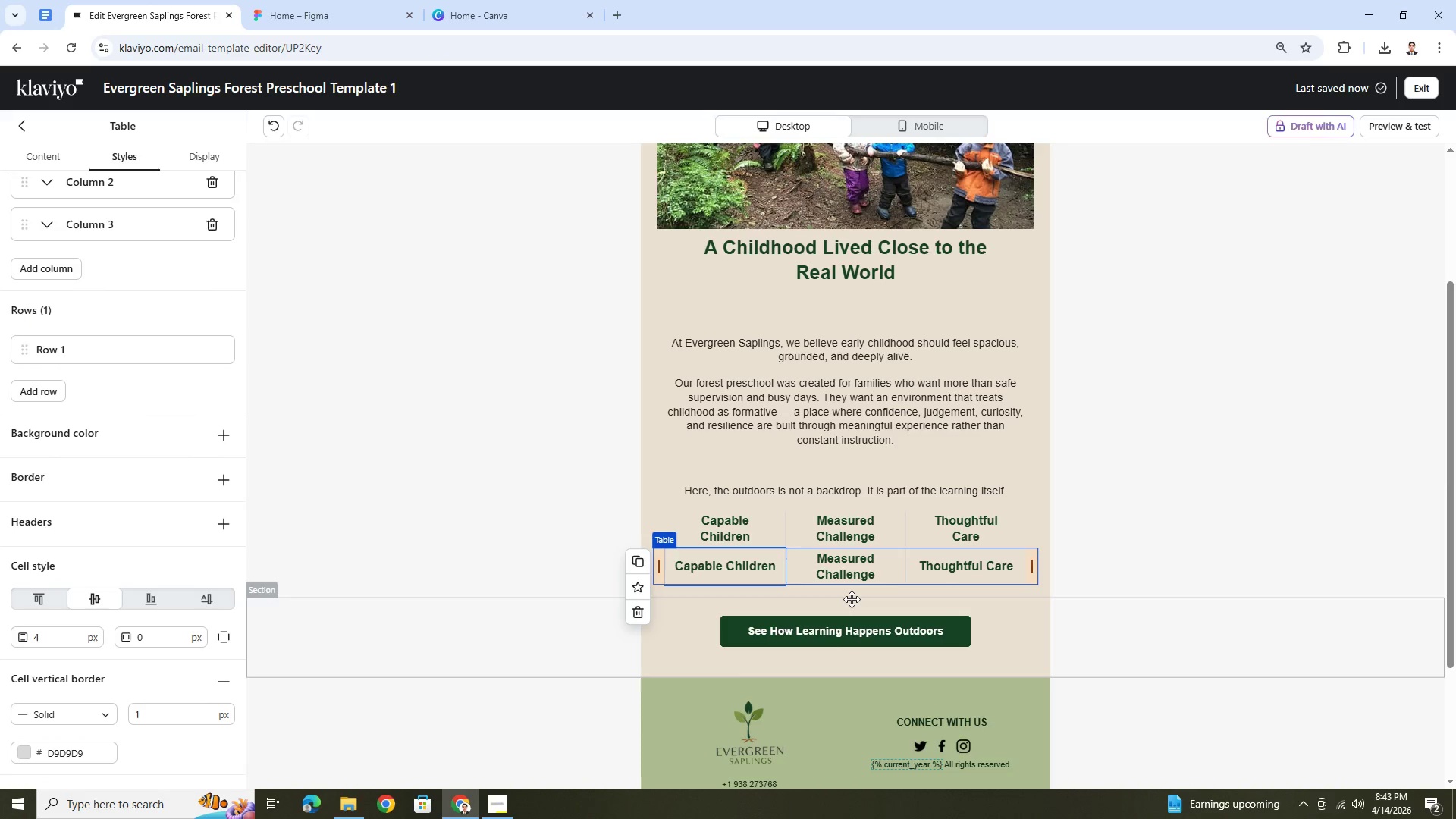 
left_click([752, 567])
 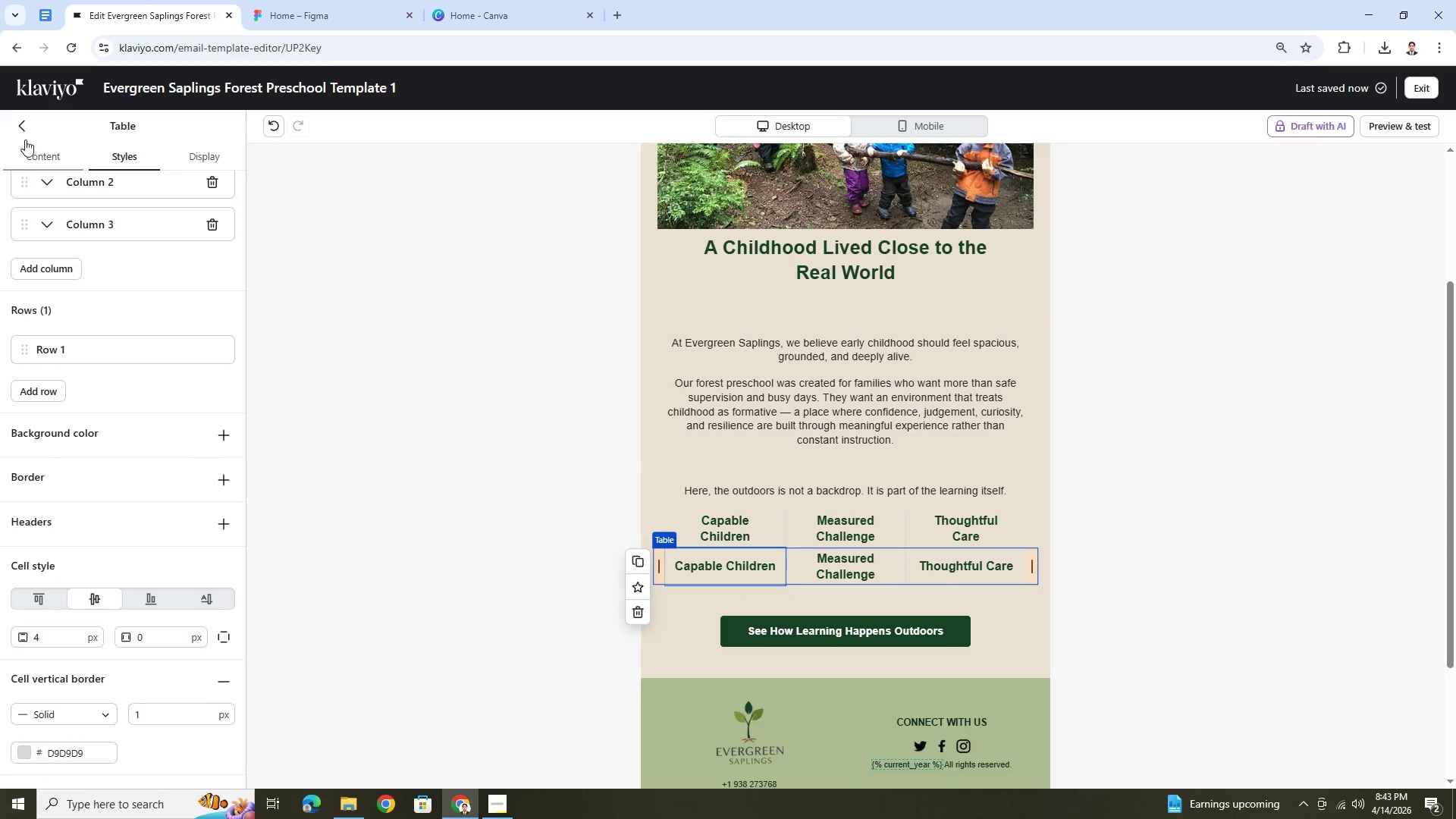 
left_click([24, 133])
 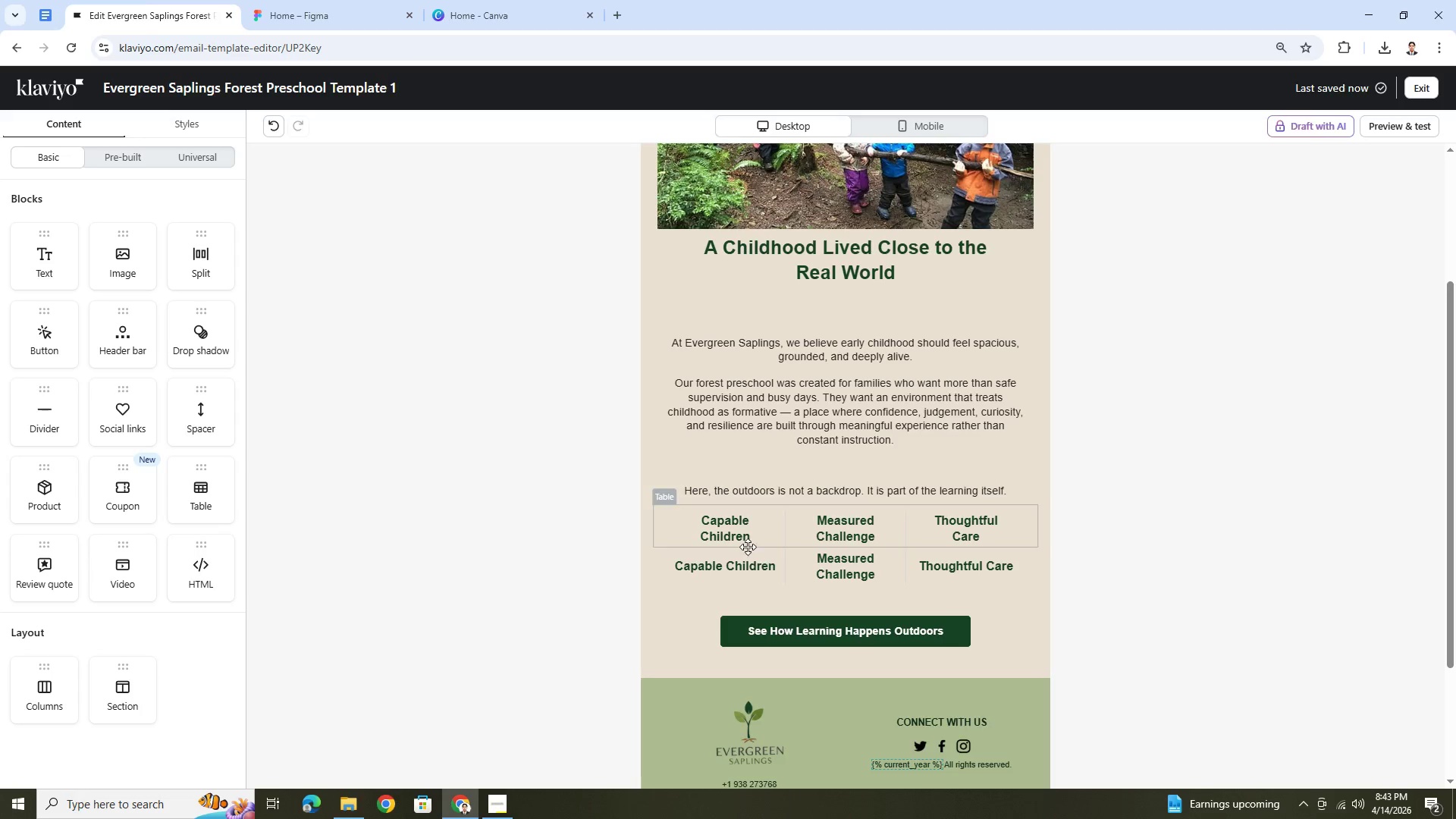 
double_click([742, 559])
 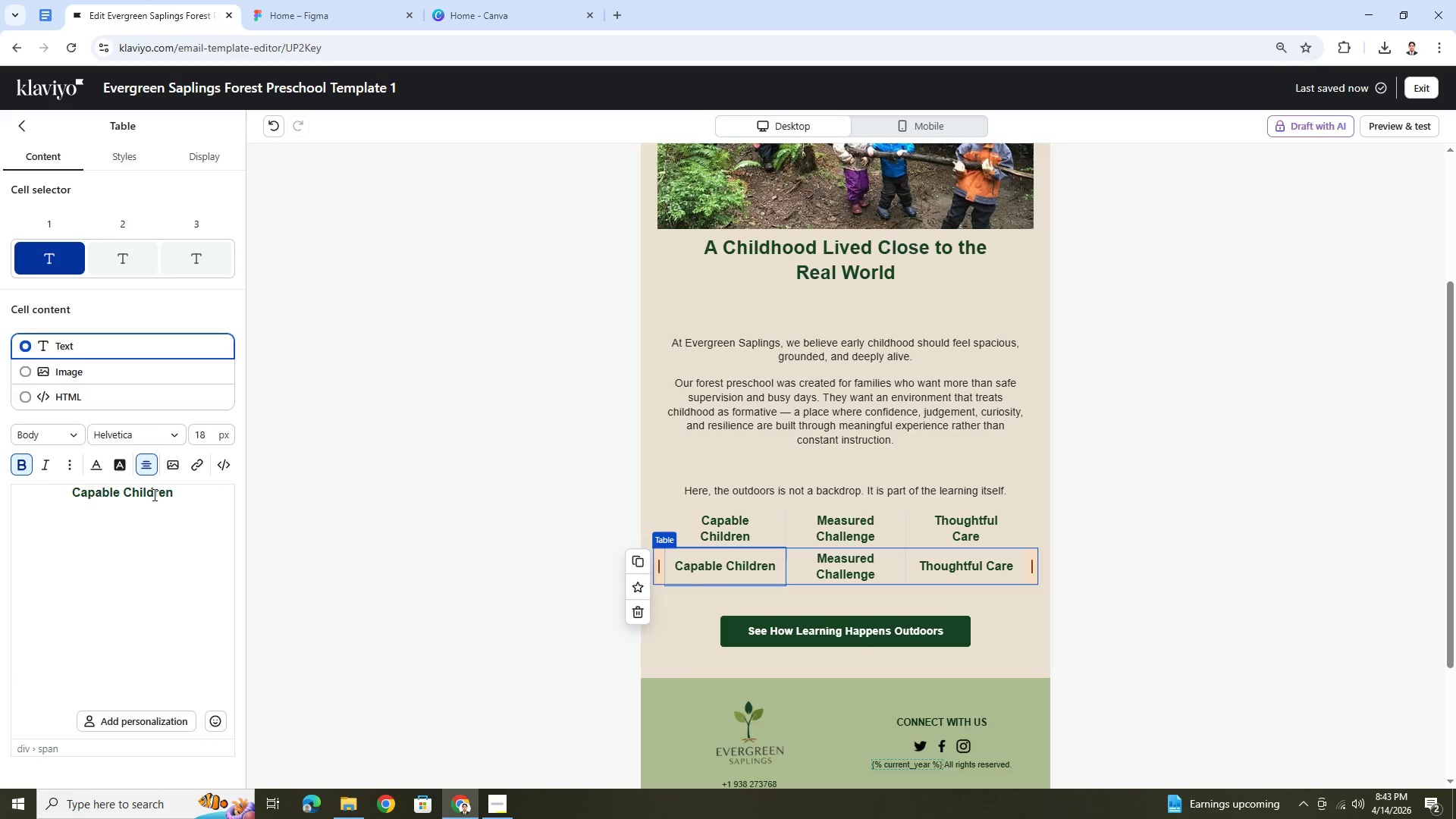 
double_click([153, 494])
 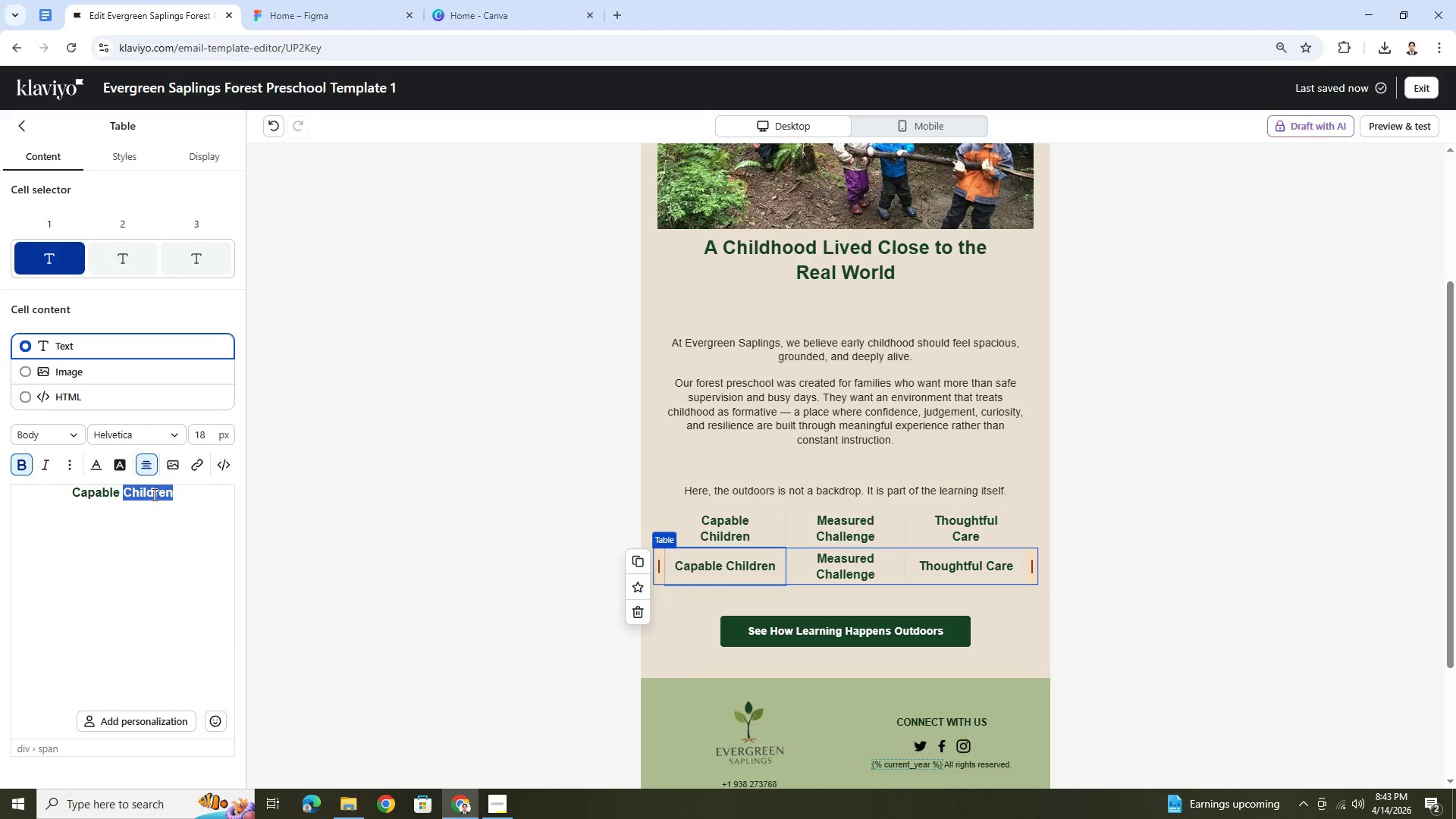 
triple_click([153, 494])
 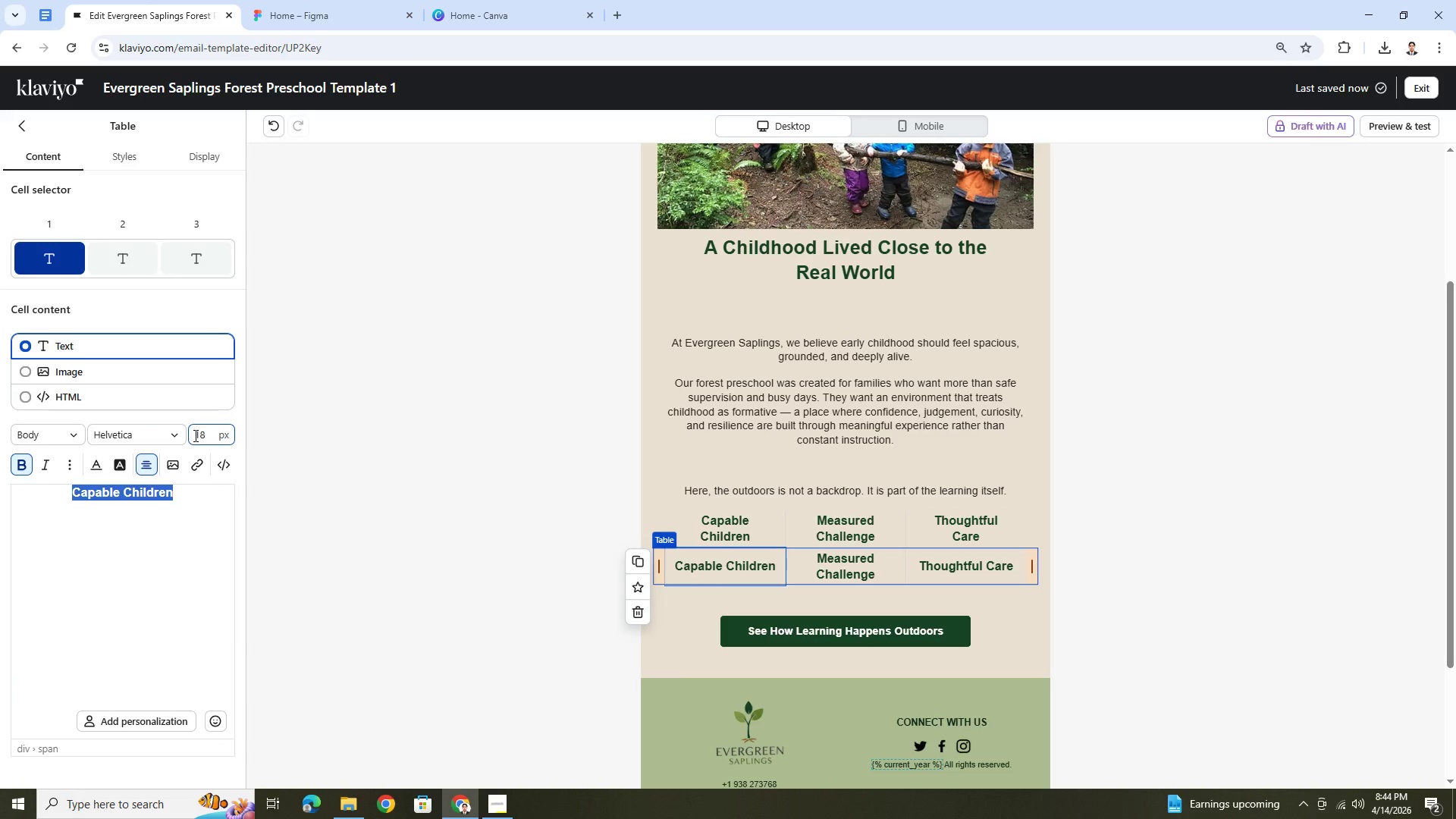 
wait(7.23)
 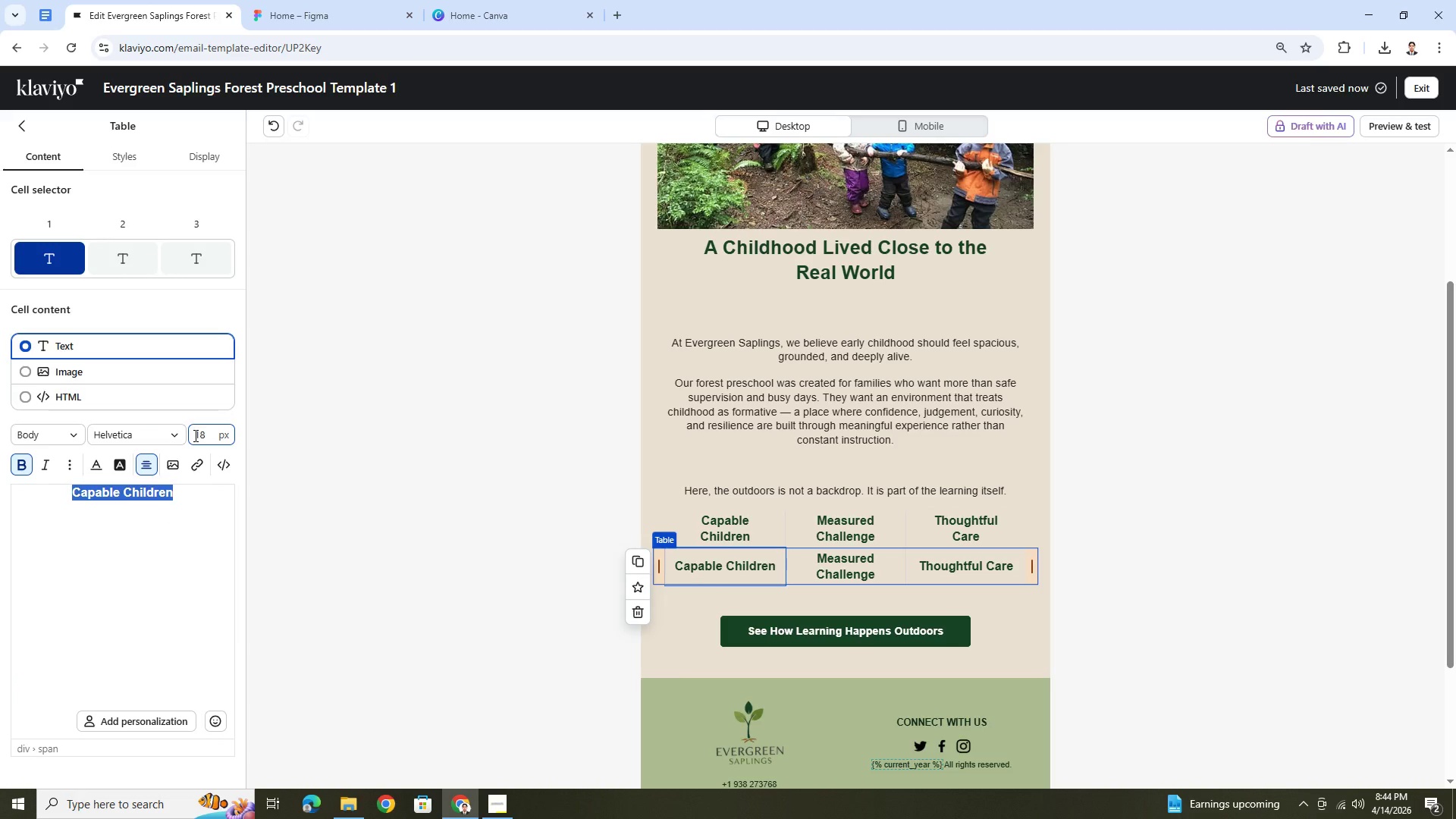 
double_click([194, 435])
 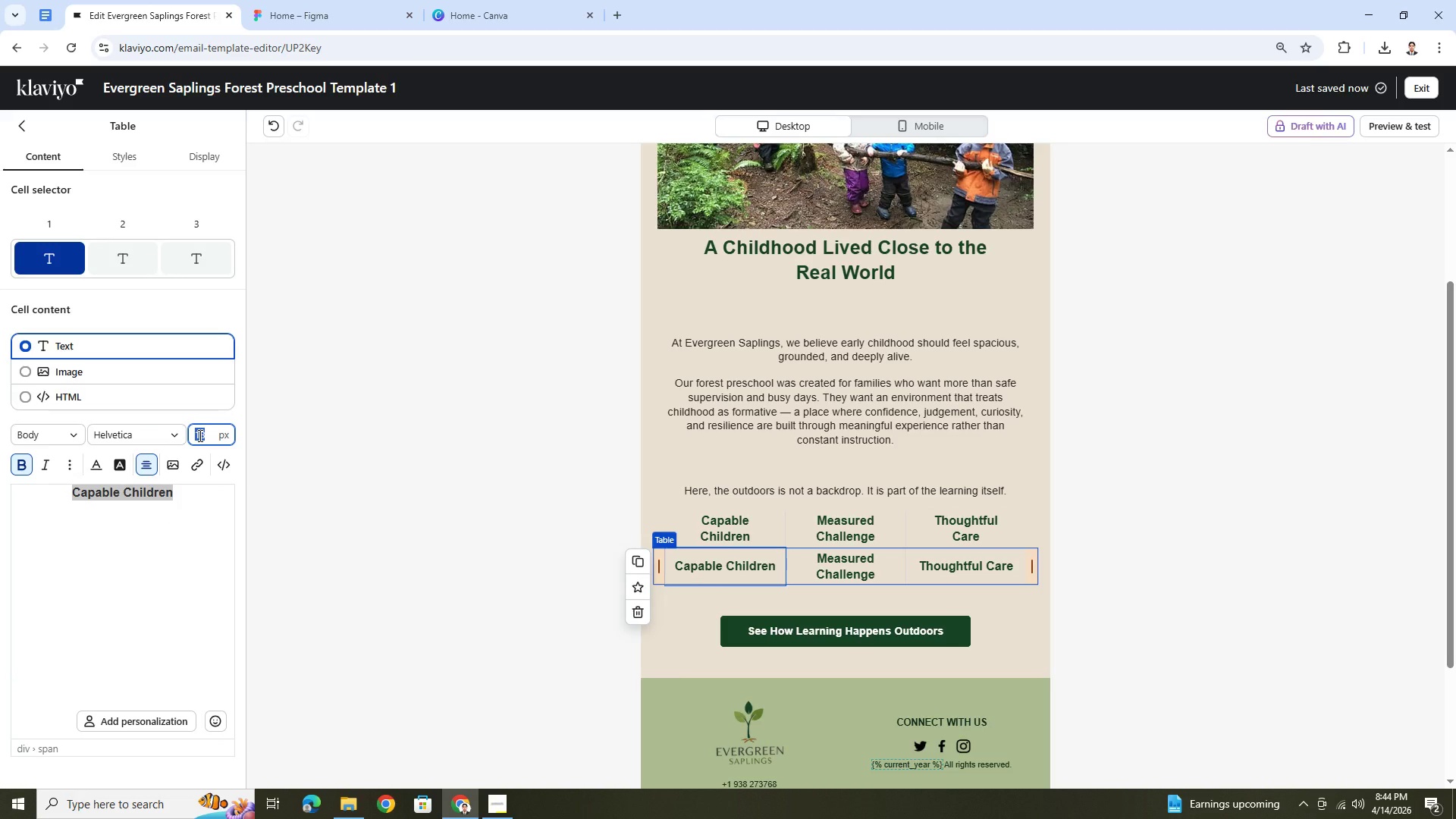 
hold_key(key=ShiftLeft, duration=0.83)
 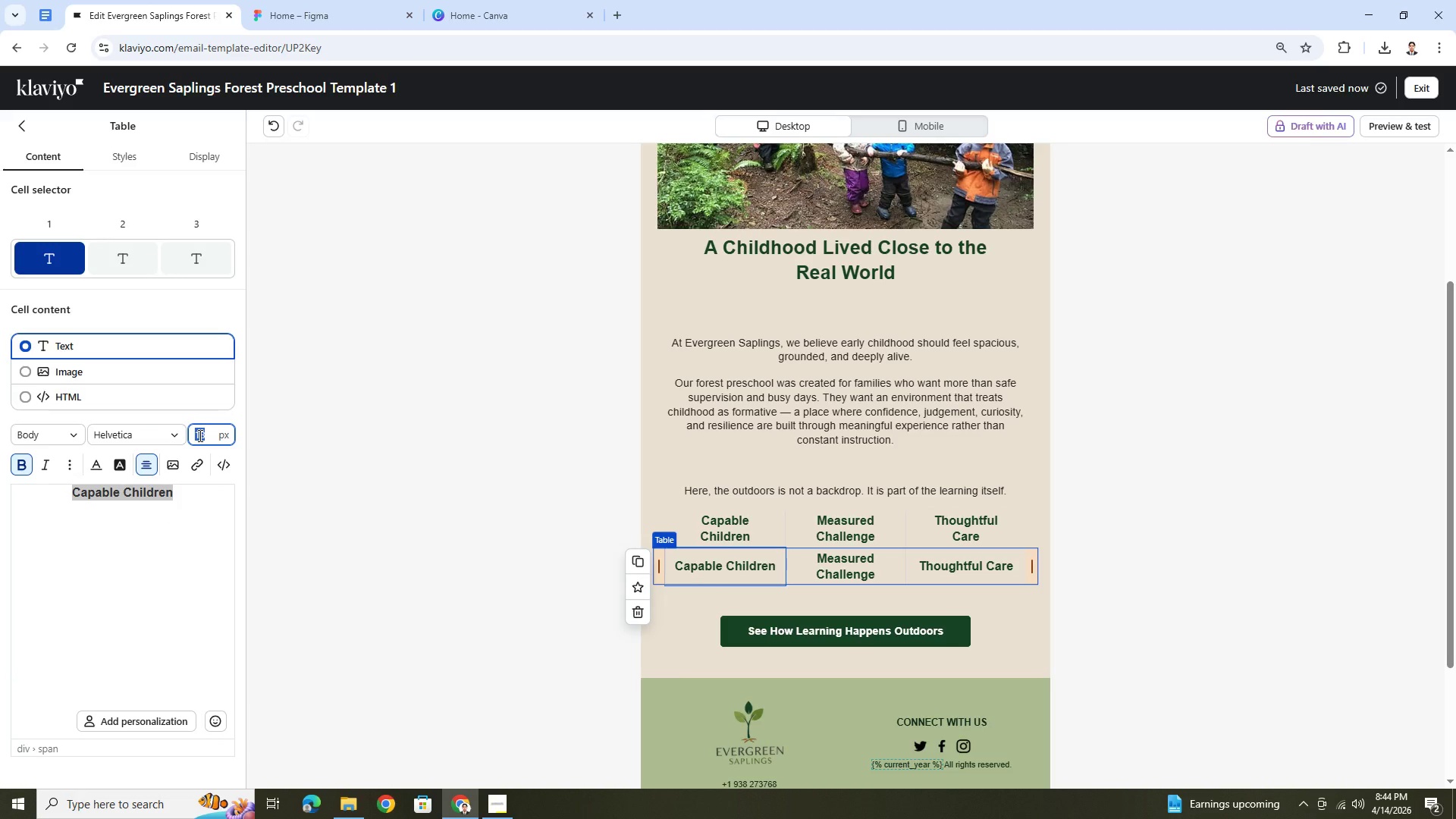 
key(Numpad1)
 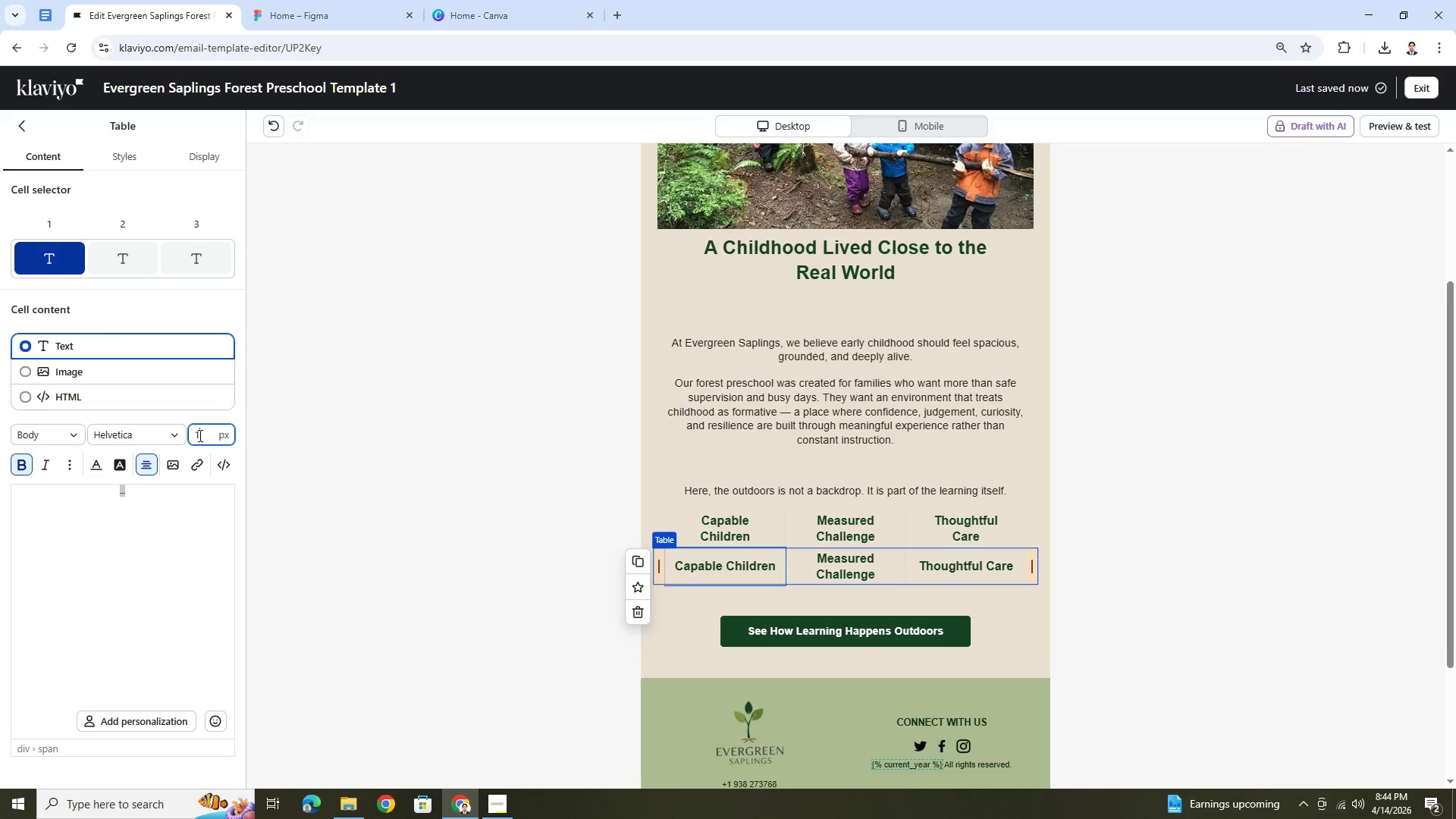 
key(Numpad4)
 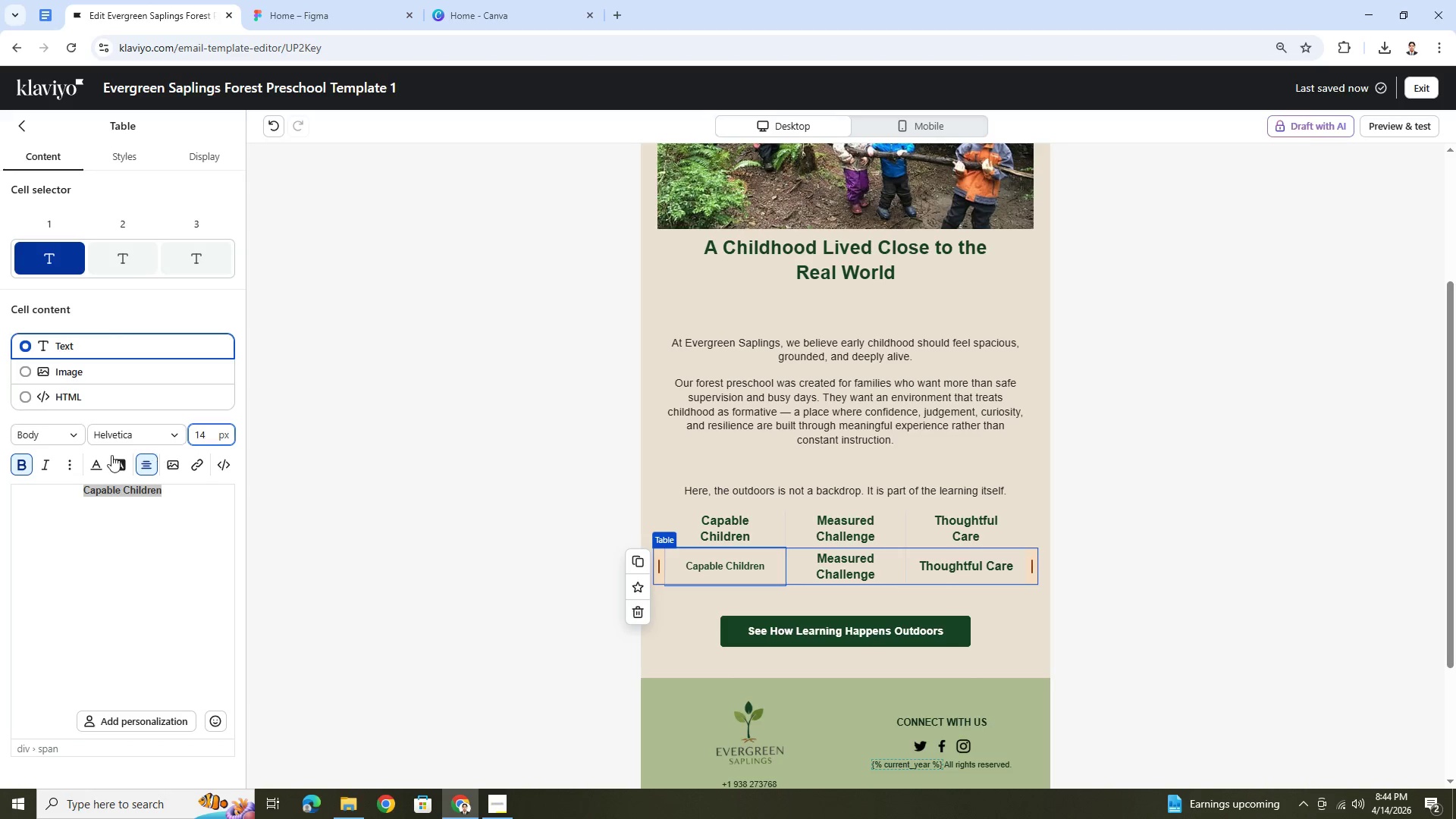 
left_click([18, 463])
 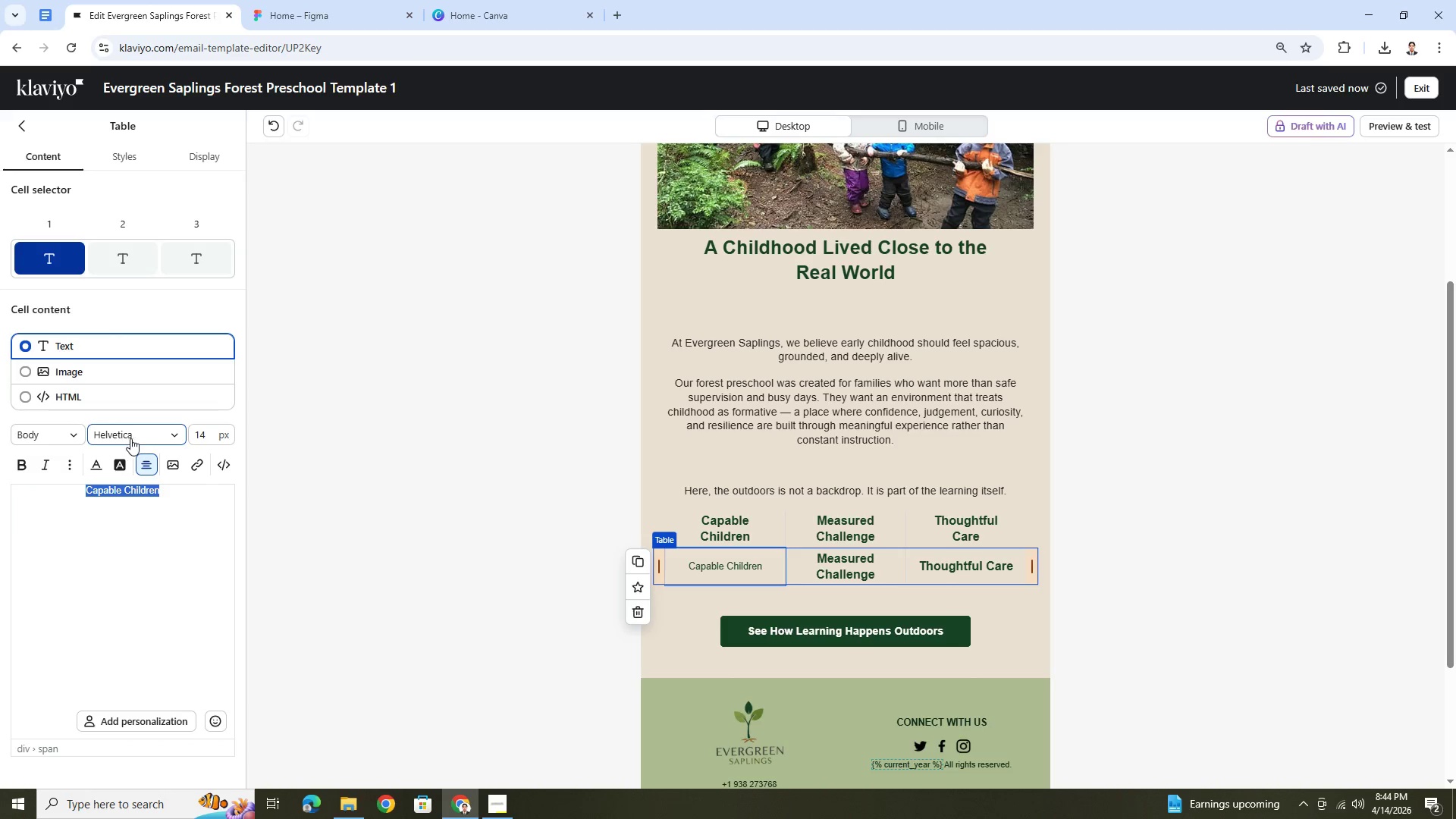 
left_click([93, 463])
 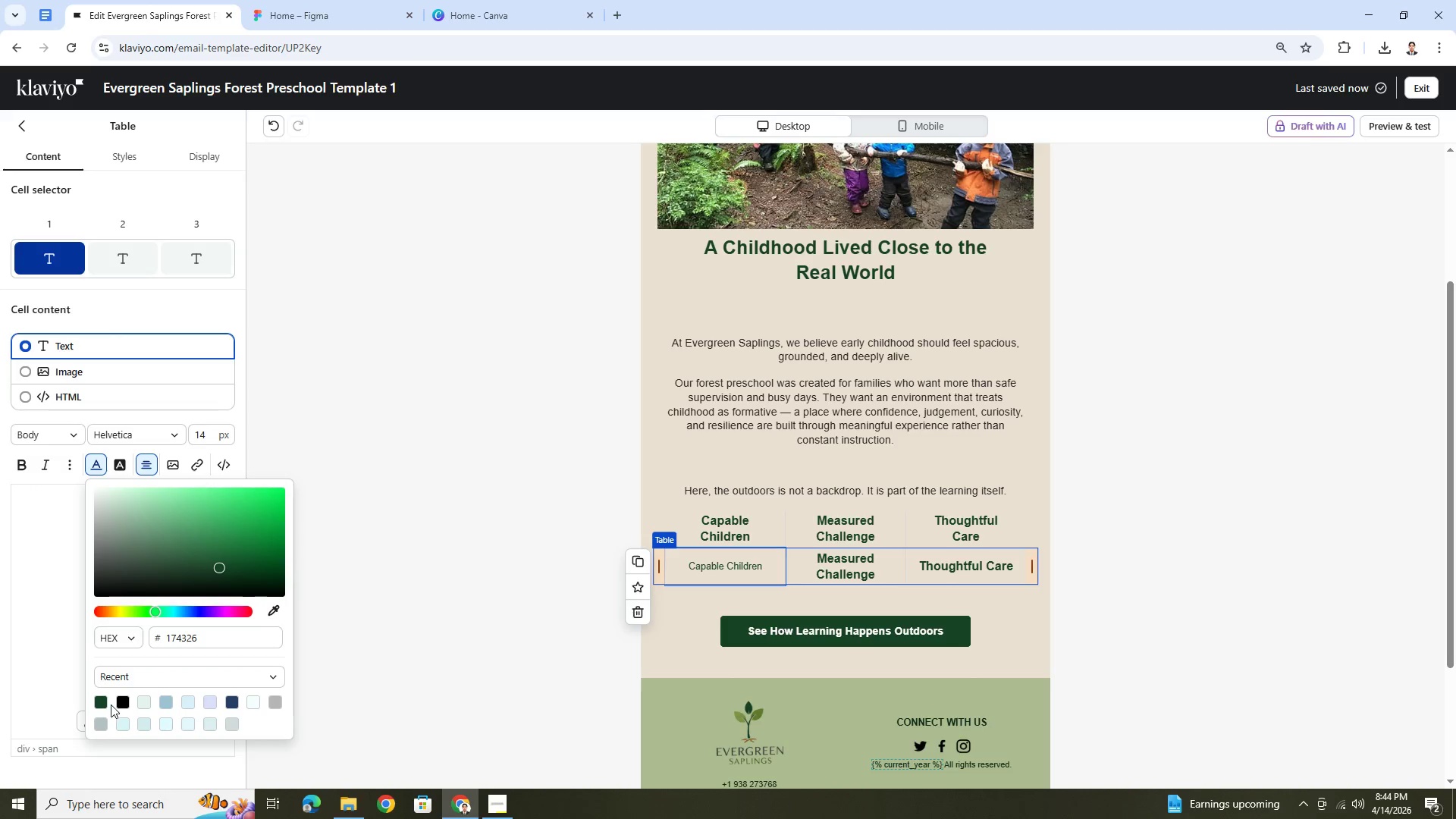 
left_click([119, 704])
 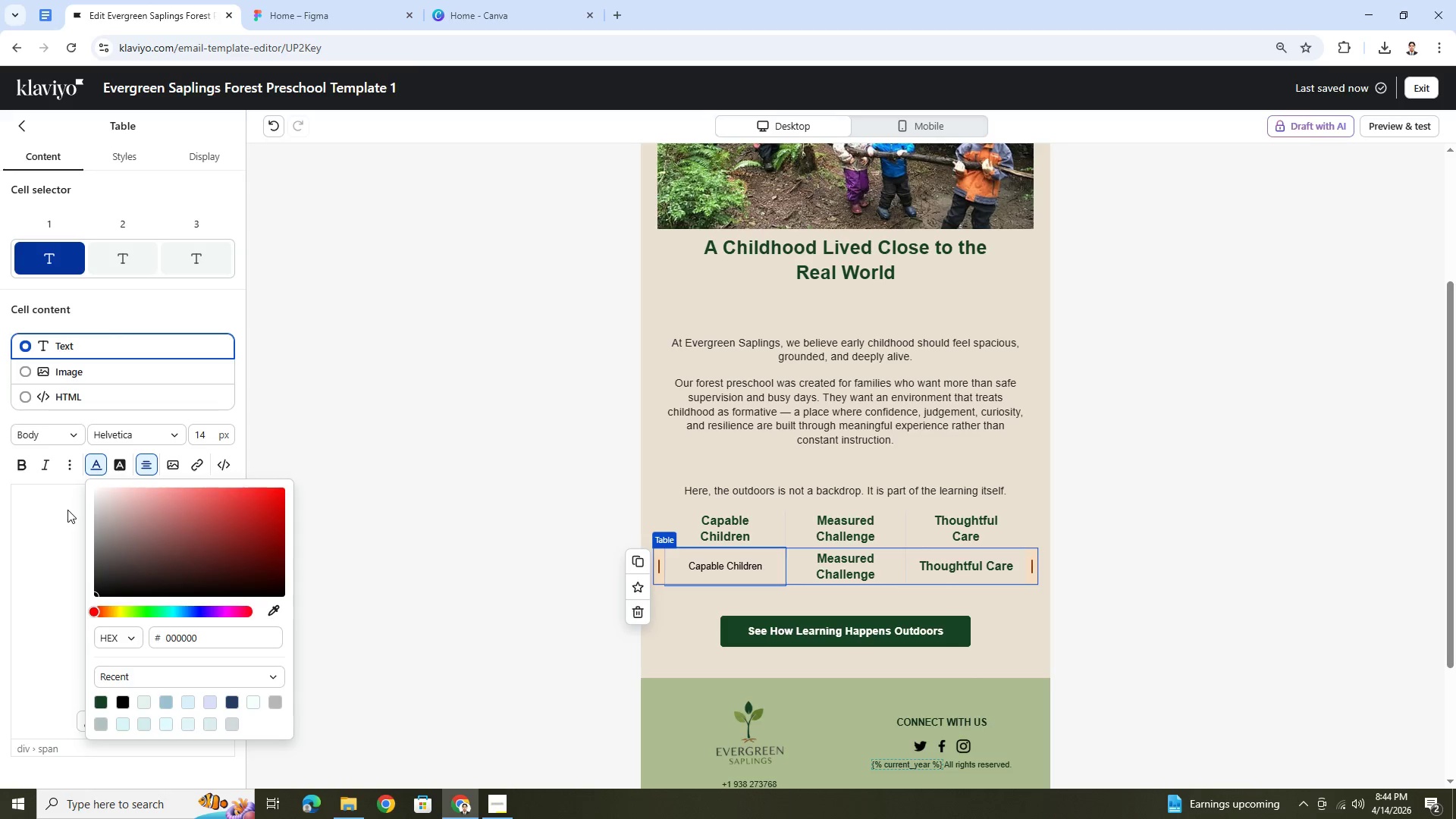 
left_click([69, 508])
 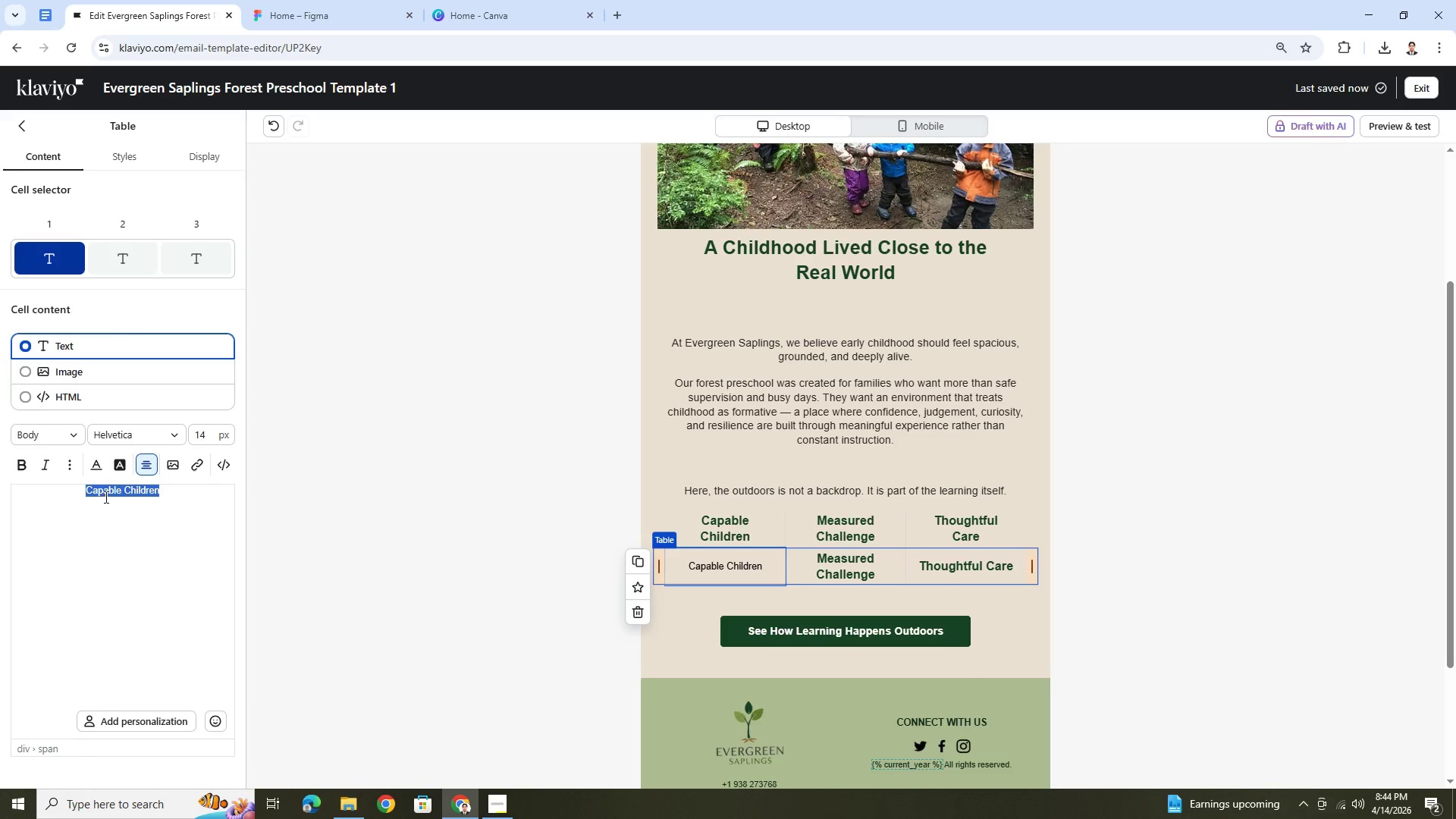 
type(We)
 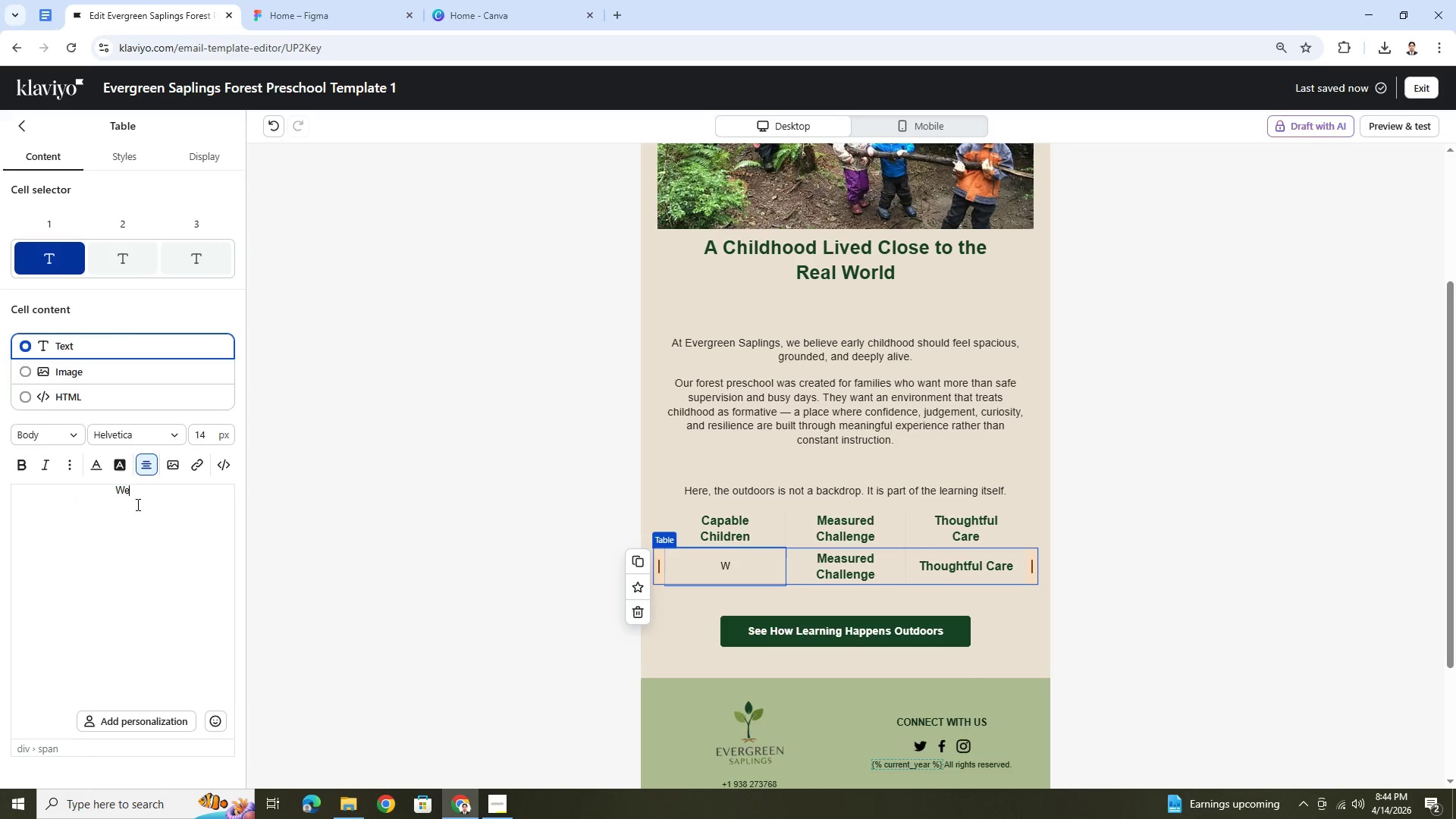 
type( belive children re)
 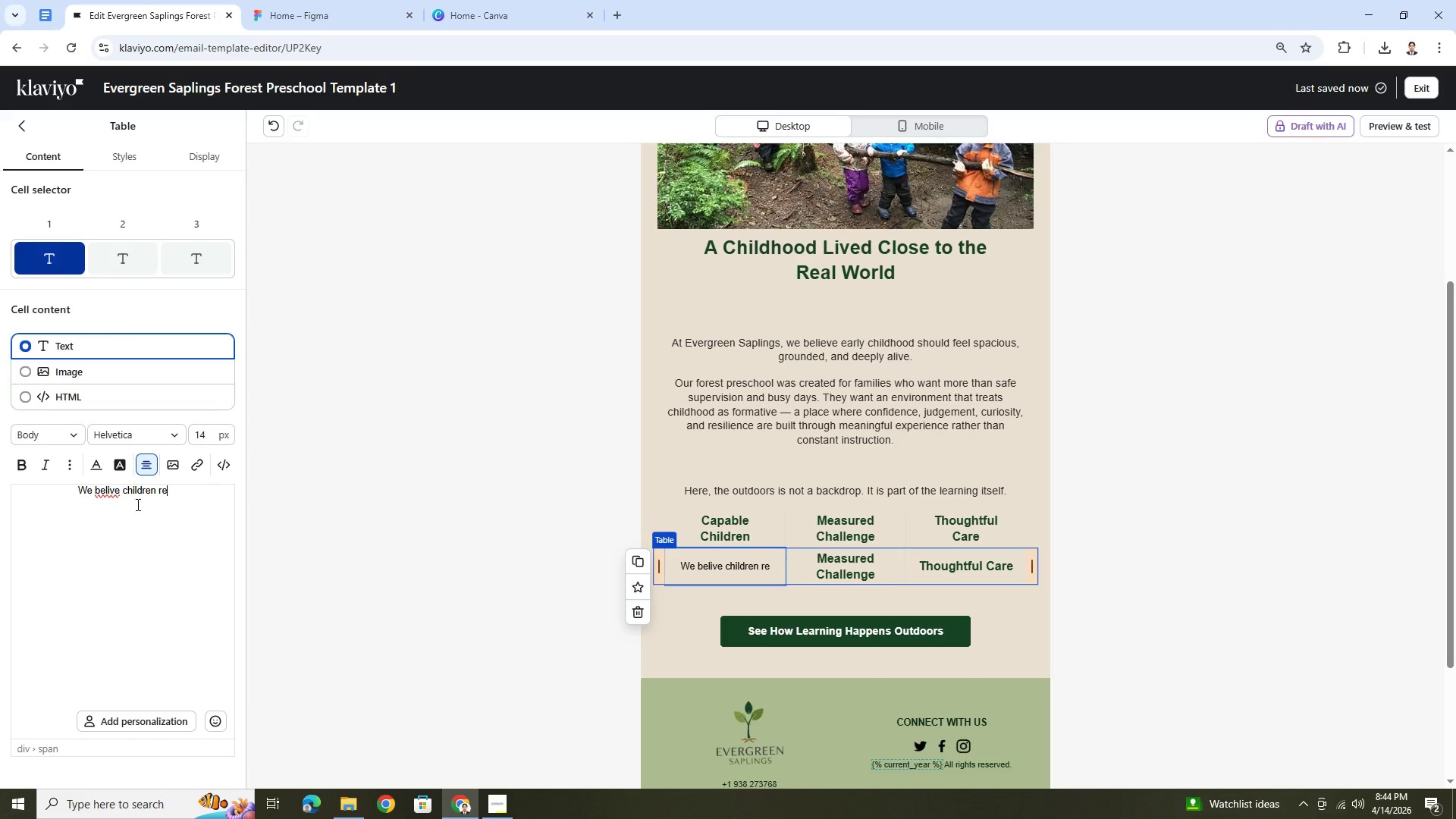 
hold_key(key=Backspace, duration=0.45)
 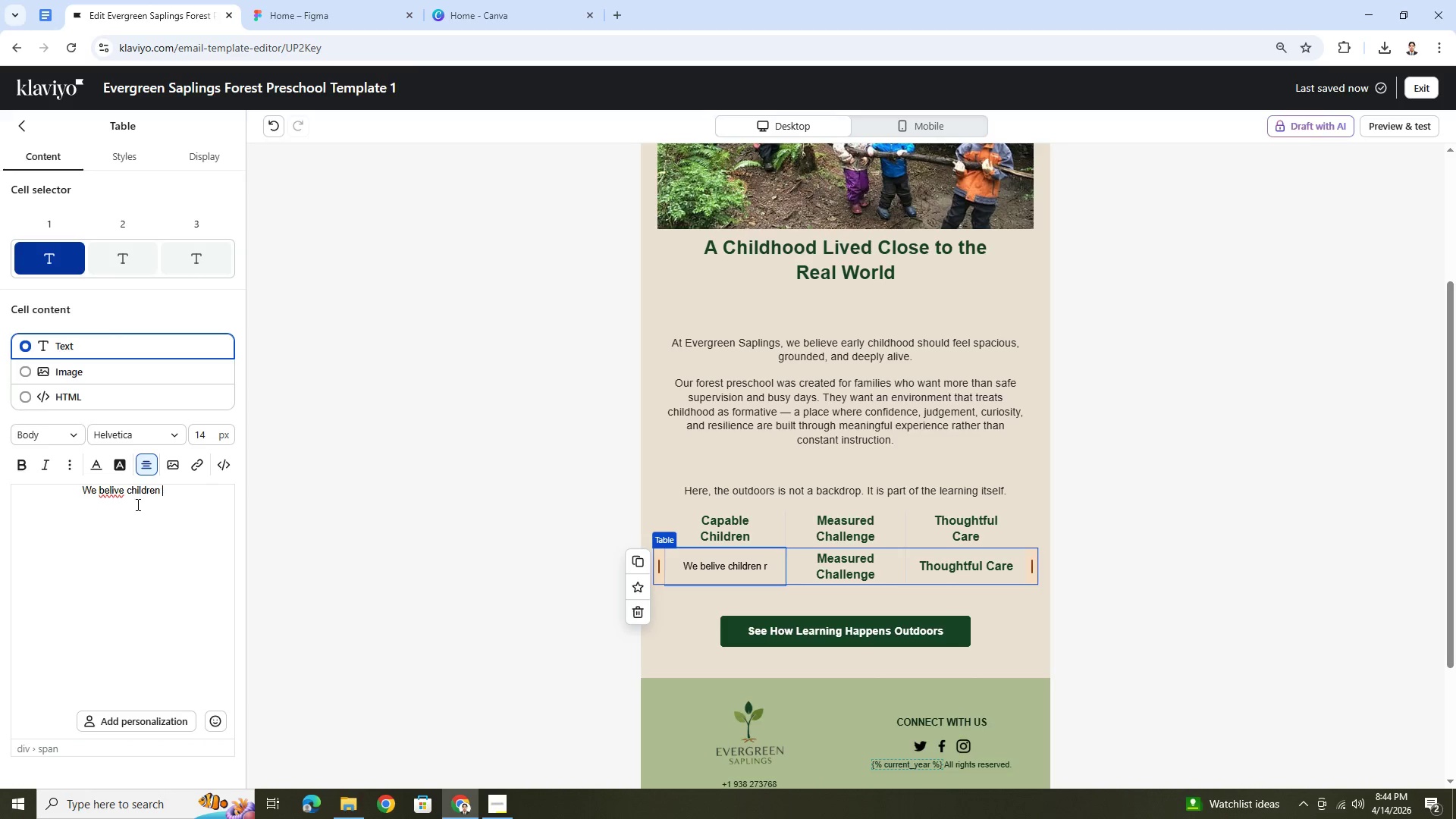 
key(Backspace)
 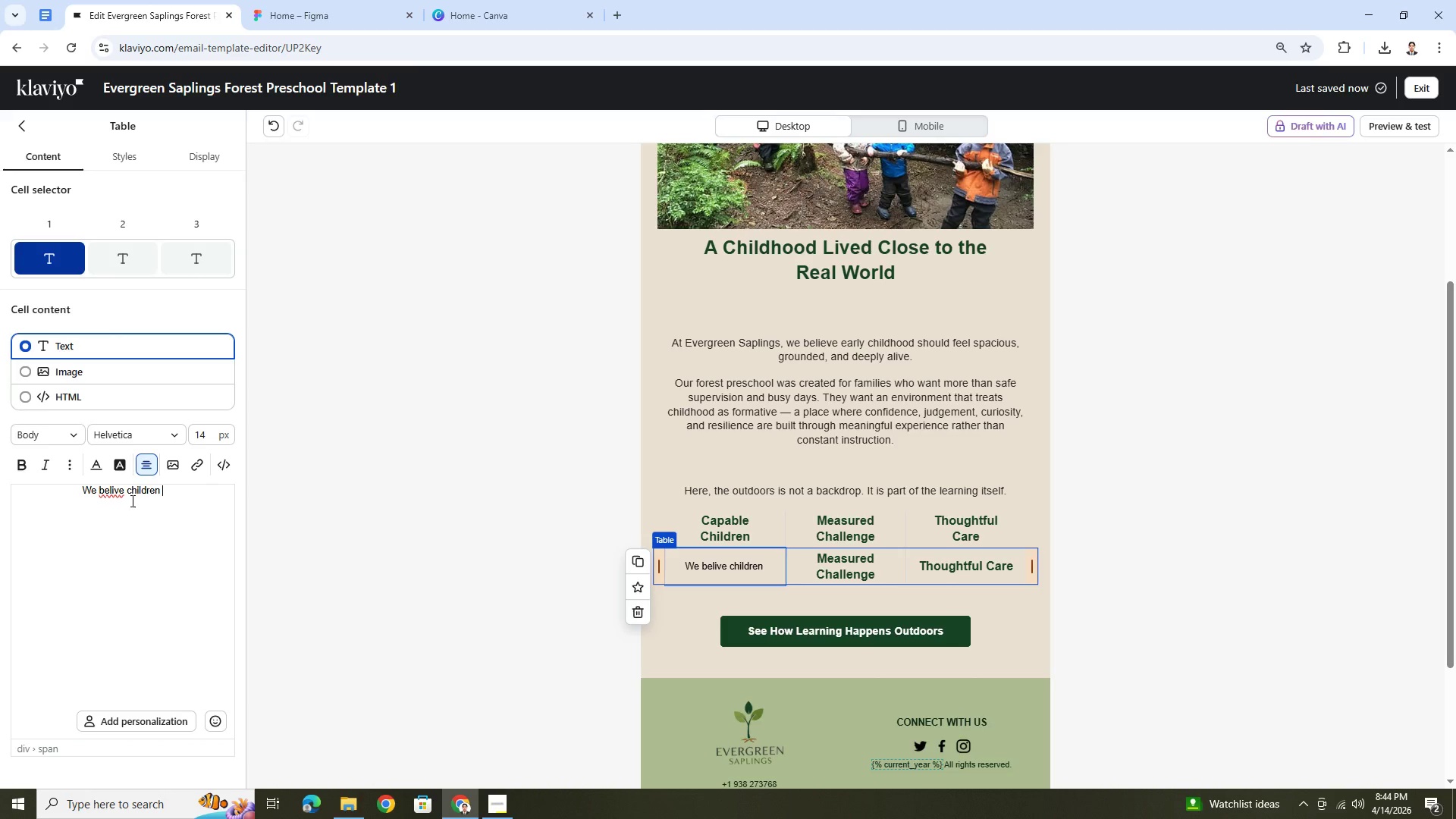 
left_click_drag(start_coordinate=[121, 497], to_coordinate=[111, 497])
 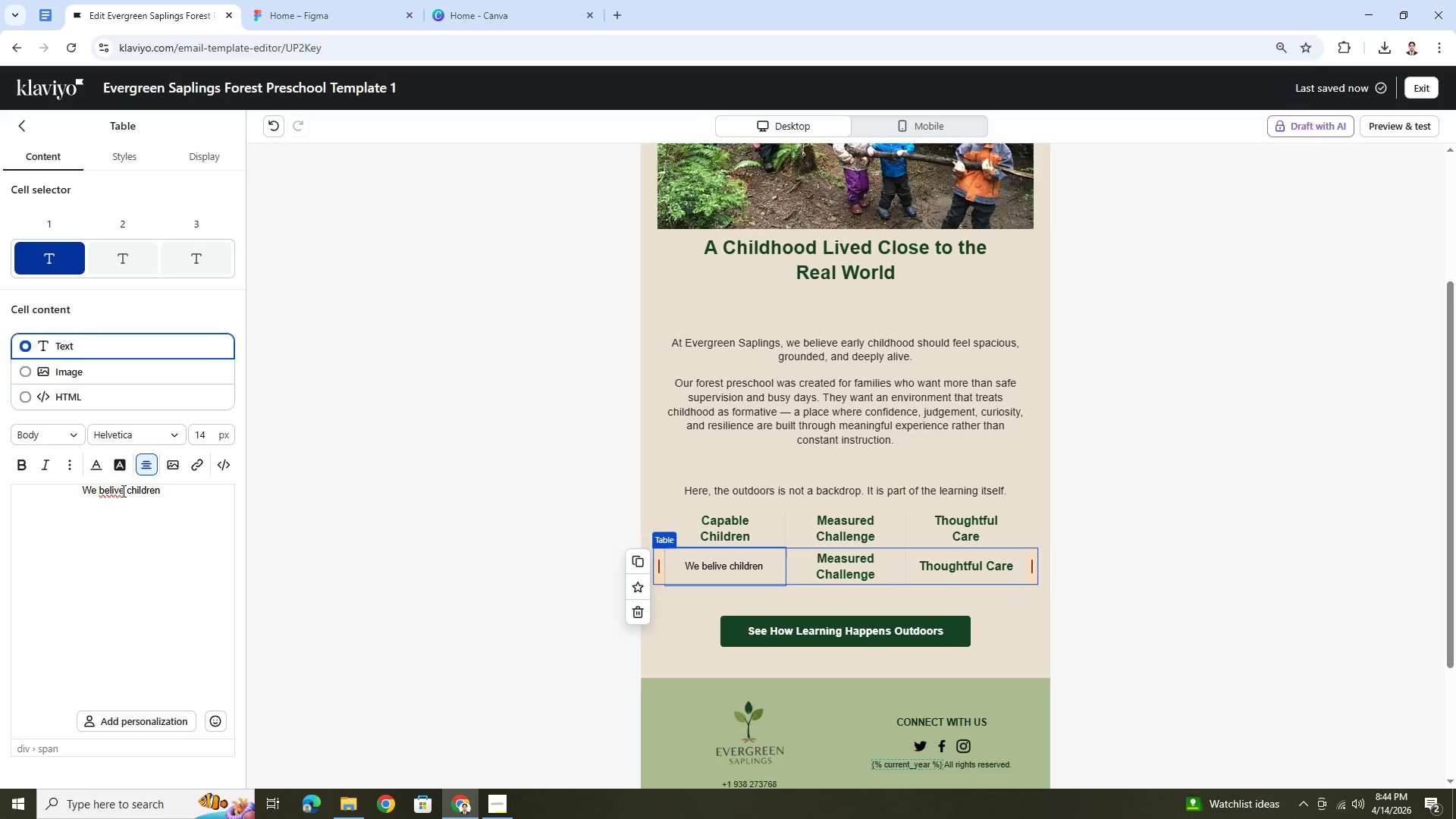 
left_click_drag(start_coordinate=[122, 491], to_coordinate=[101, 491])
 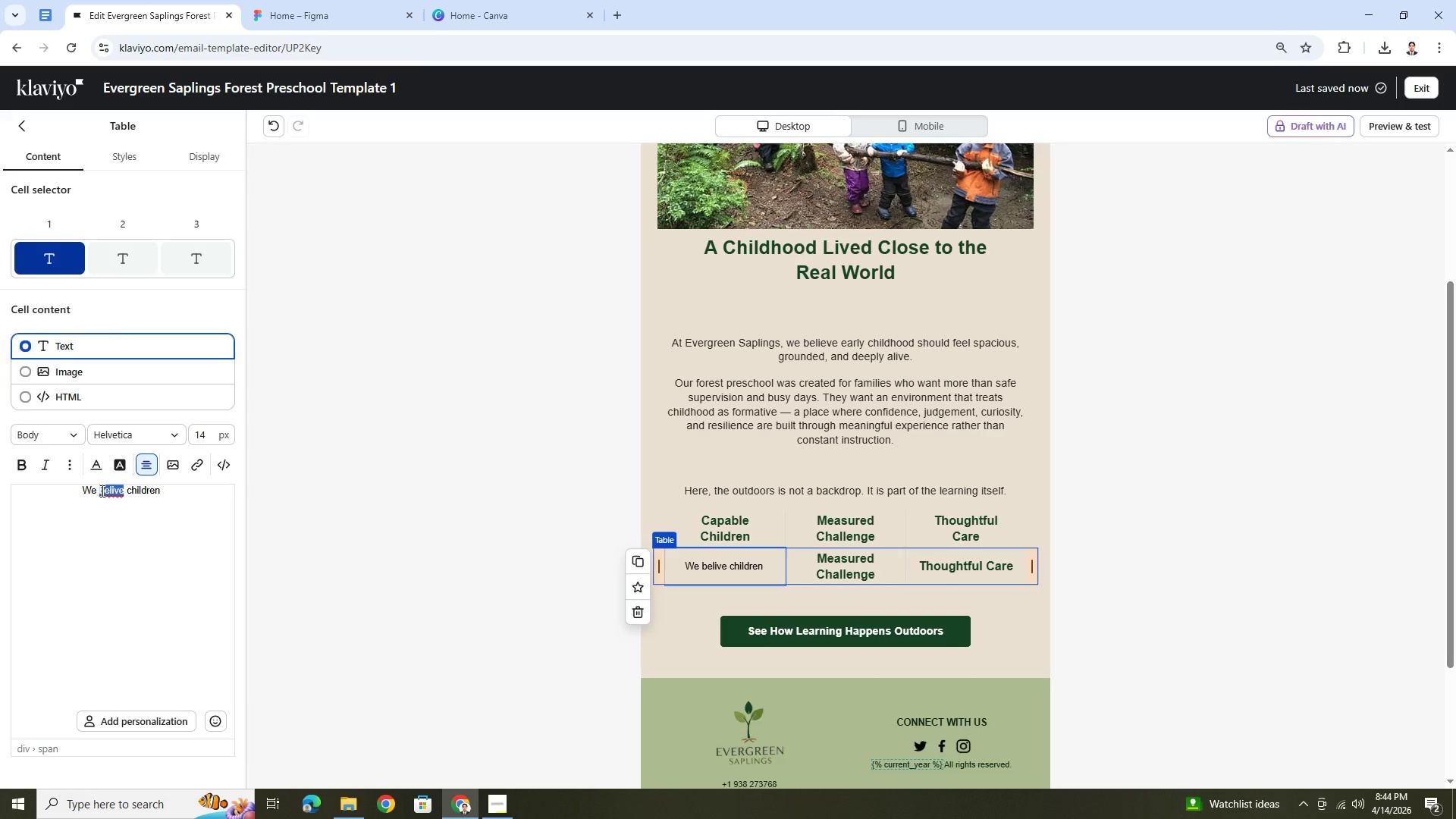 
type(giv)
 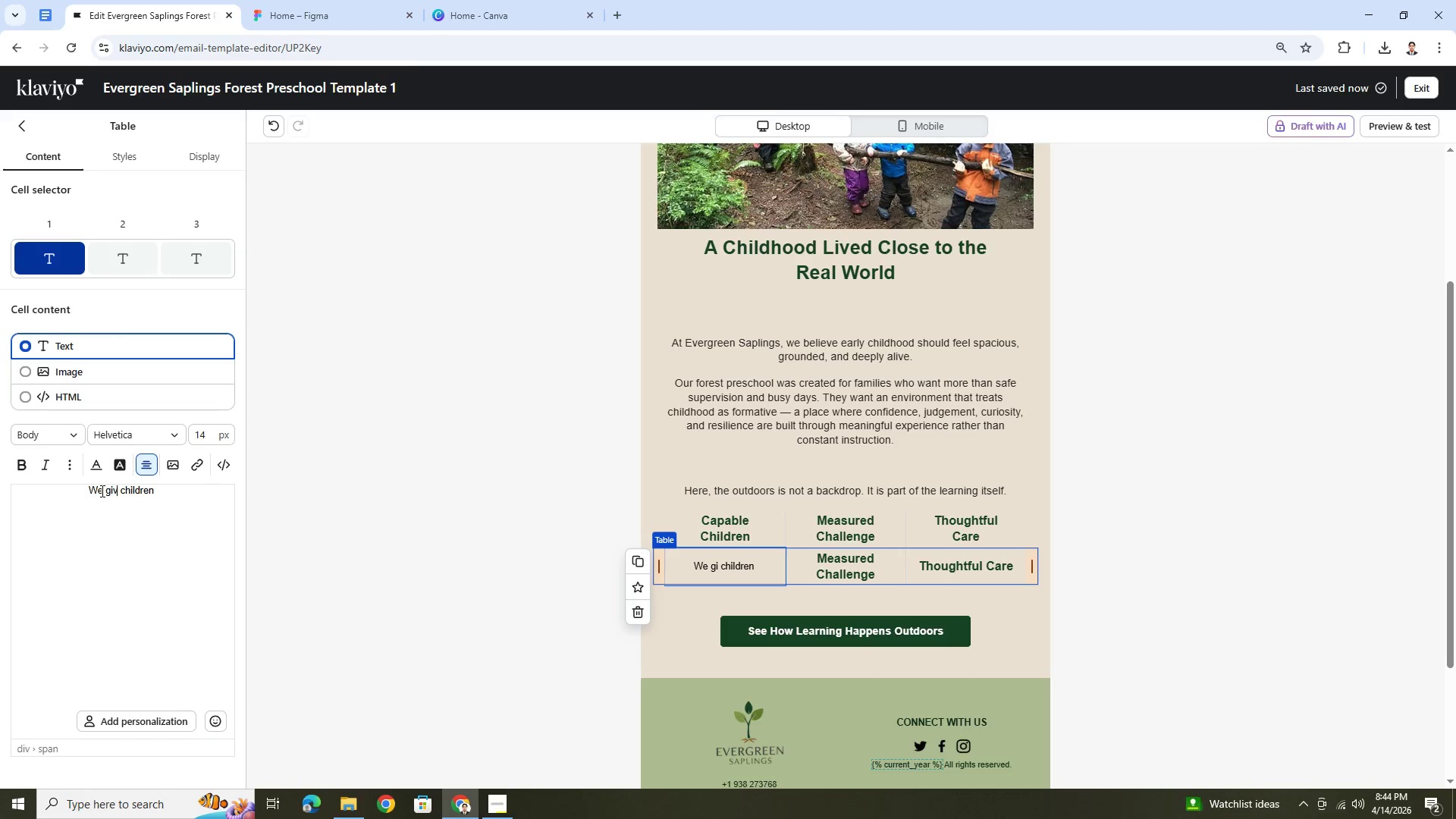 
hold_key(key=E, duration=0.33)
 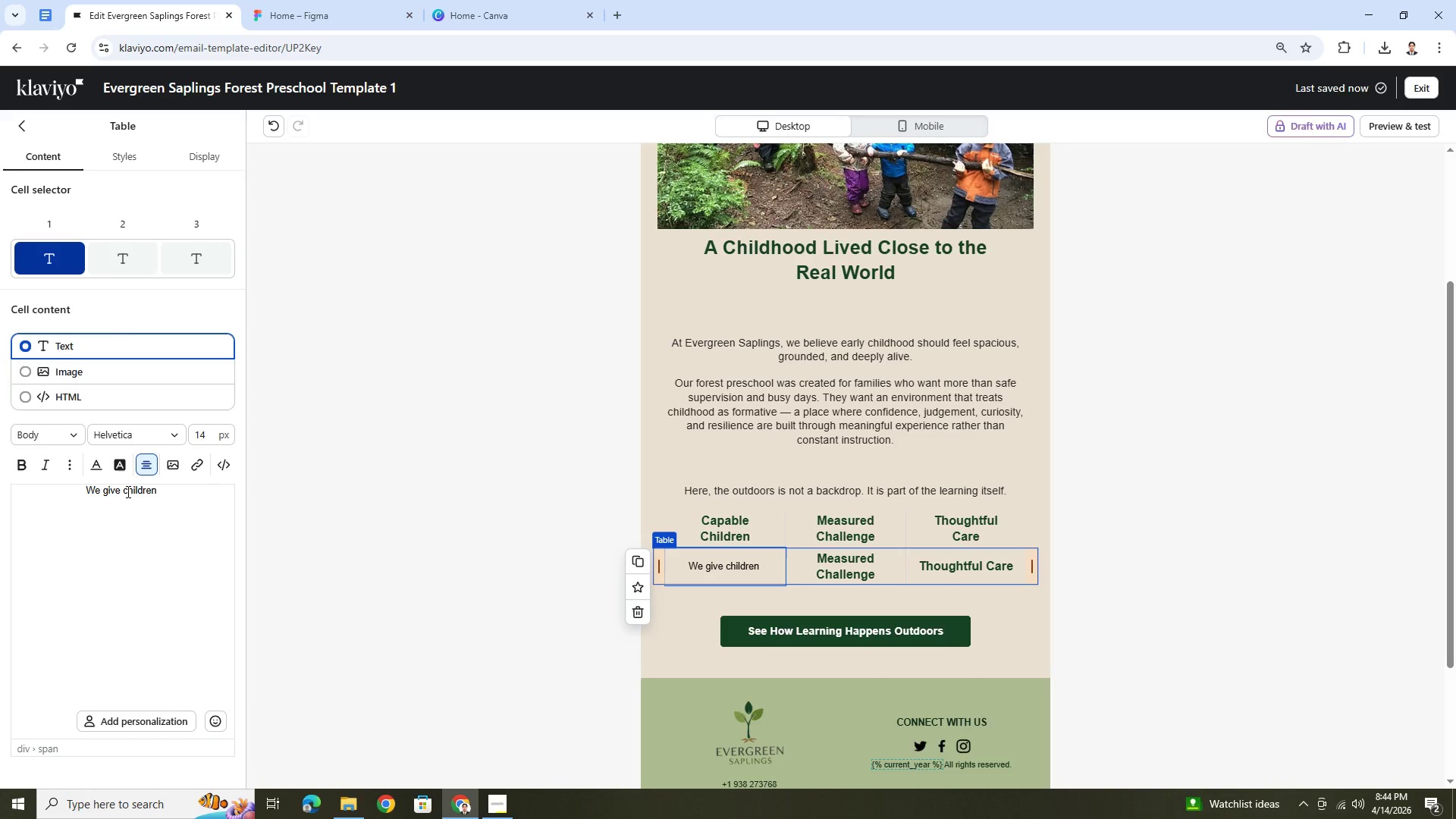 
key(Delete)
 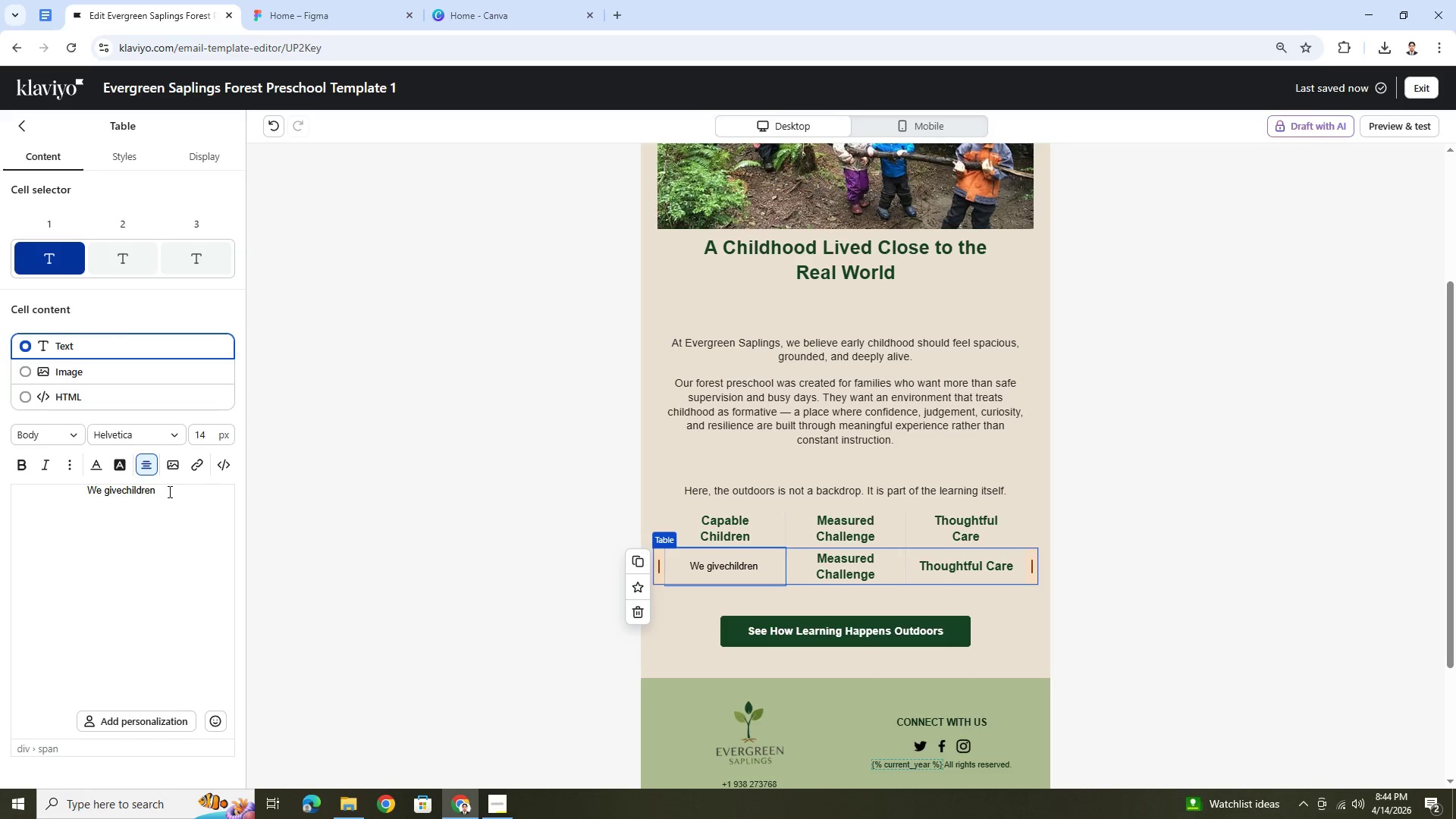 
key(Space)
 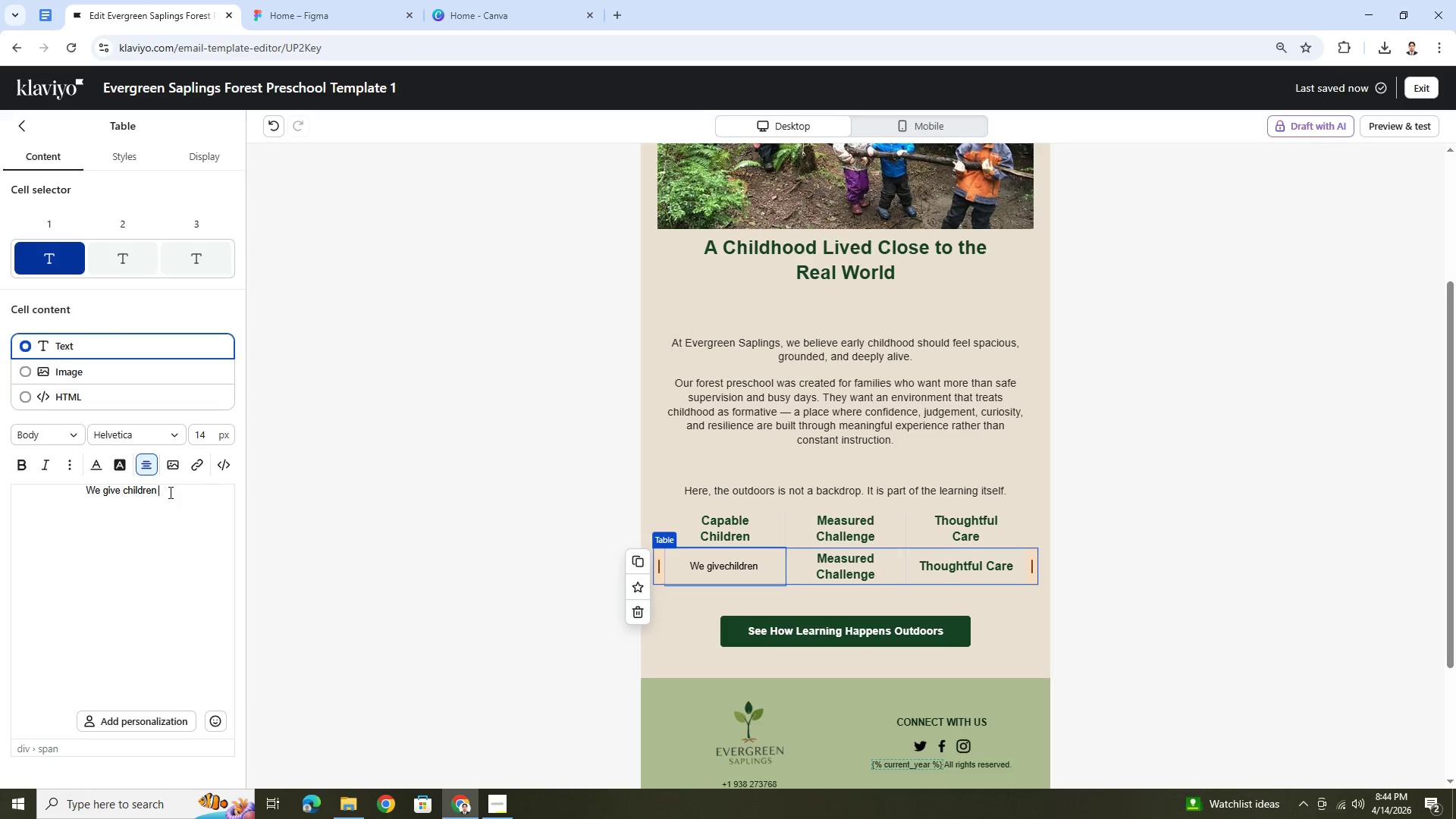 
left_click([169, 492])
 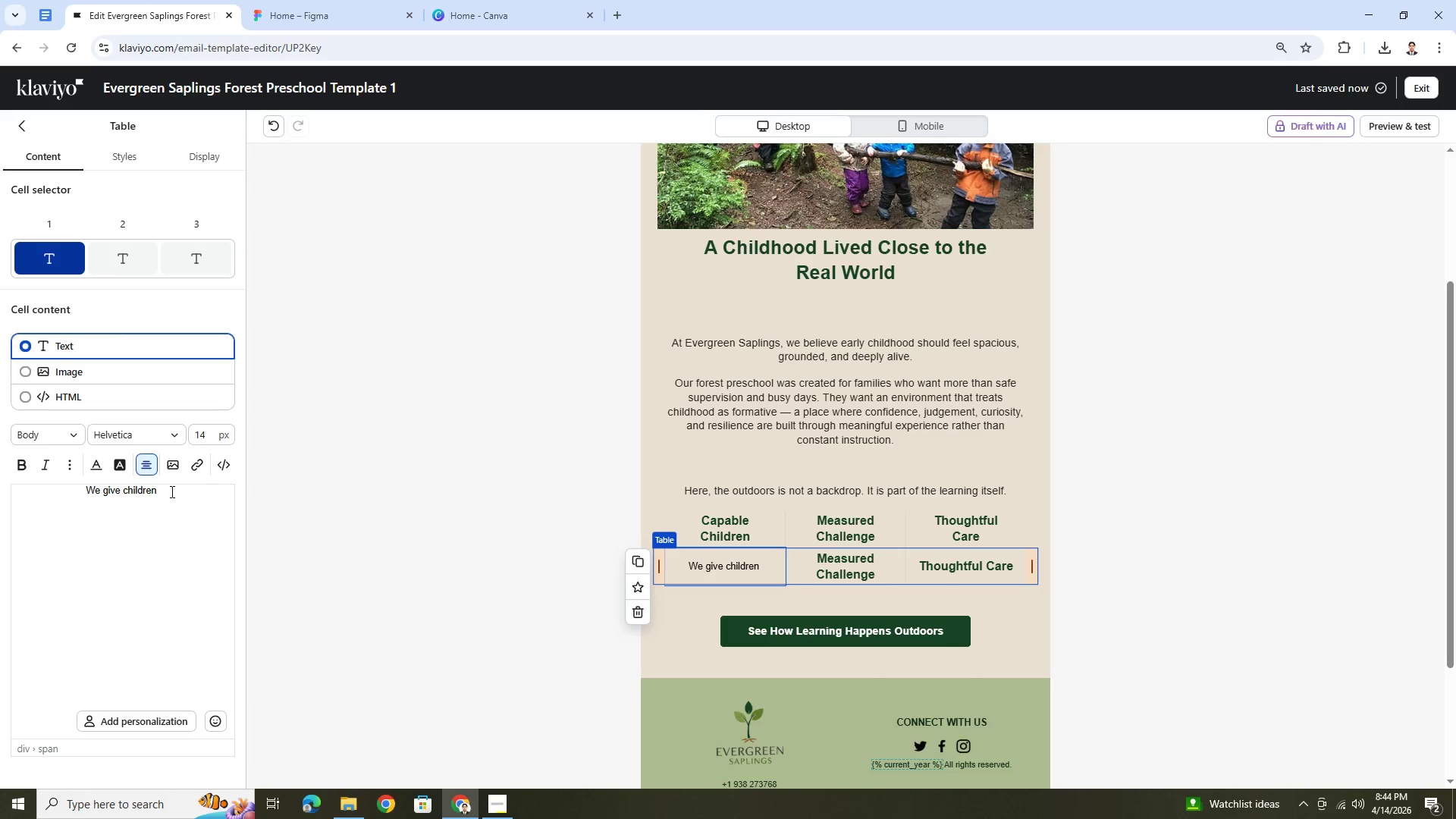 
type(real opp)
 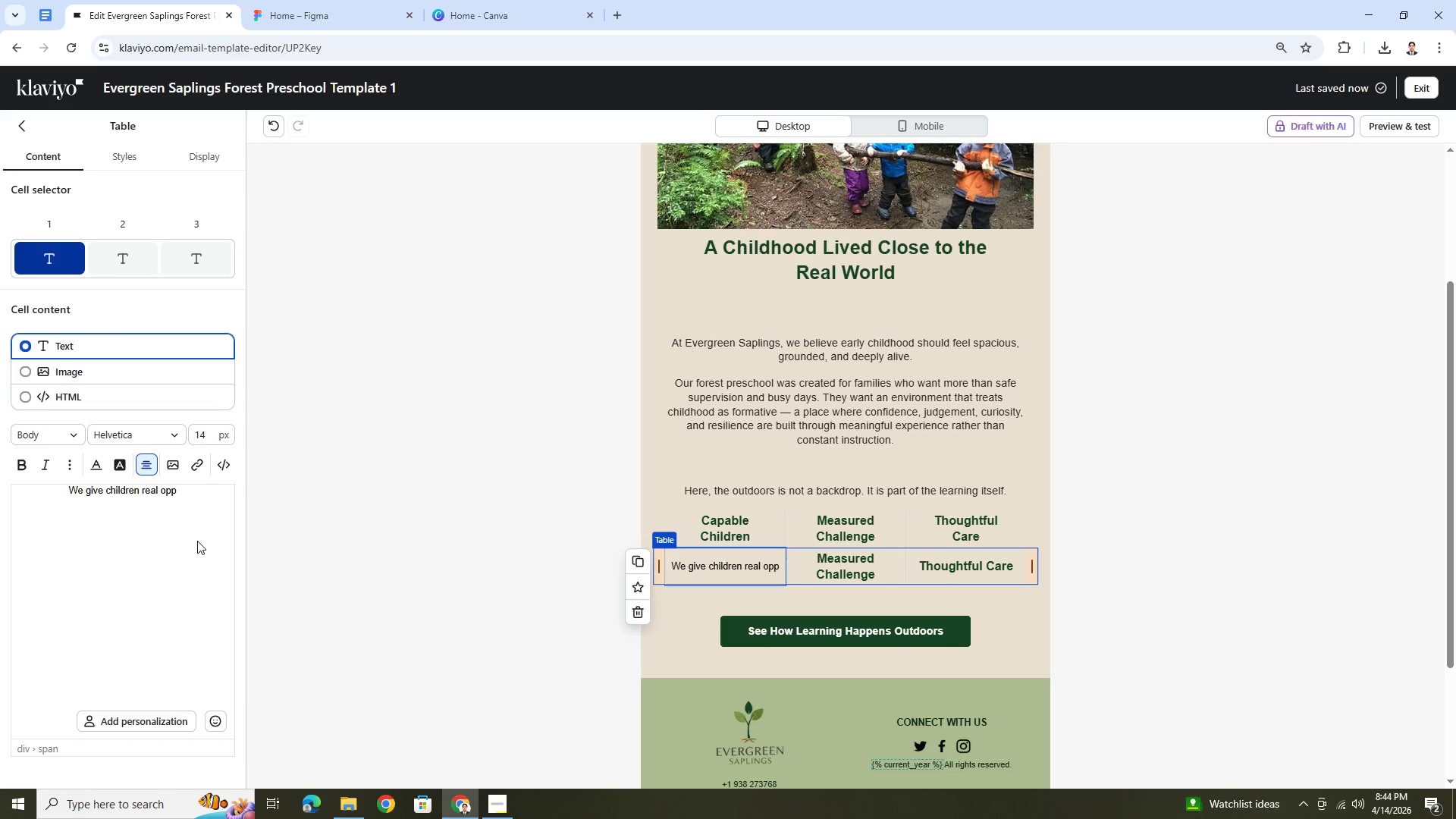 
wait(5.06)
 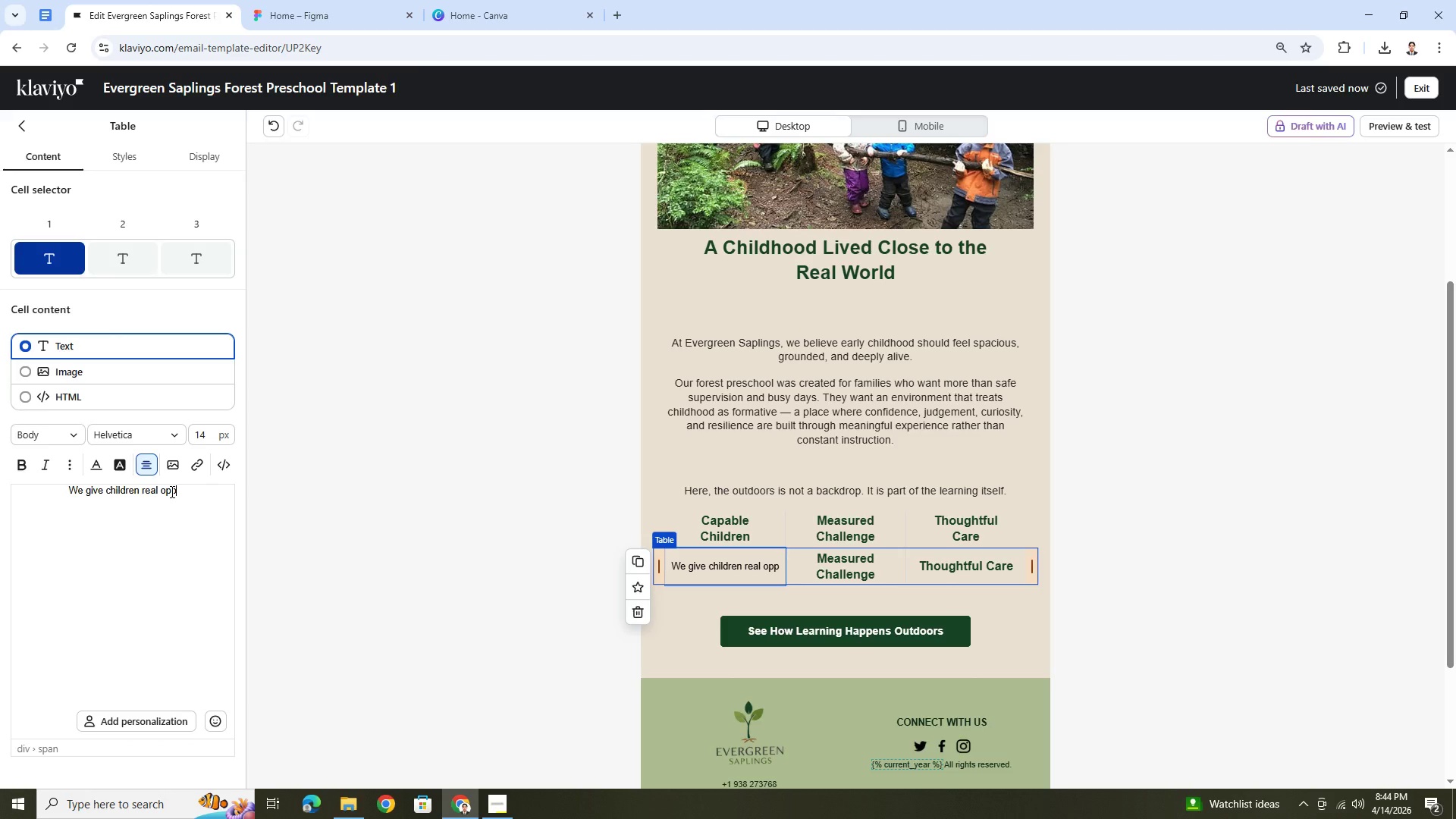 
type(ortunities to try, observe, decide, and persist)
 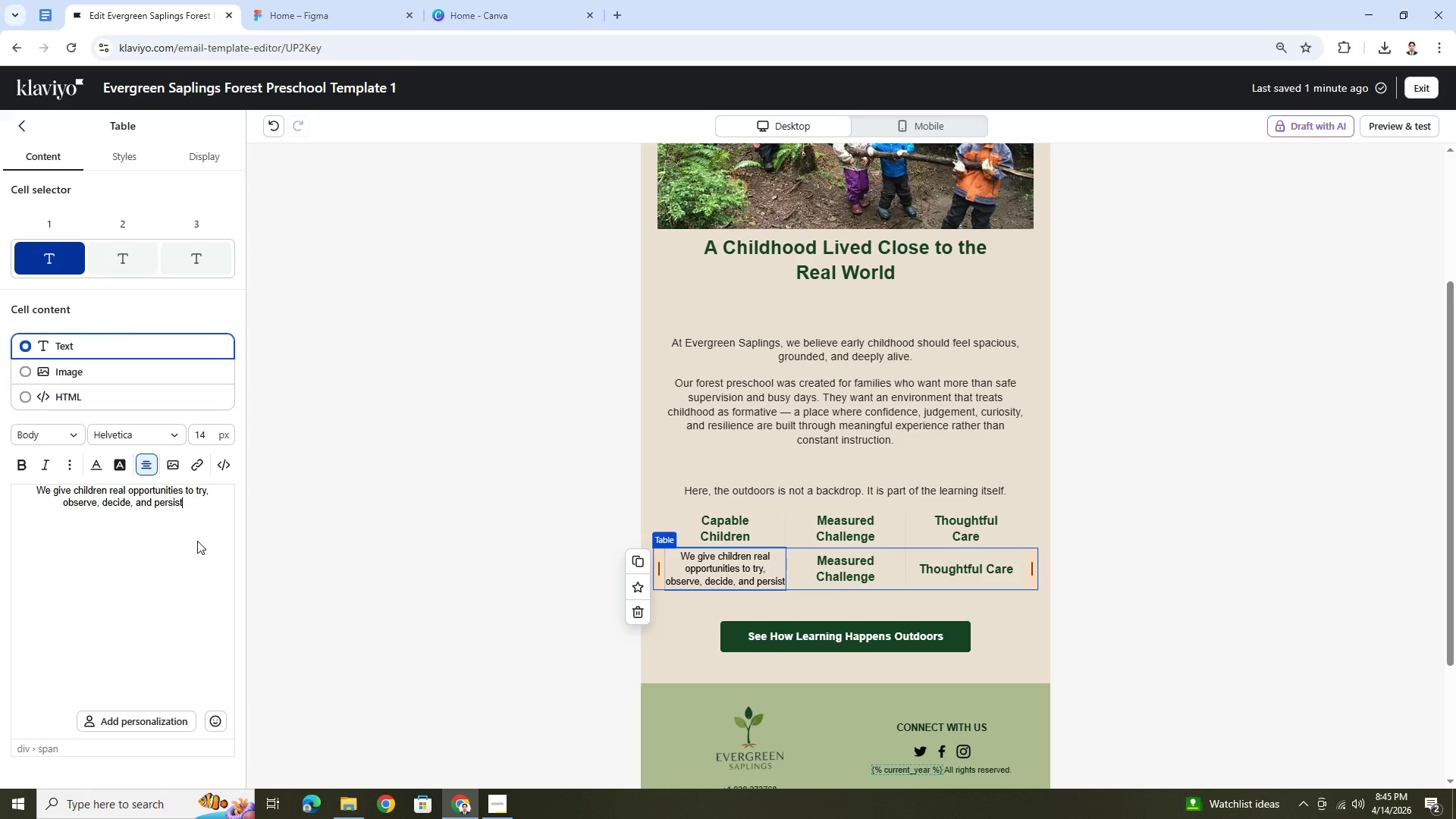 
wait(7.23)
 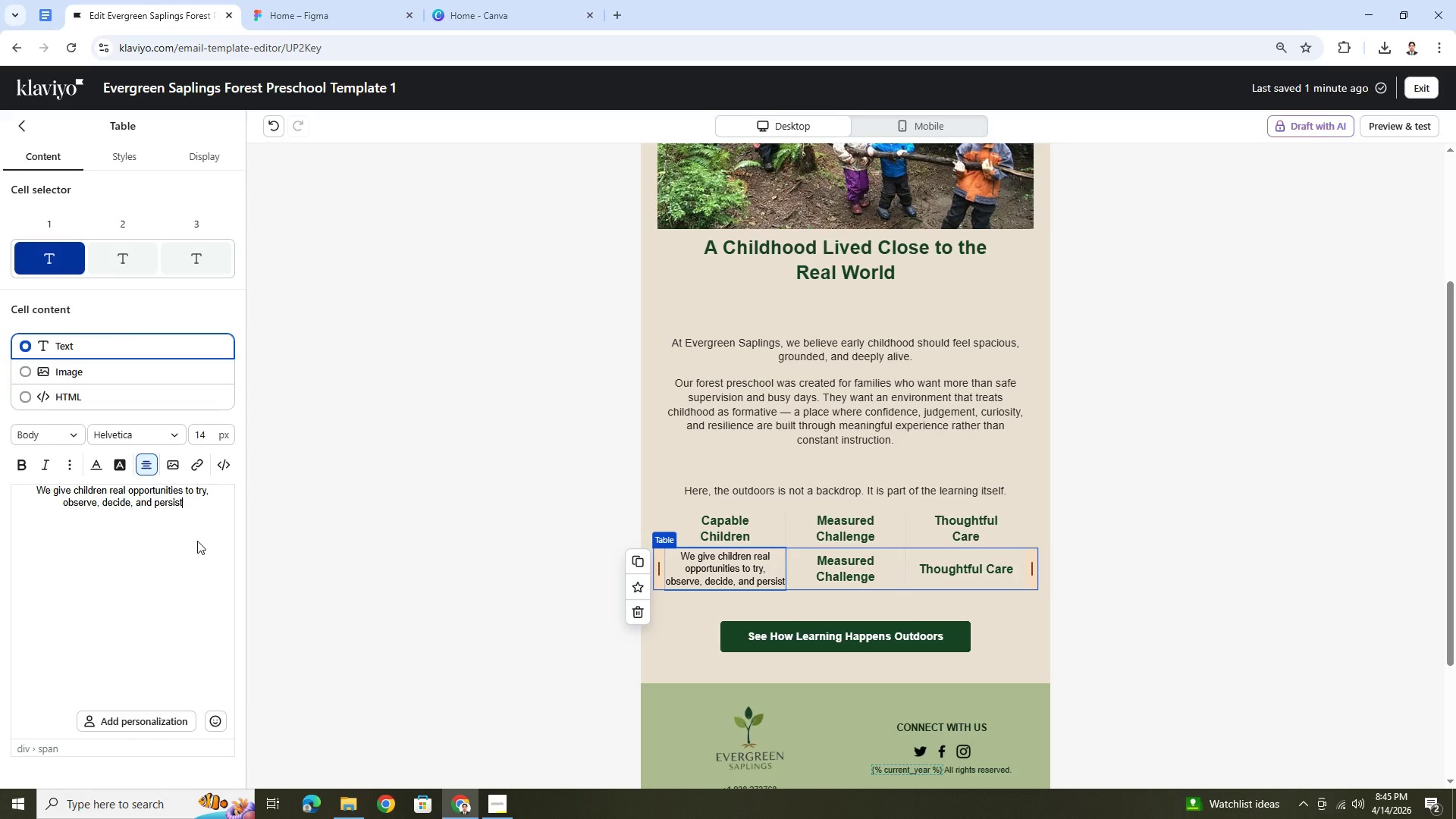 
left_click([620, 11])
 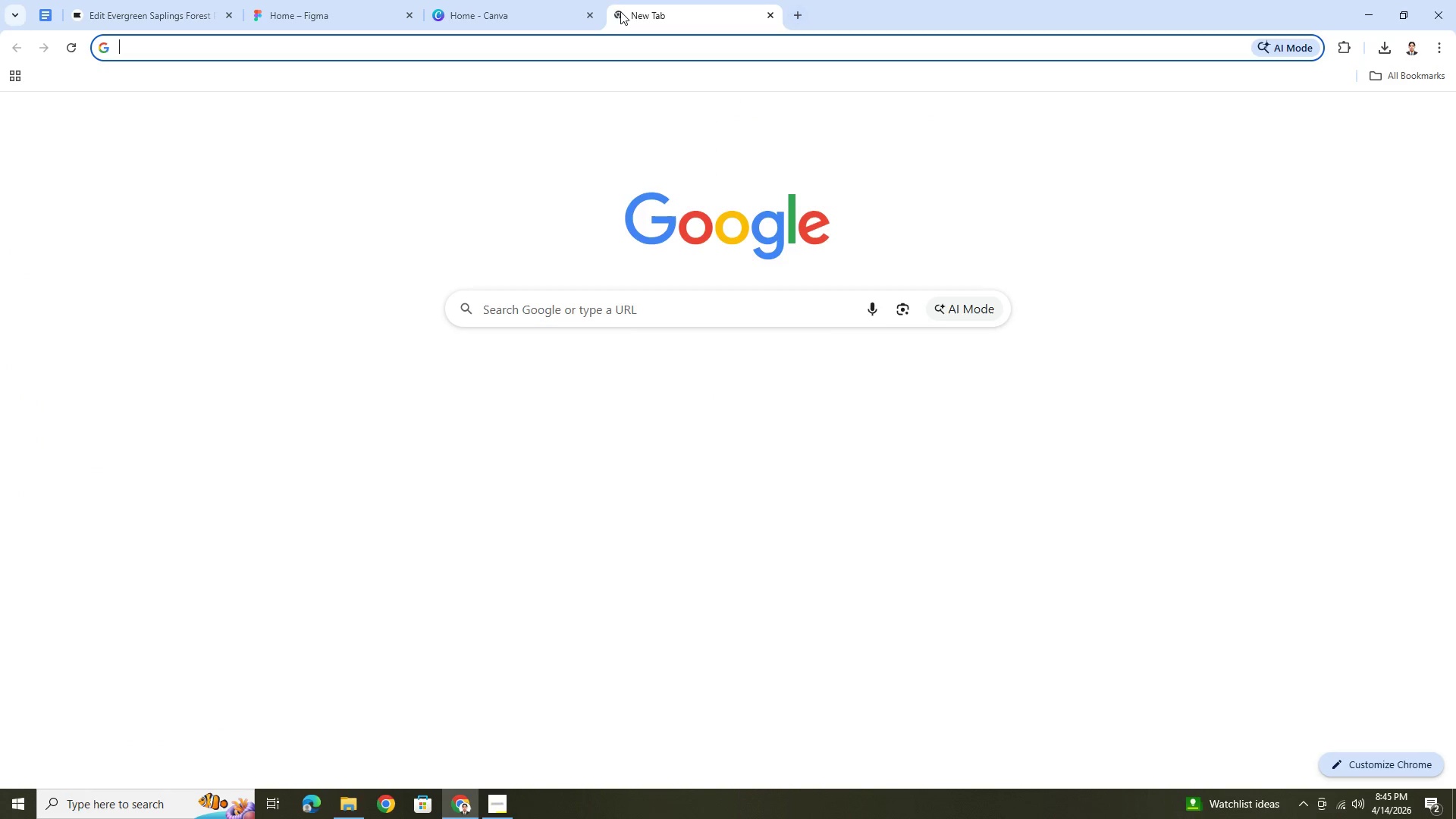 
type(emdas)
 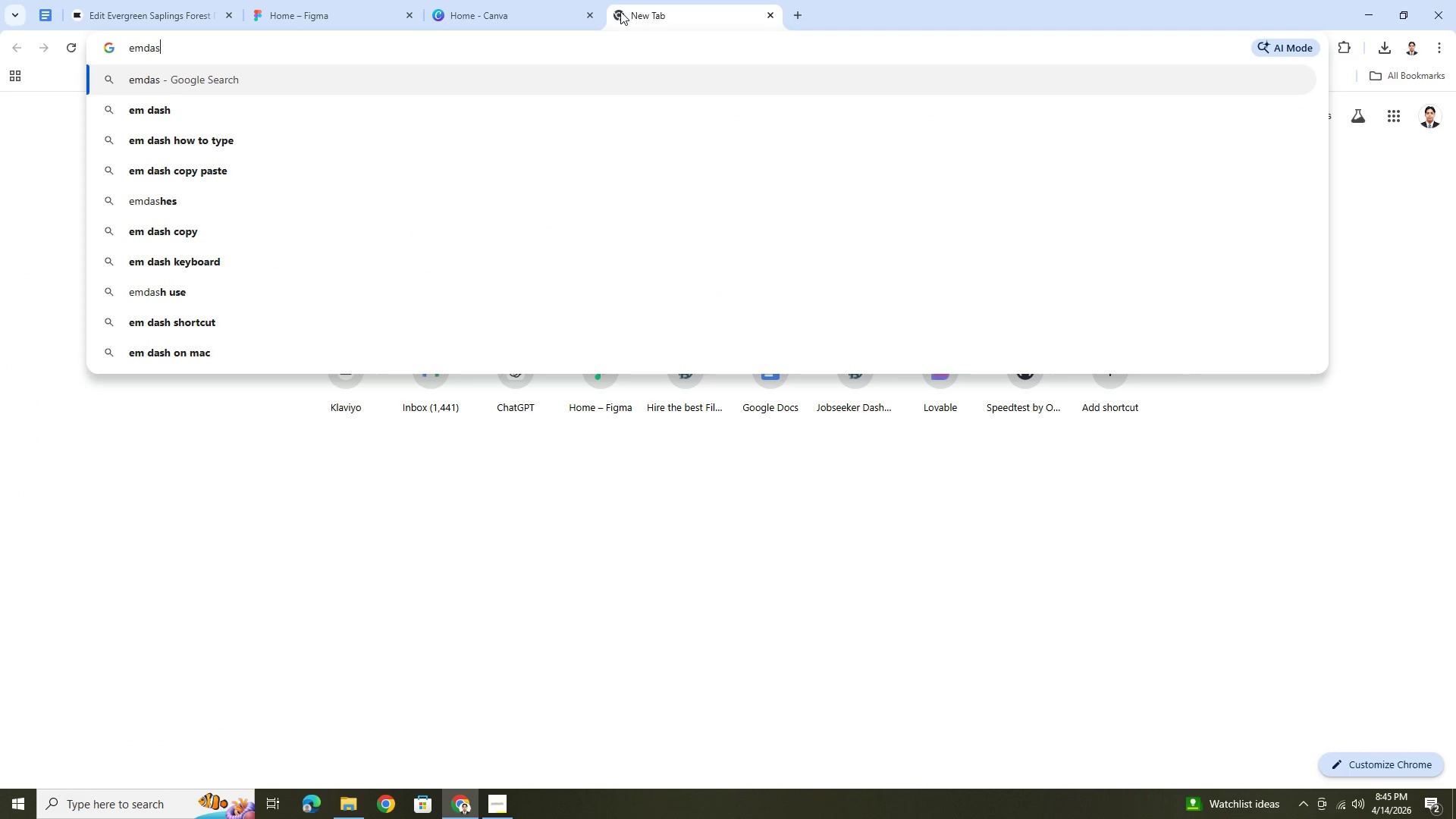 
key(ArrowDown)
 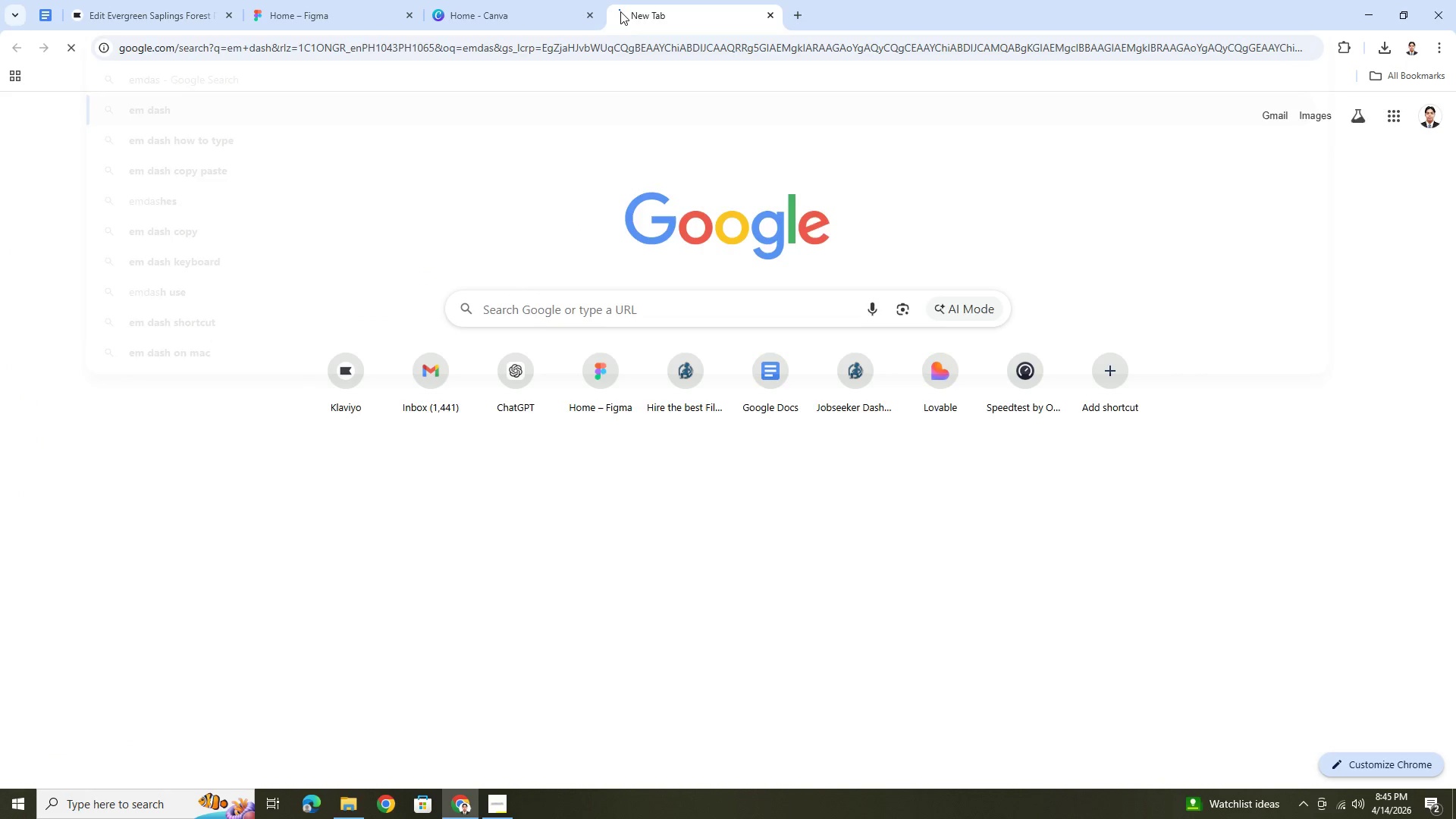 
key(Enter)
 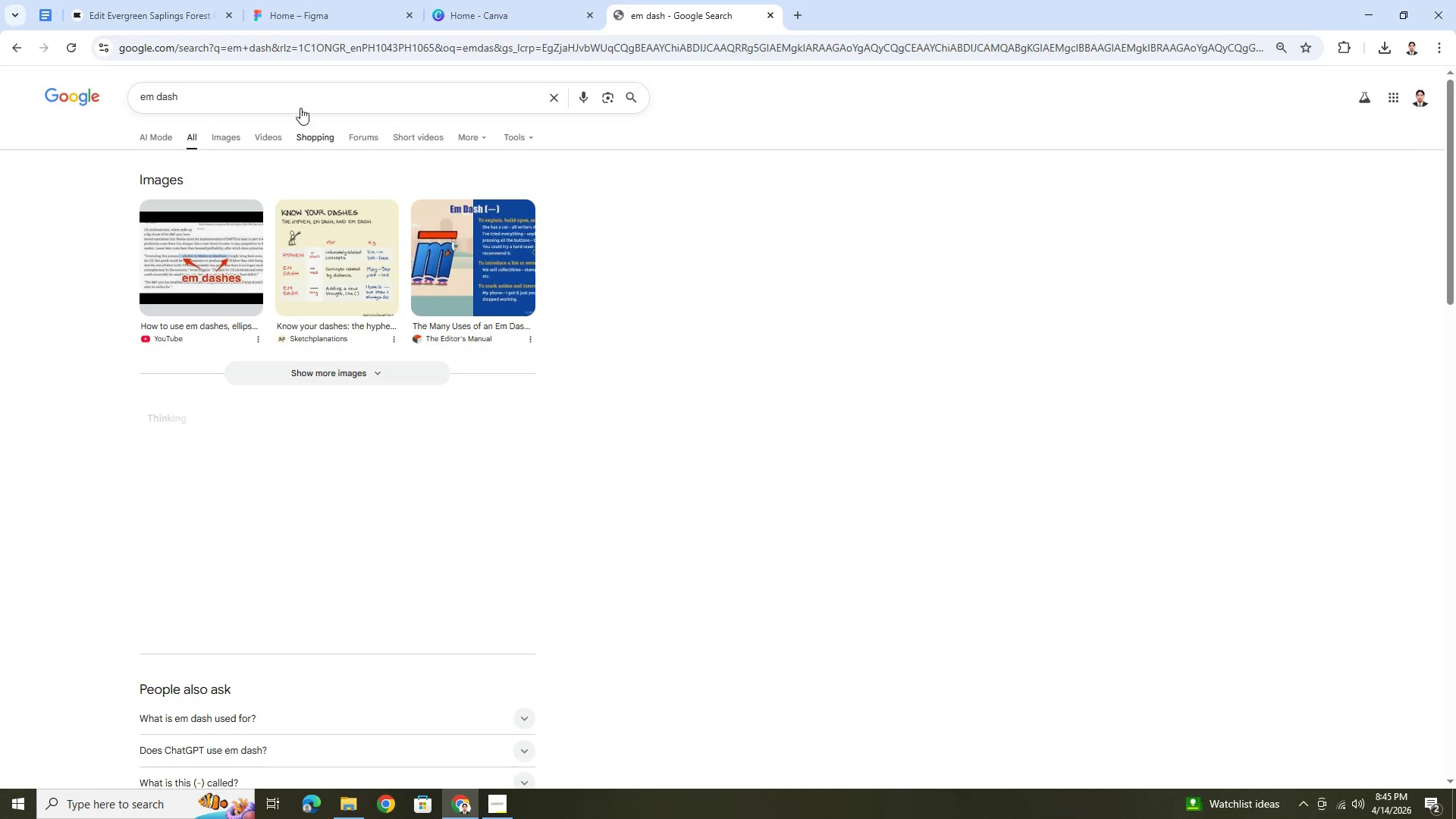 
left_click([300, 99])
 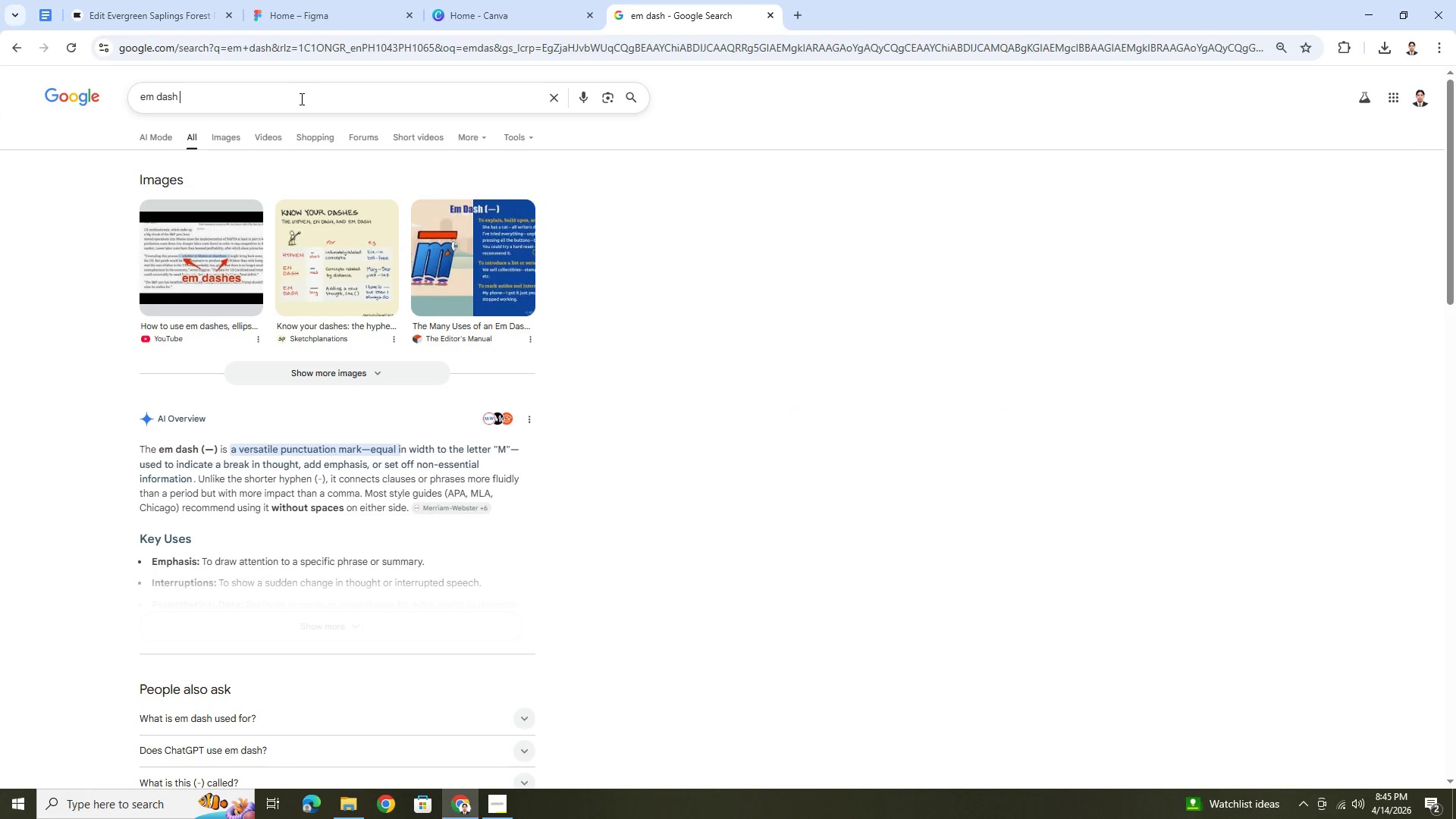 
type( sy)
 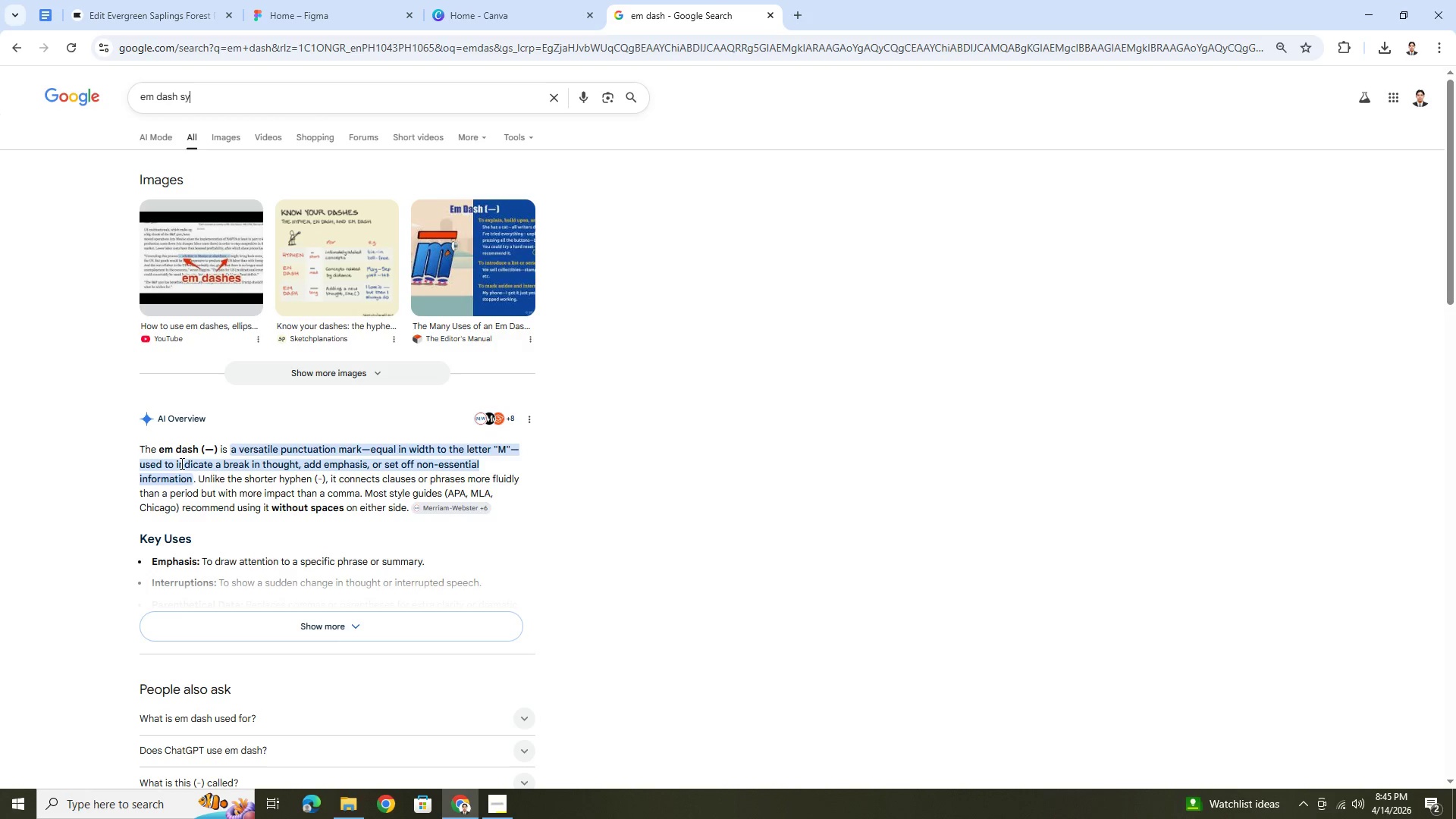 
left_click_drag(start_coordinate=[205, 451], to_coordinate=[210, 450])
 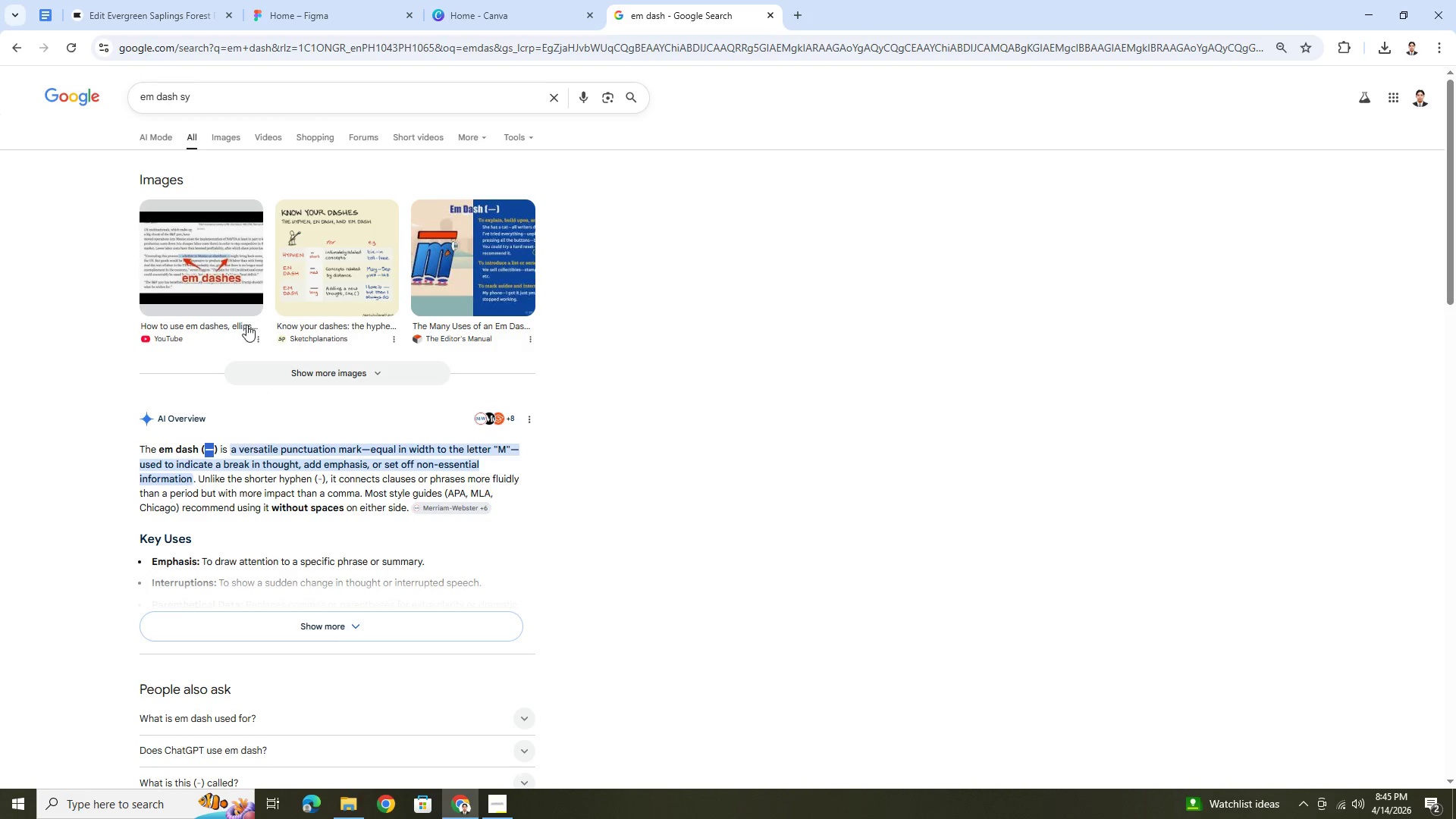 
key(Control+C)
 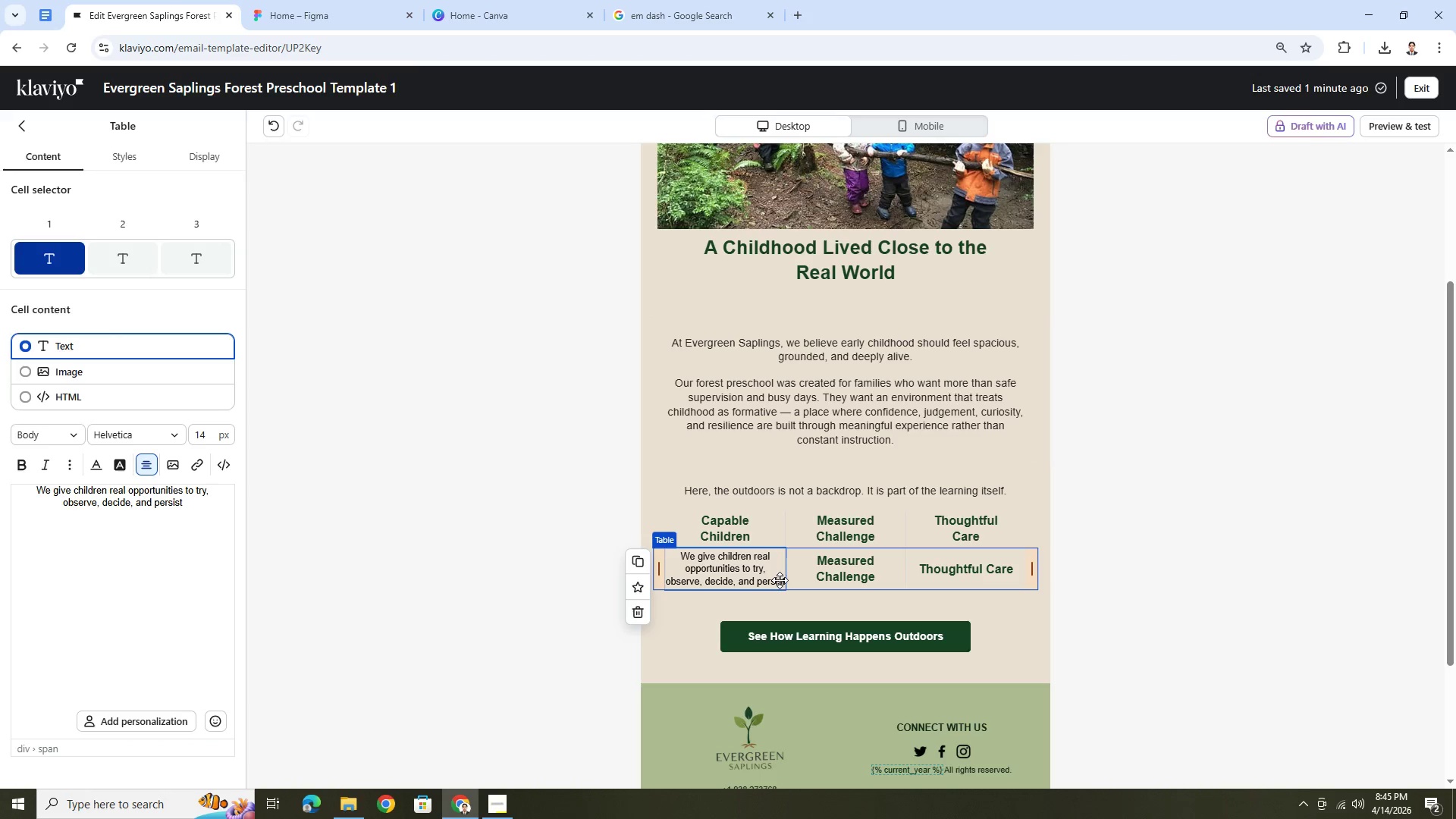 
double_click([777, 580])
 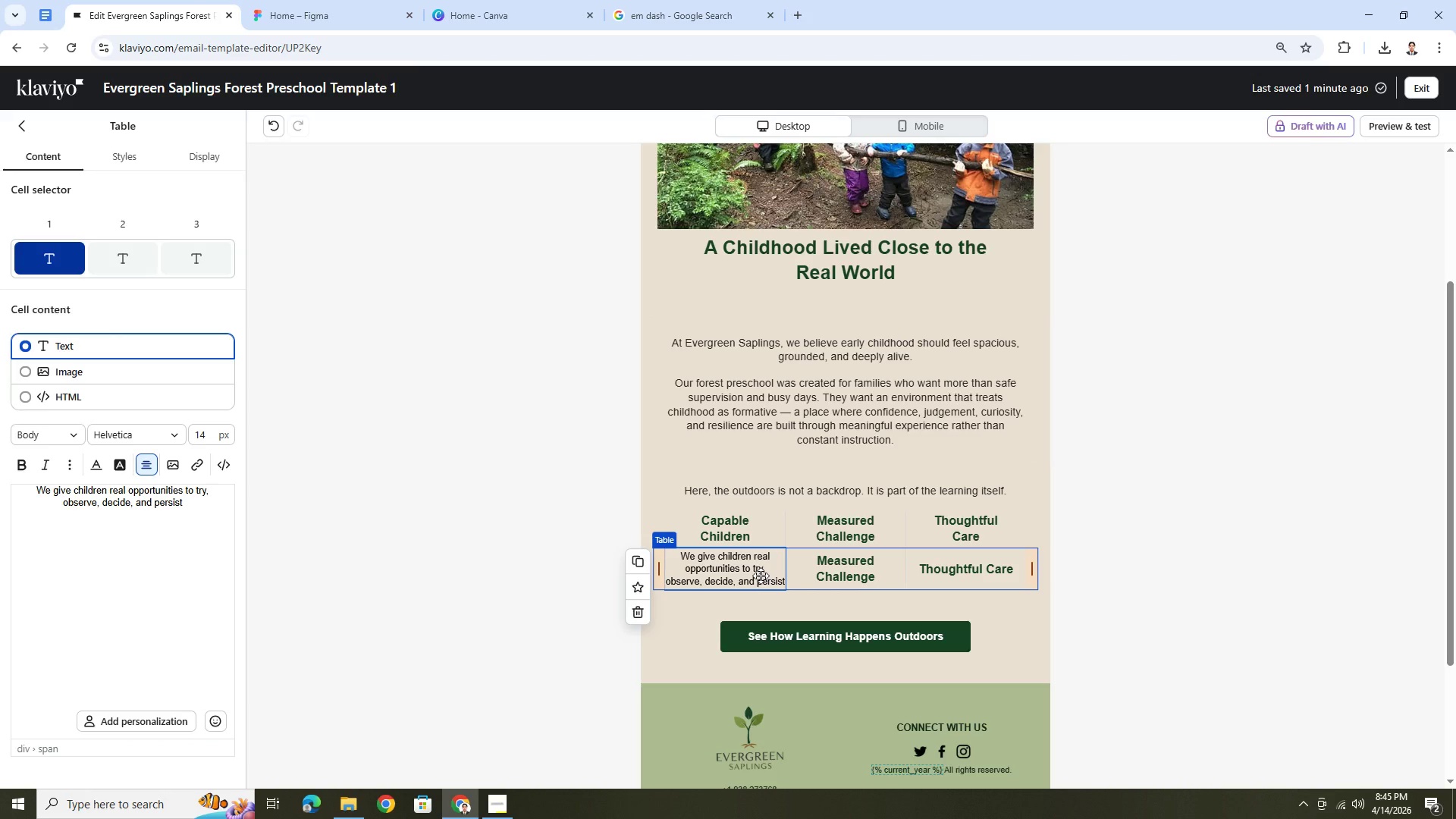 
double_click([761, 576])
 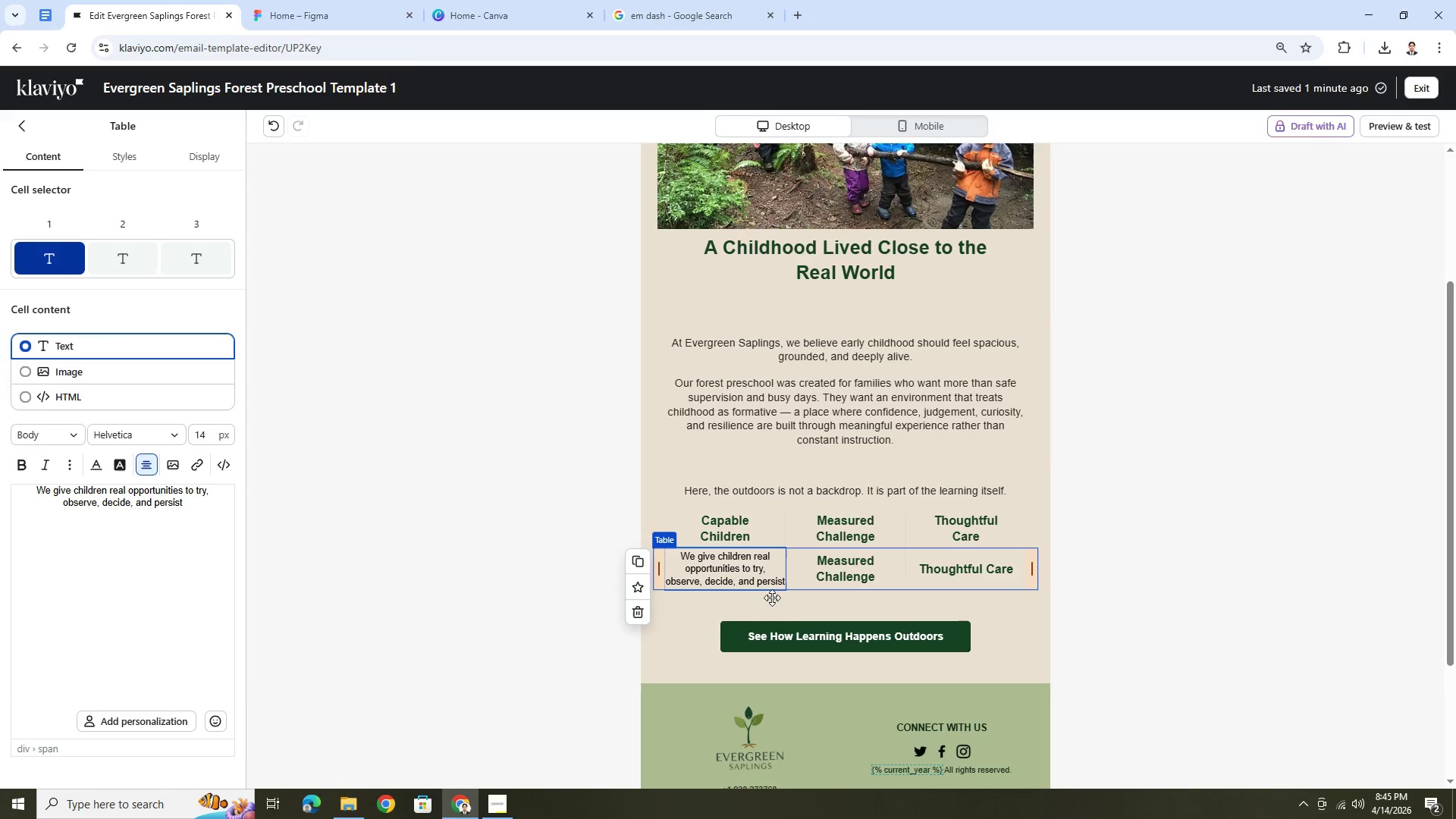 
left_click([784, 614])
 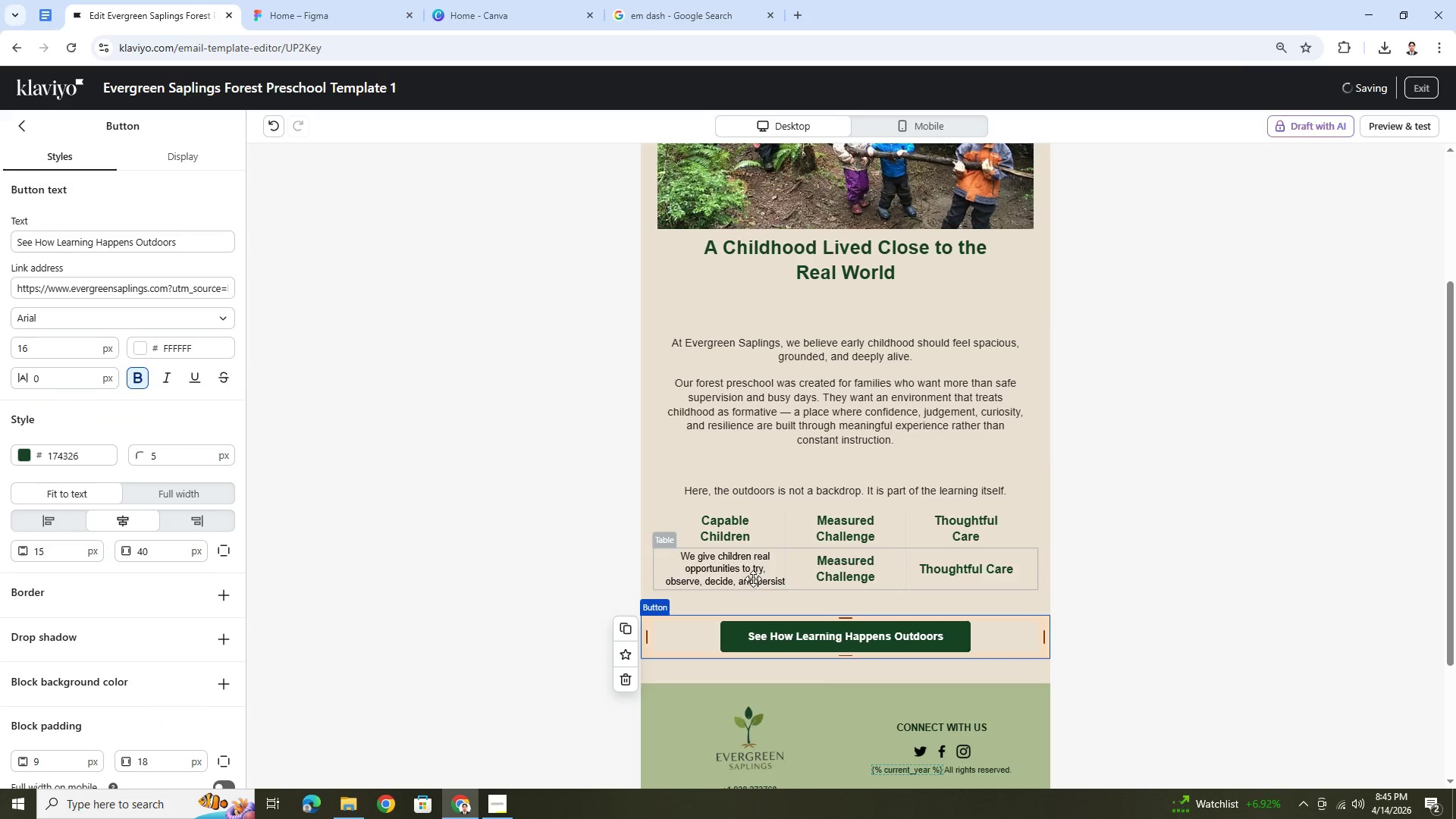 
left_click([752, 578])
 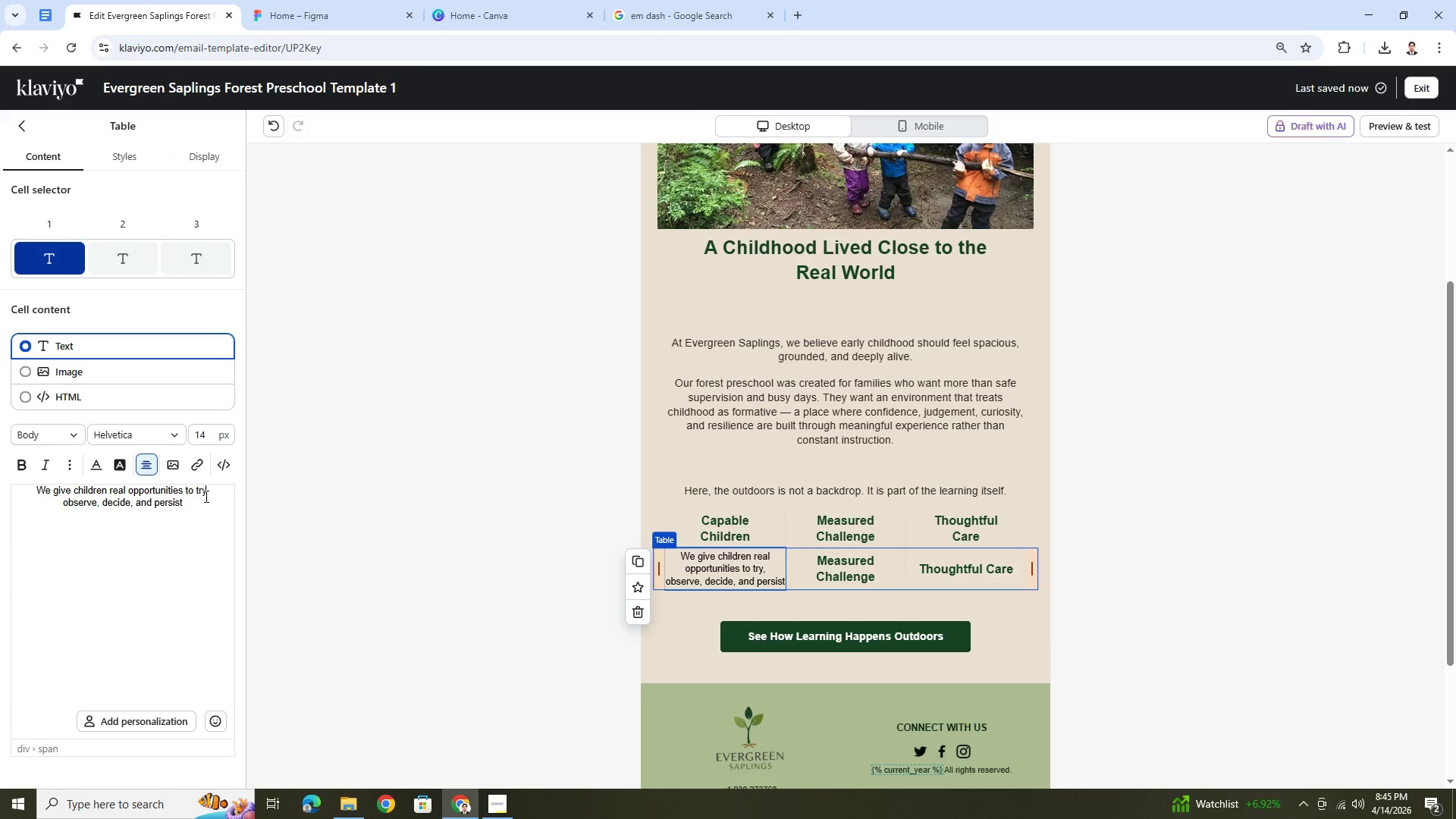 
double_click([198, 504])
 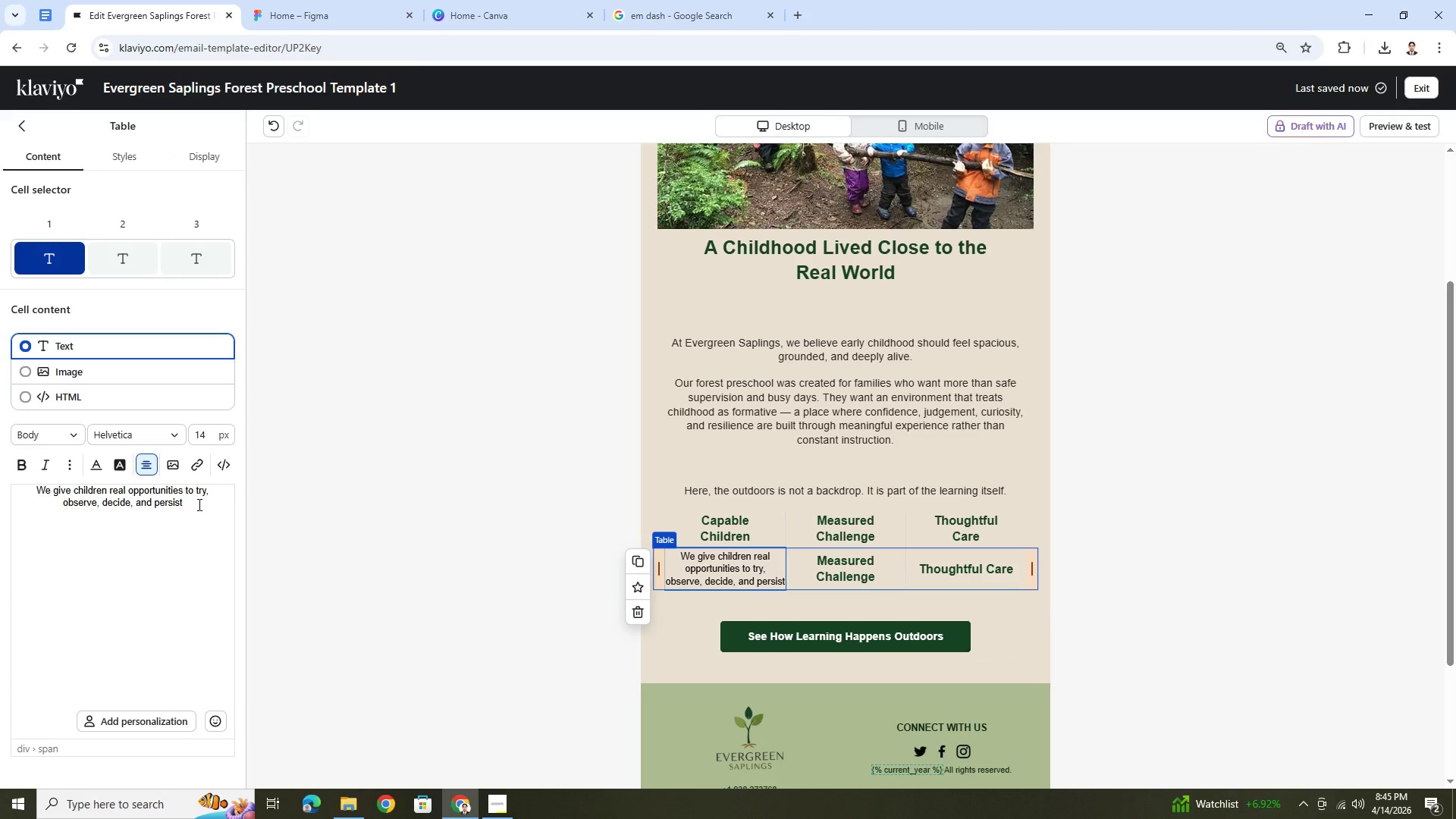 
key(Control+V)
 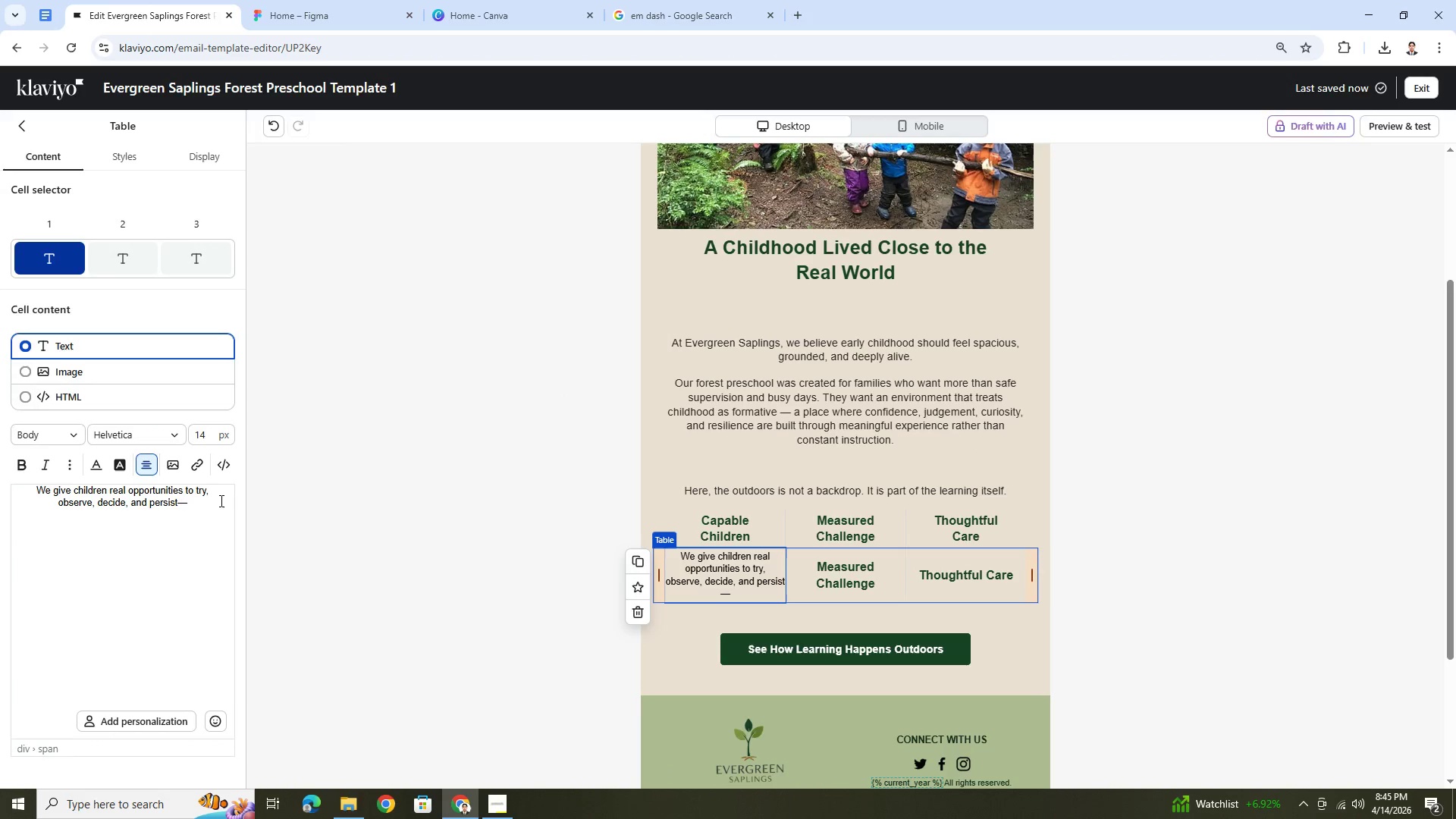 
wait(5.22)
 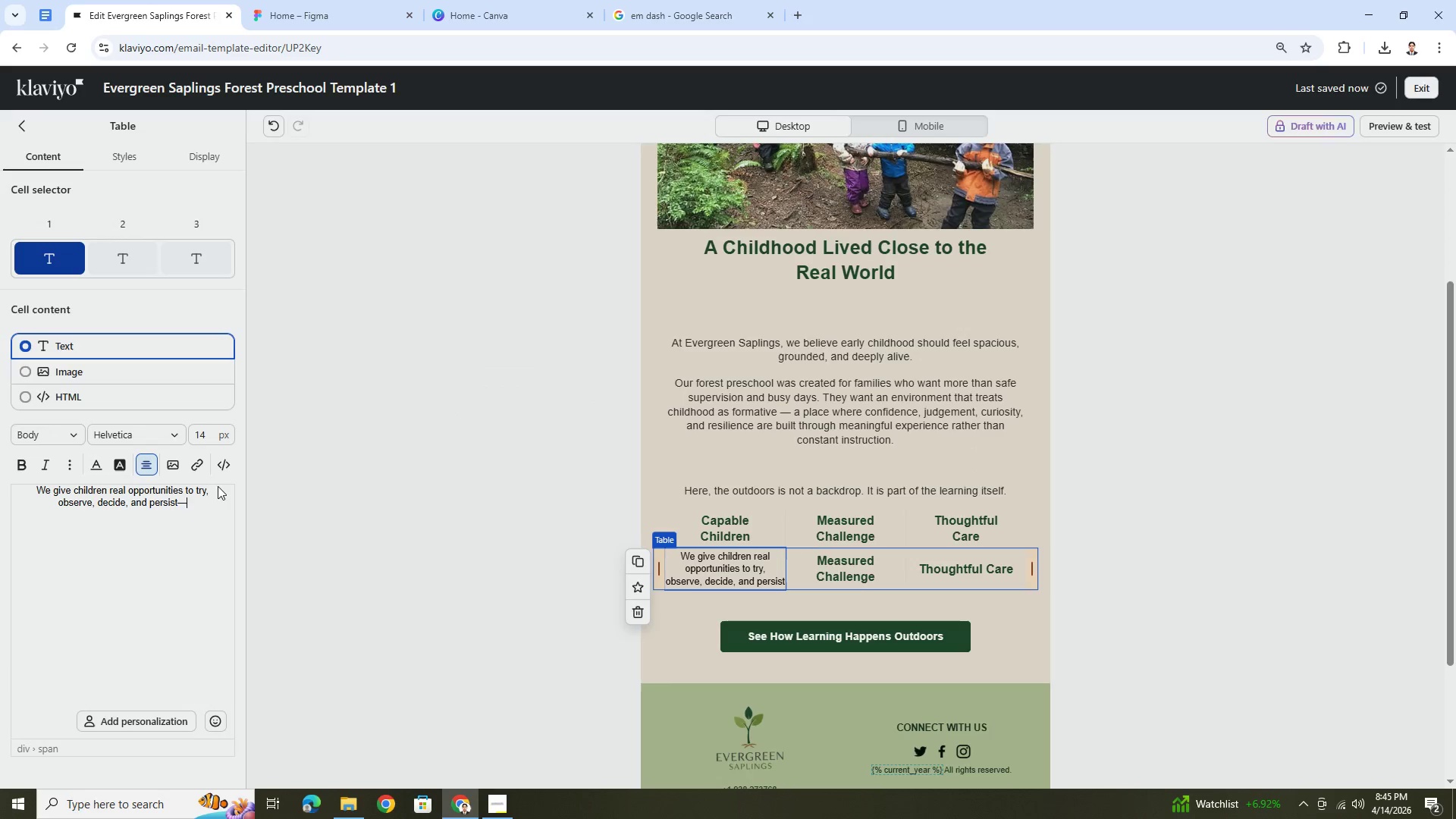 
left_click([179, 501])
 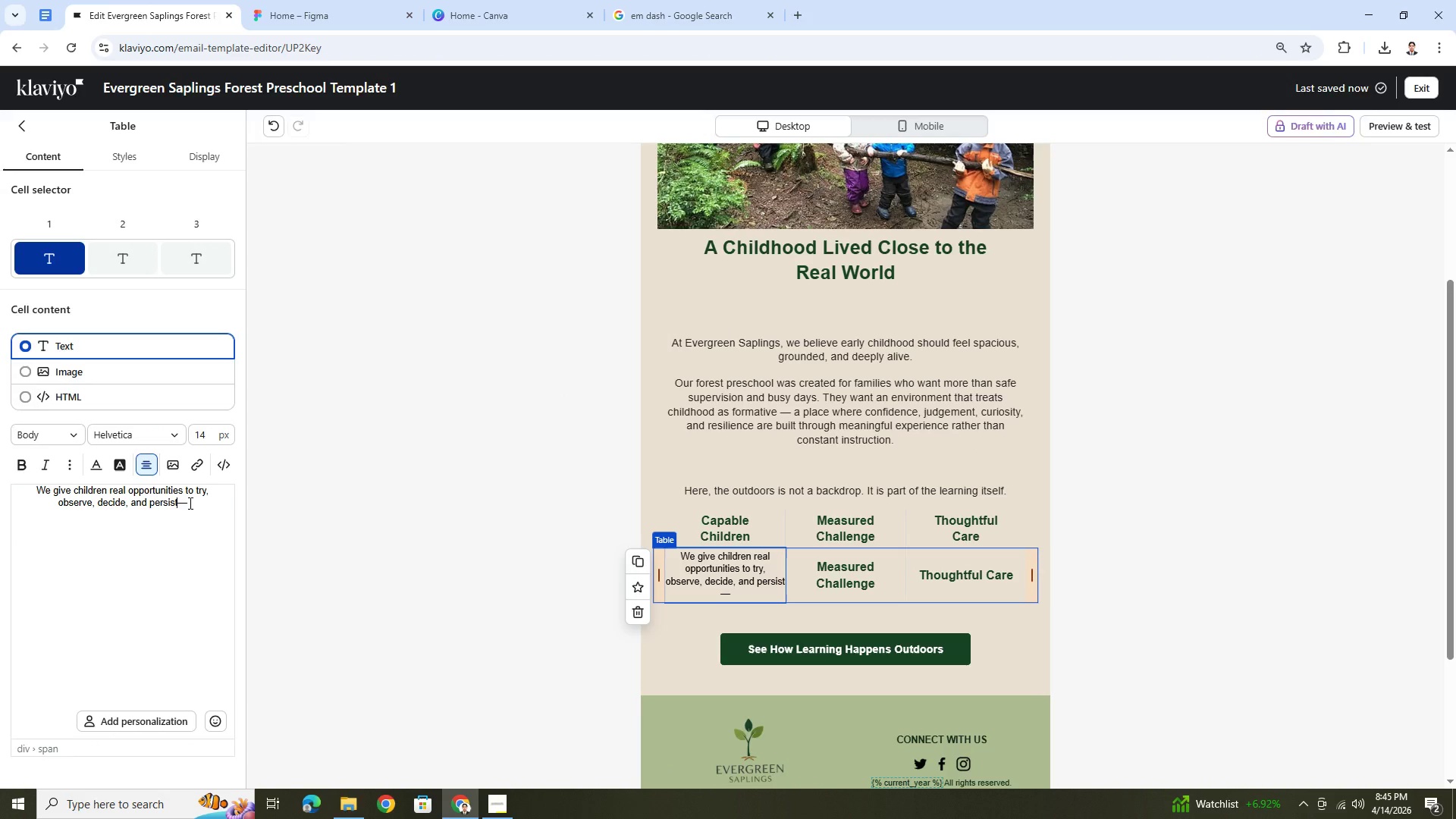 
key(Space)
 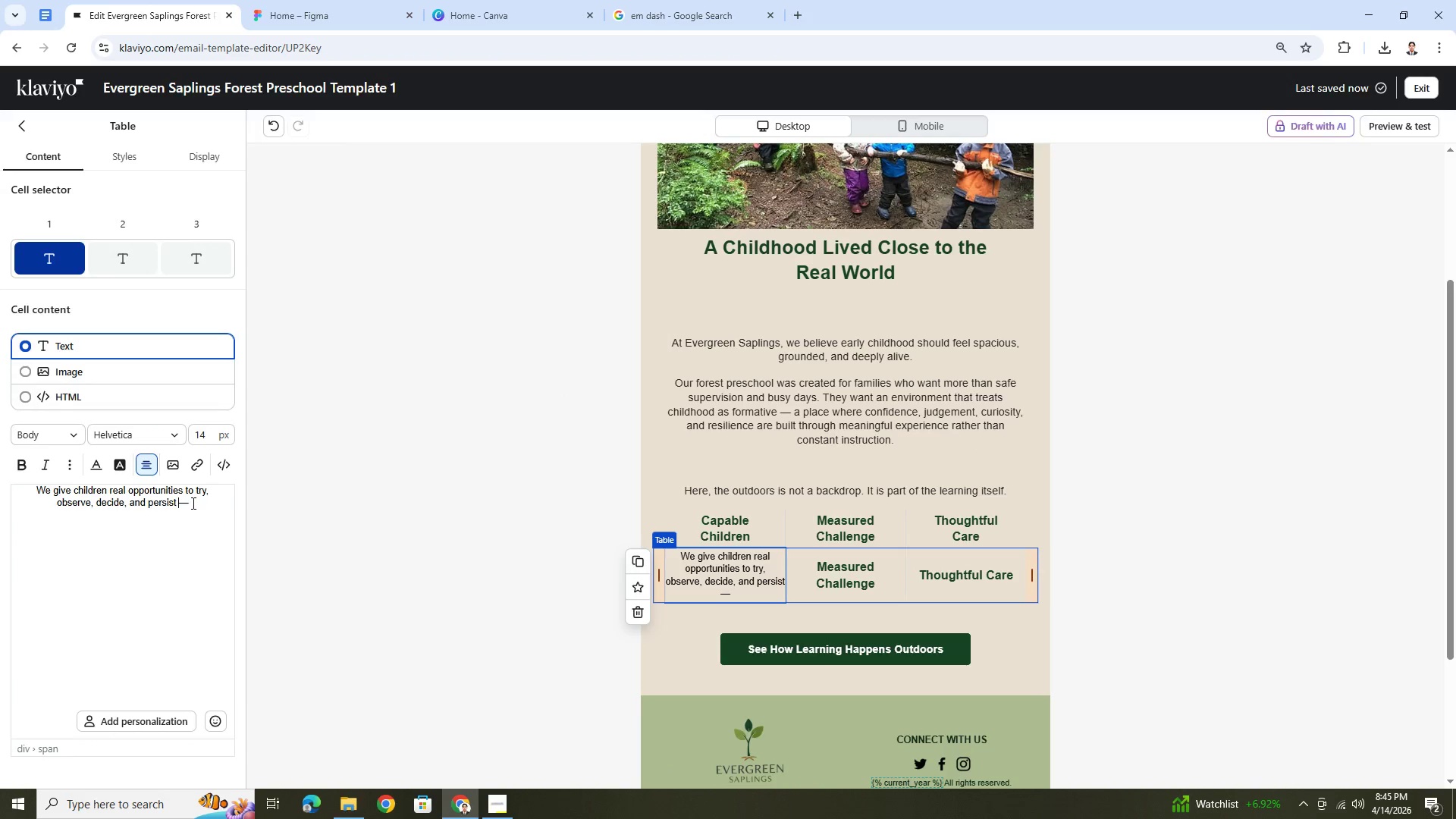 
left_click([192, 503])
 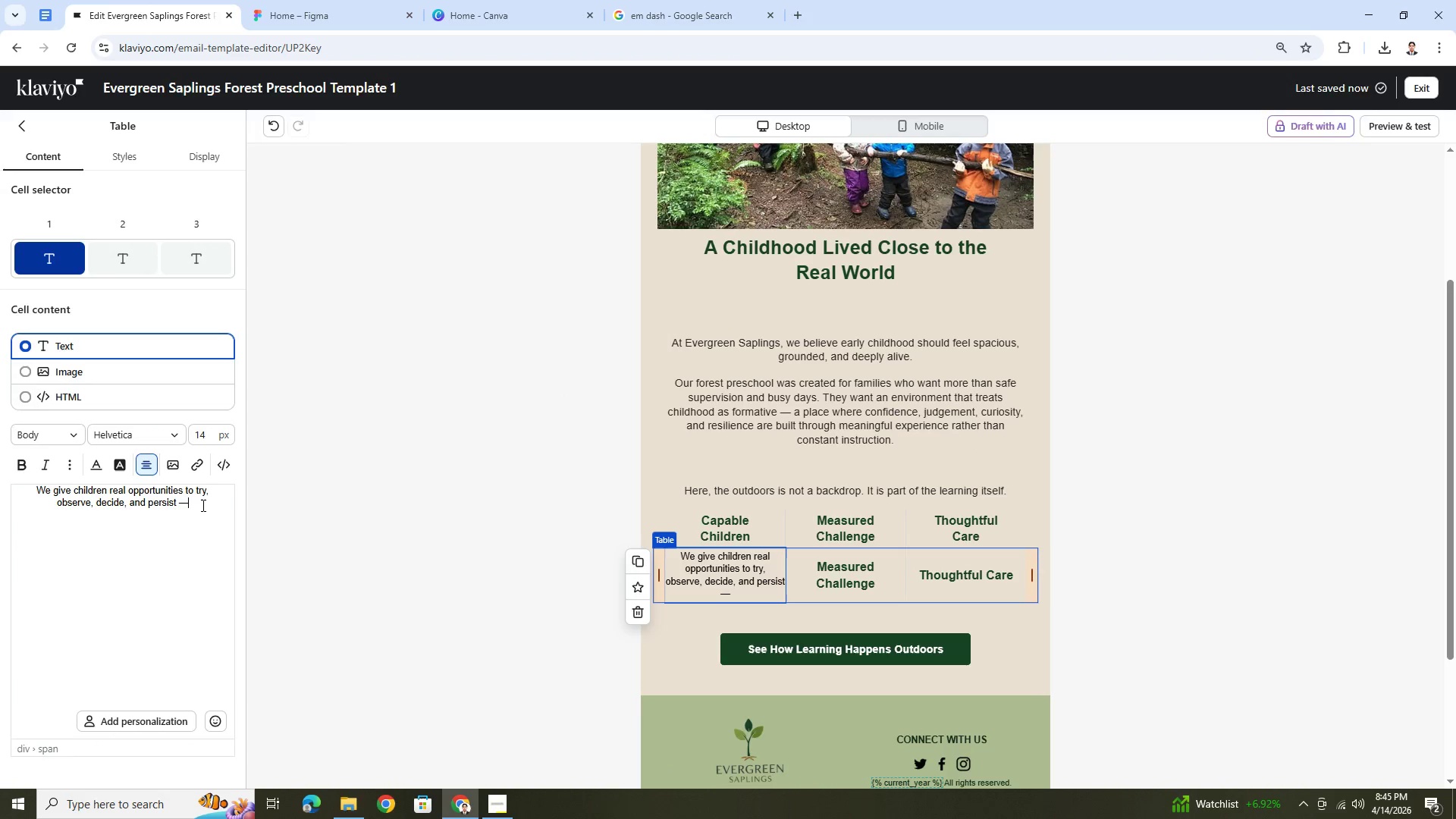 
type( building authentic confidence rooted in experience)
 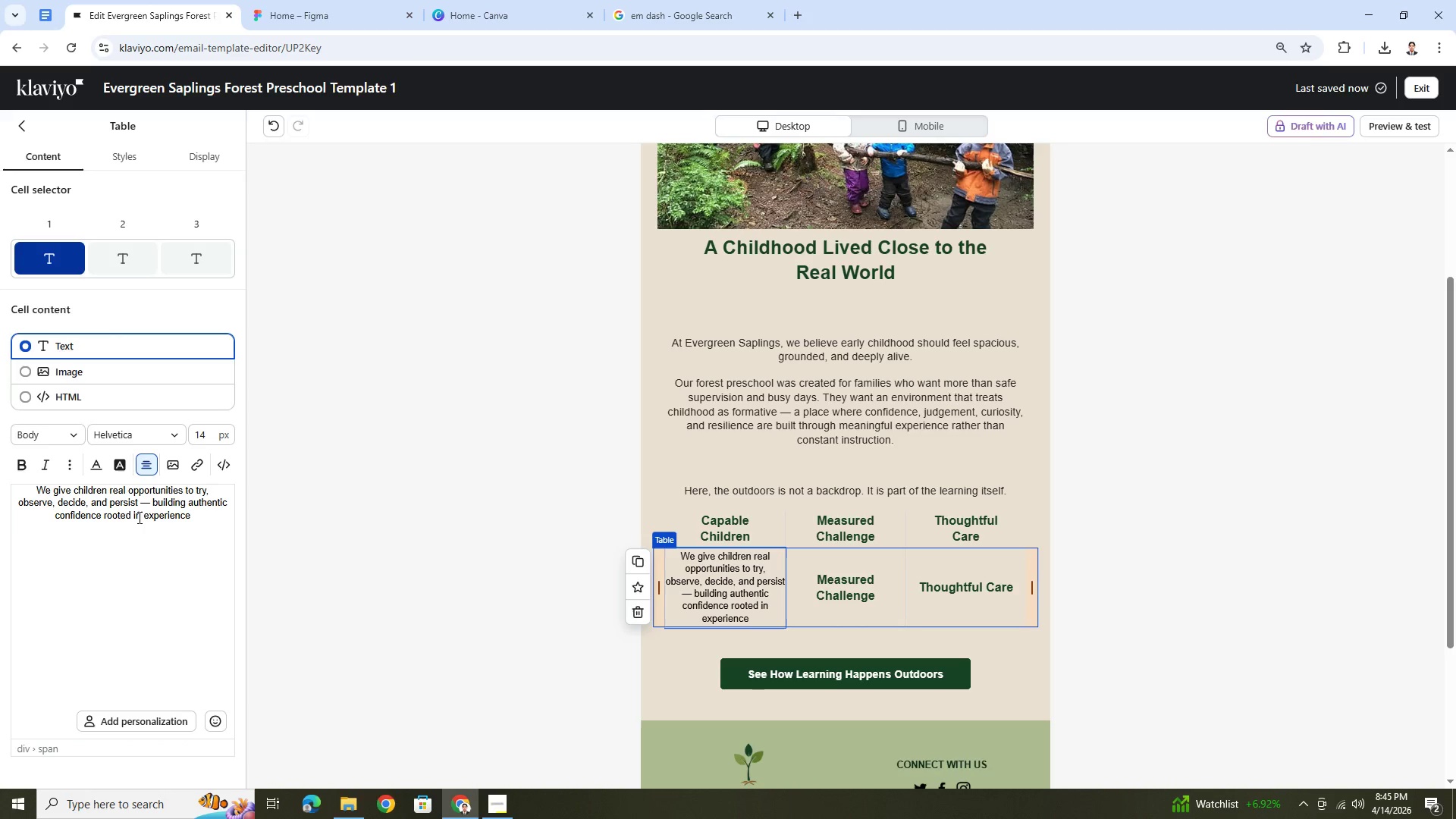 
scroll: coordinate [167, 576], scroll_direction: down, amount: 5.0
 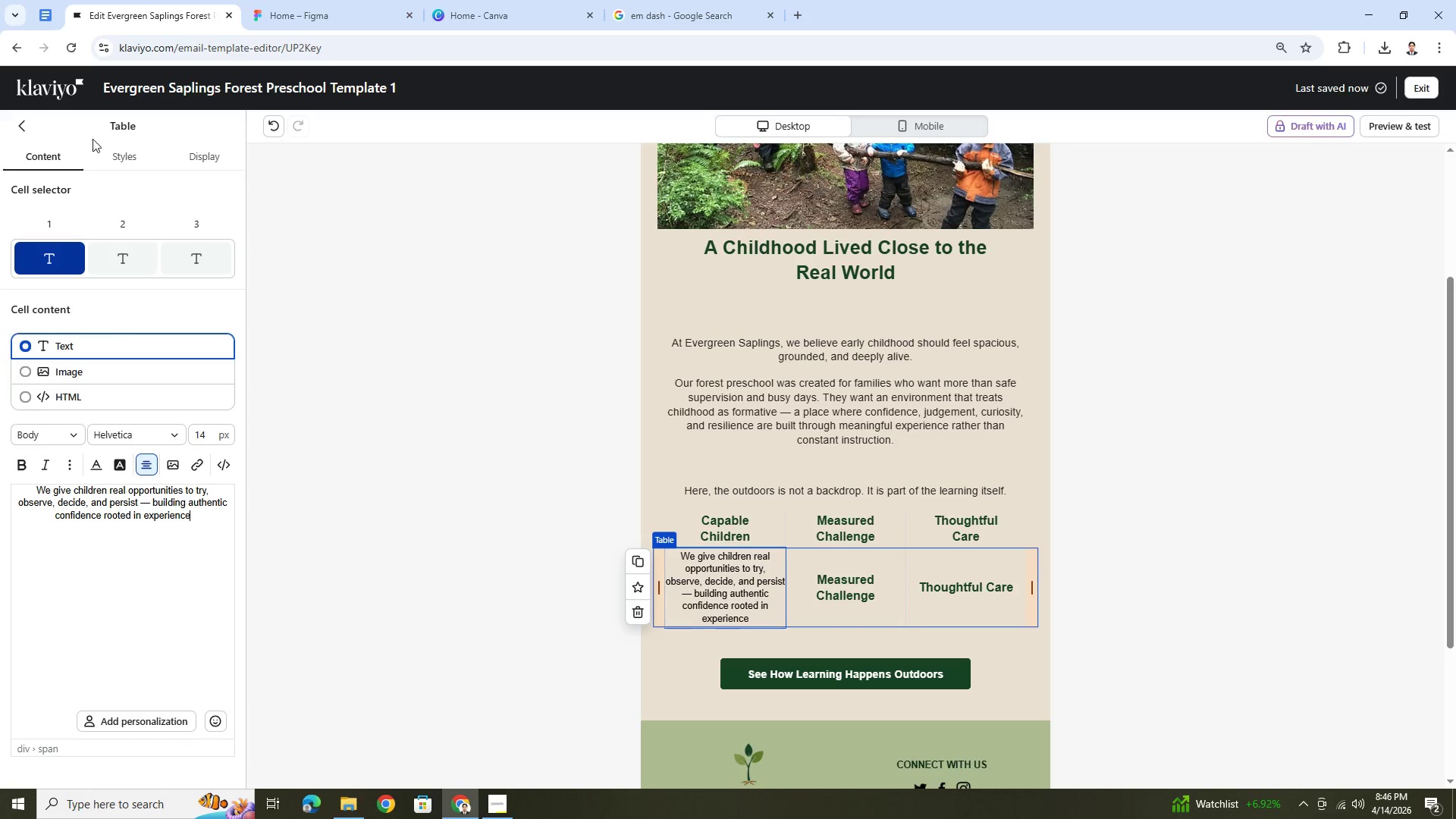 
left_click([119, 158])
 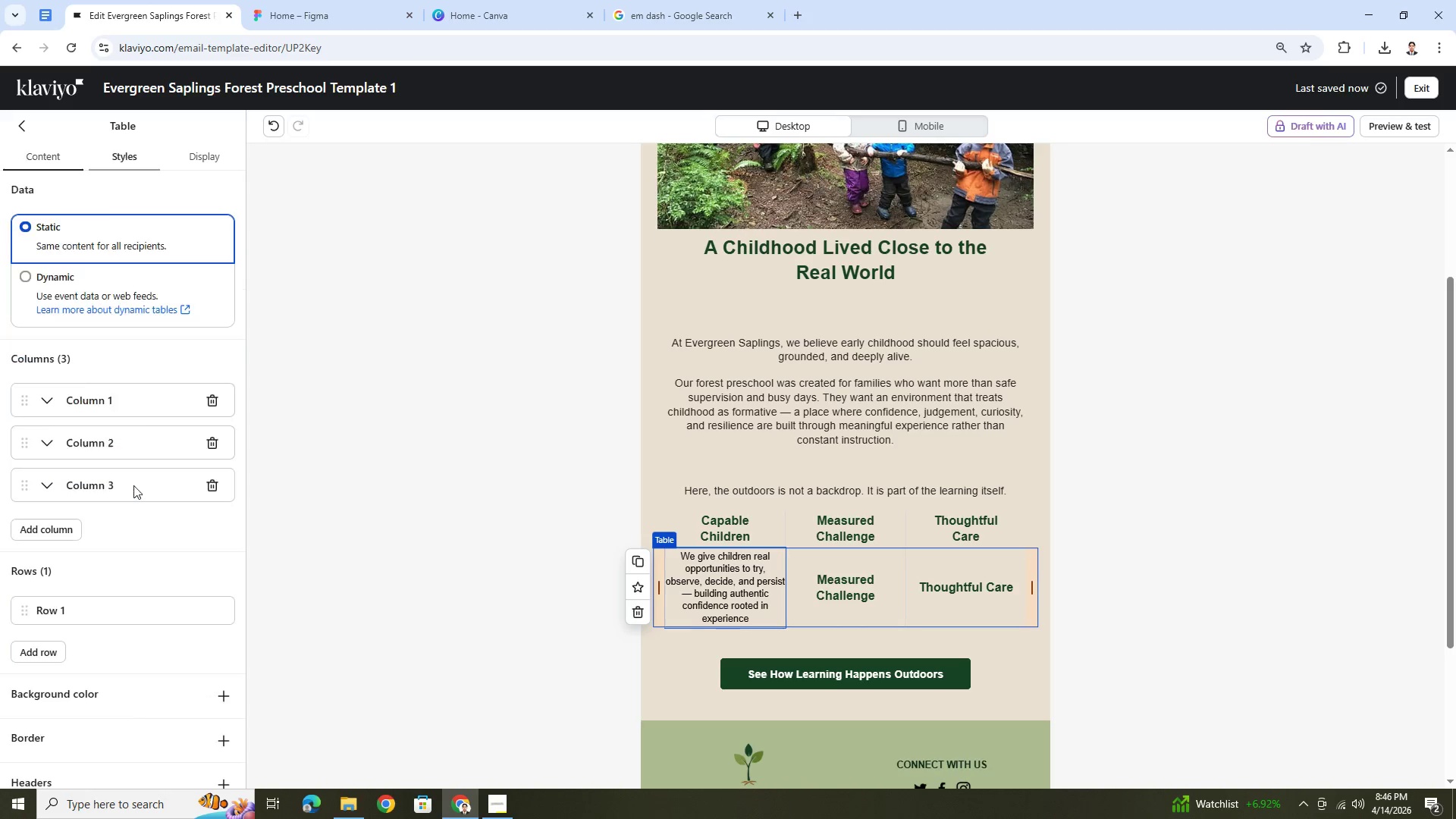 
scroll: coordinate [161, 572], scroll_direction: down, amount: 11.0
 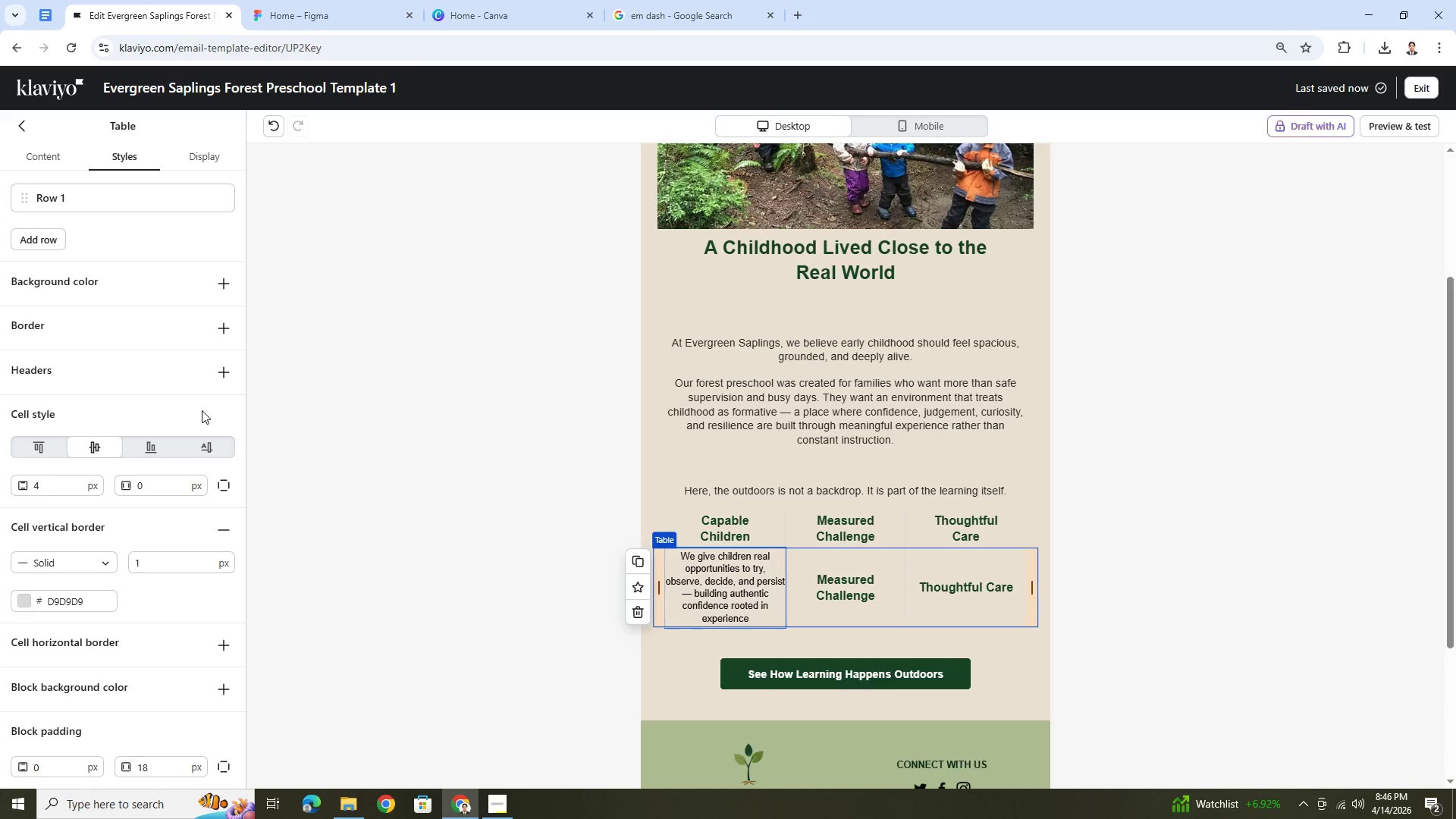 
wait(6.18)
 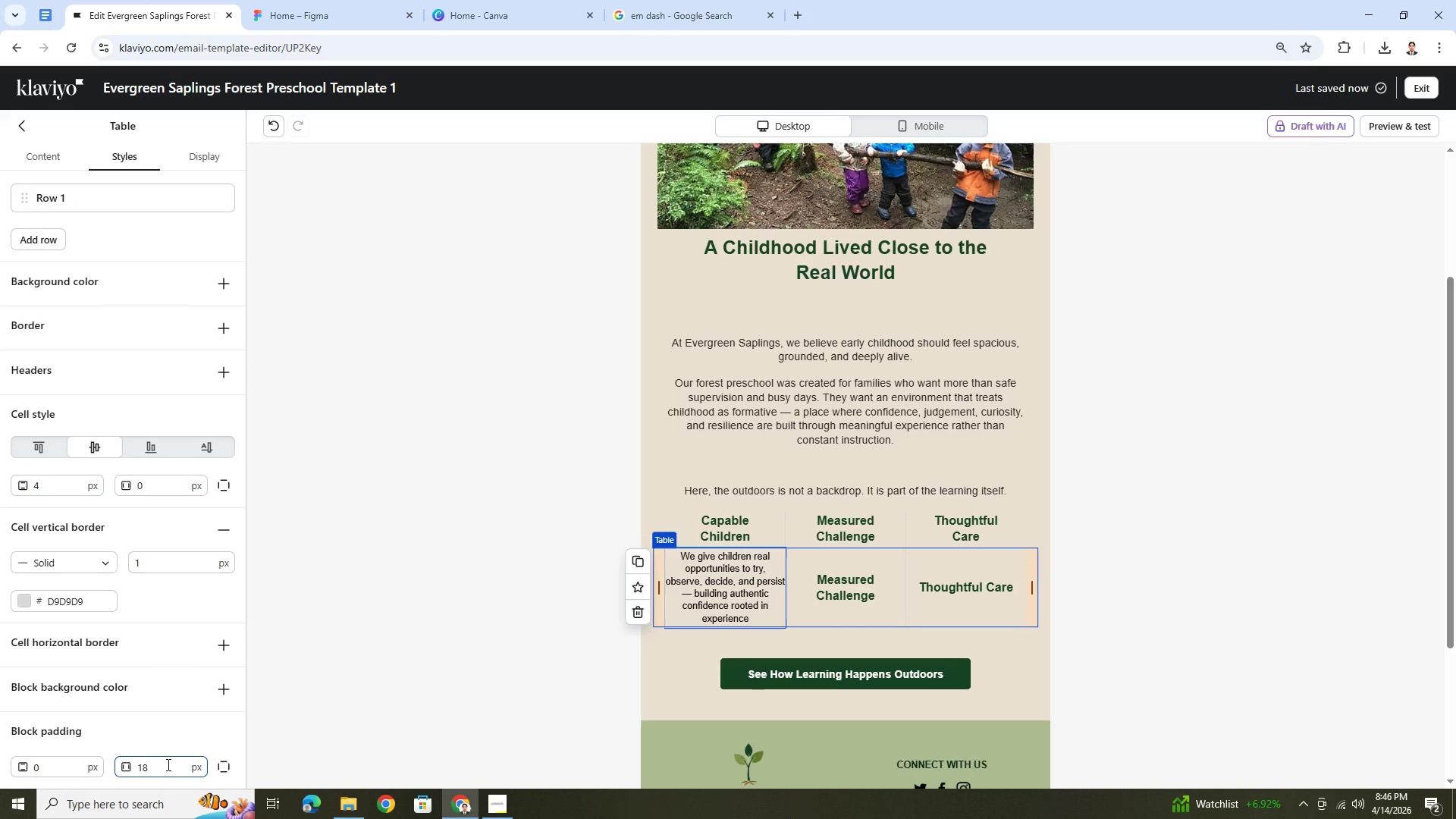 
double_click([169, 491])
 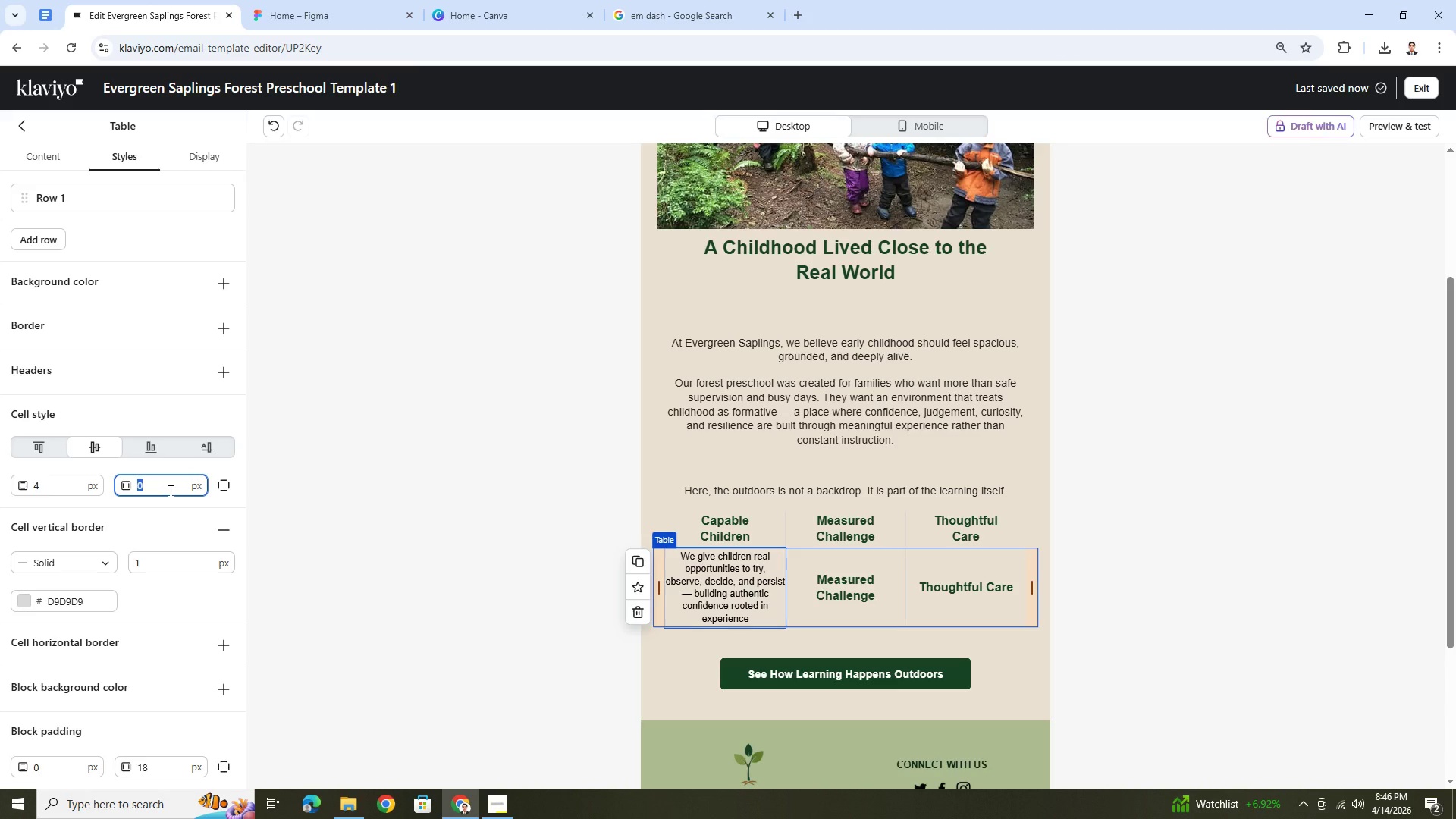 
key(Numpad9)
 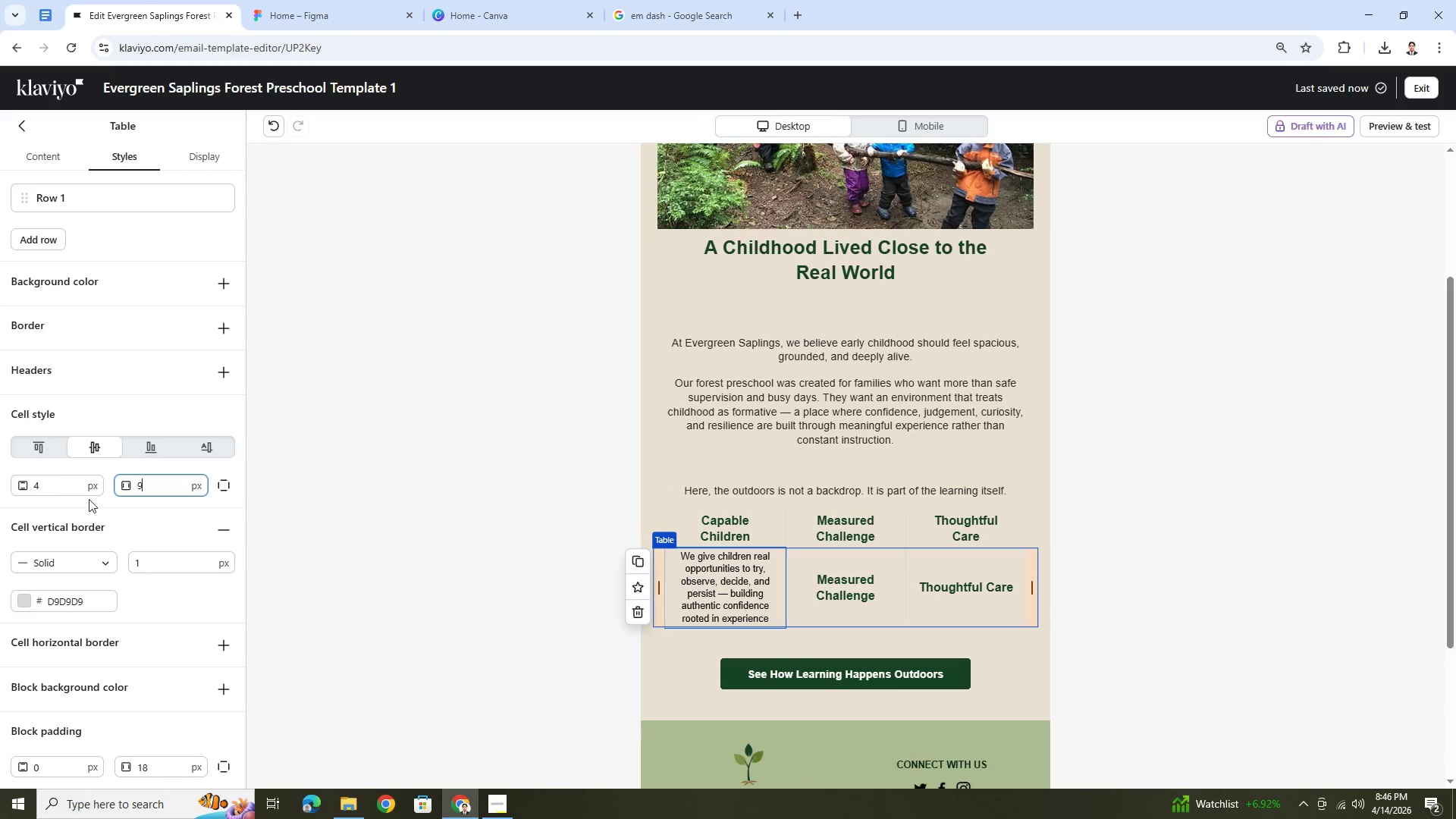 
double_click([58, 484])
 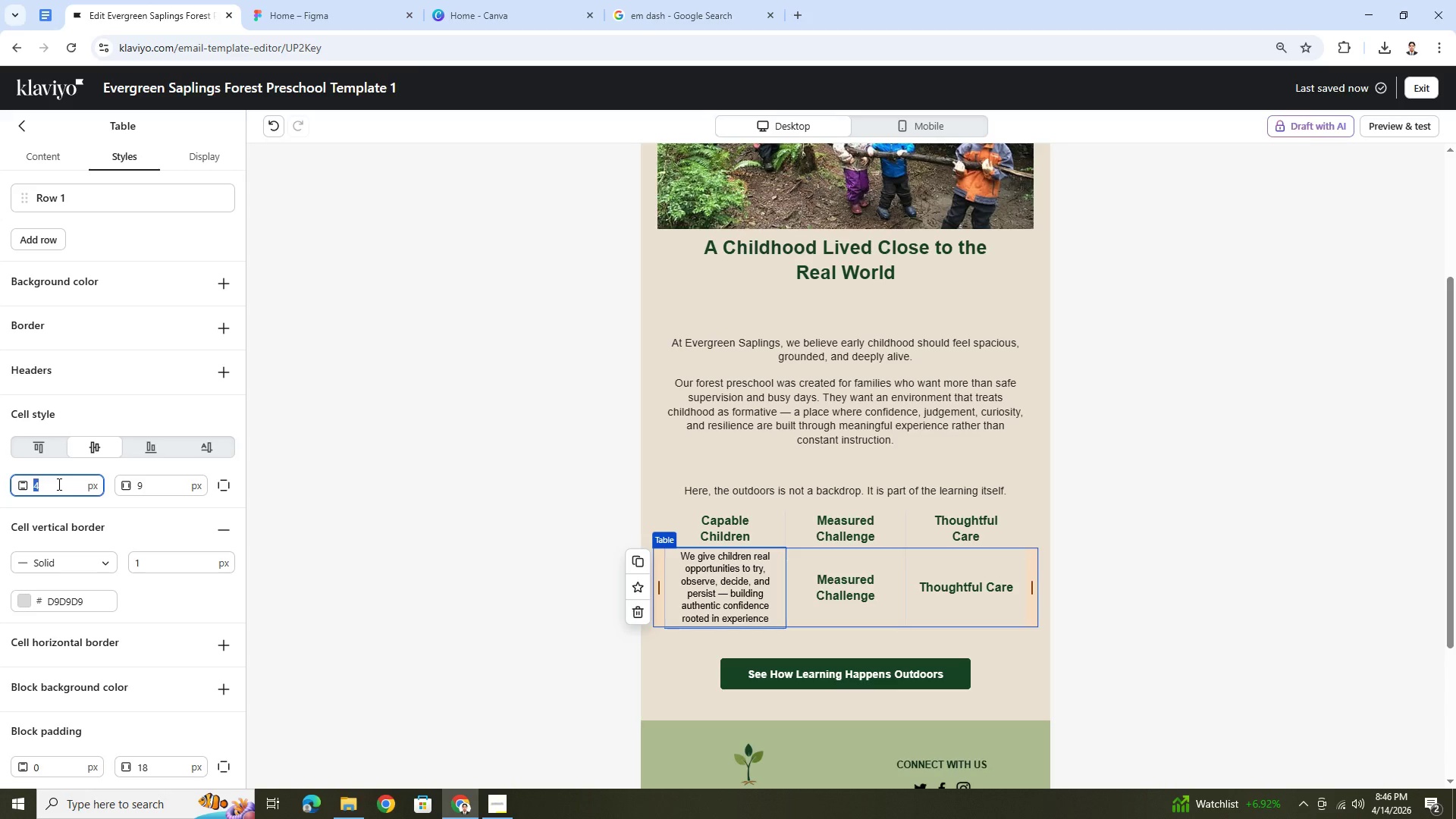 
key(Numpad5)
 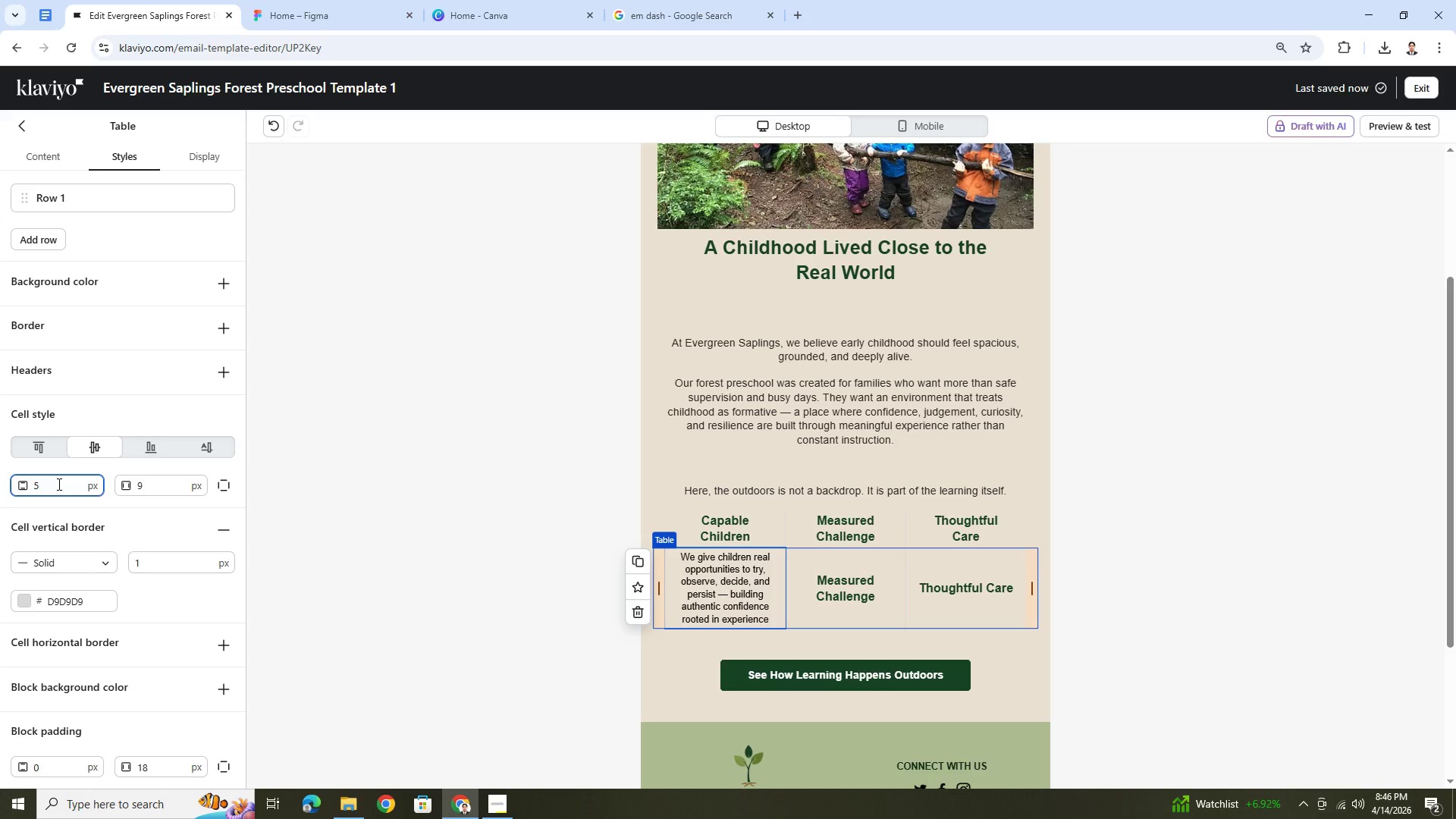 
double_click([58, 484])
 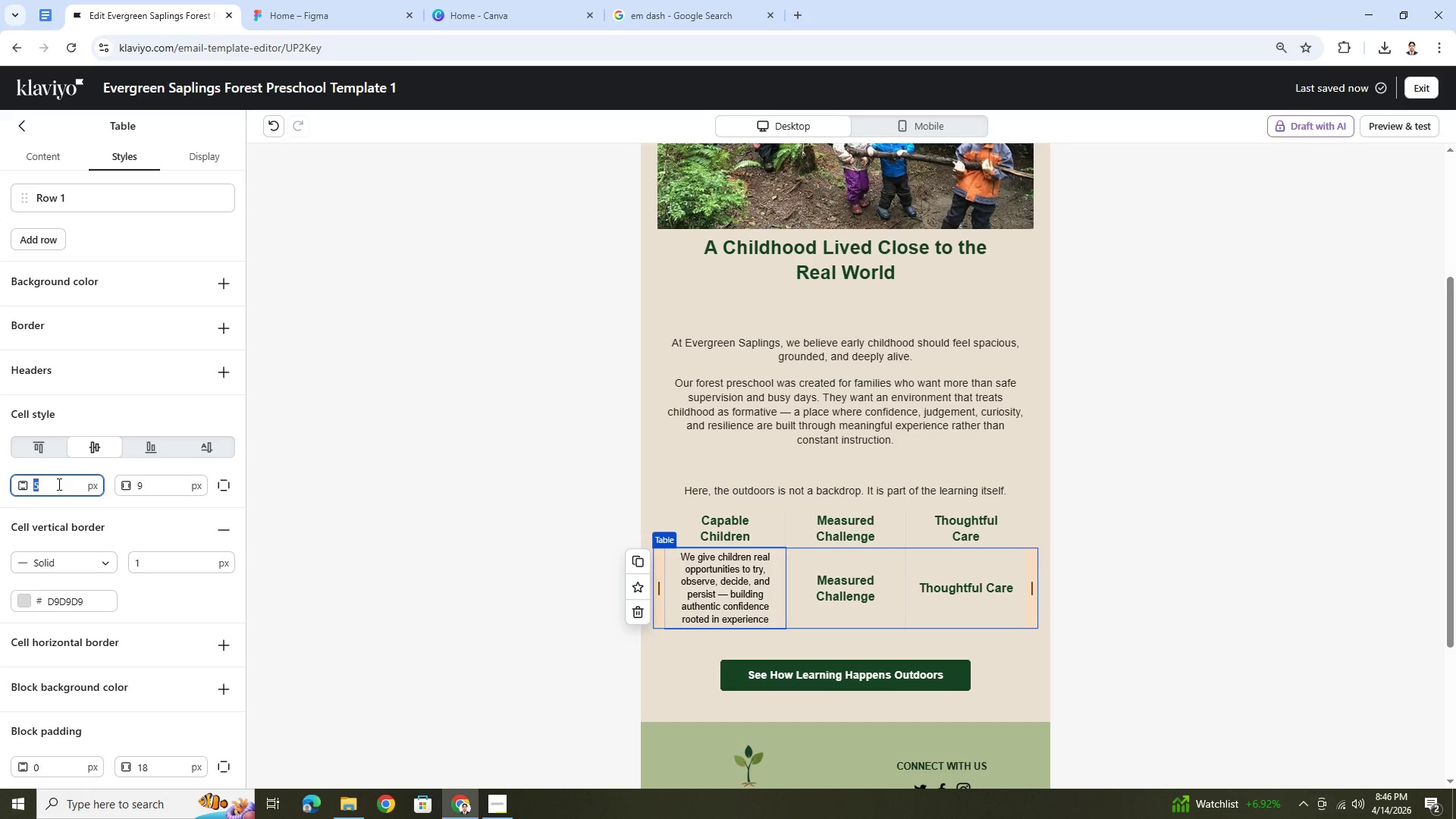 
key(Numpad9)
 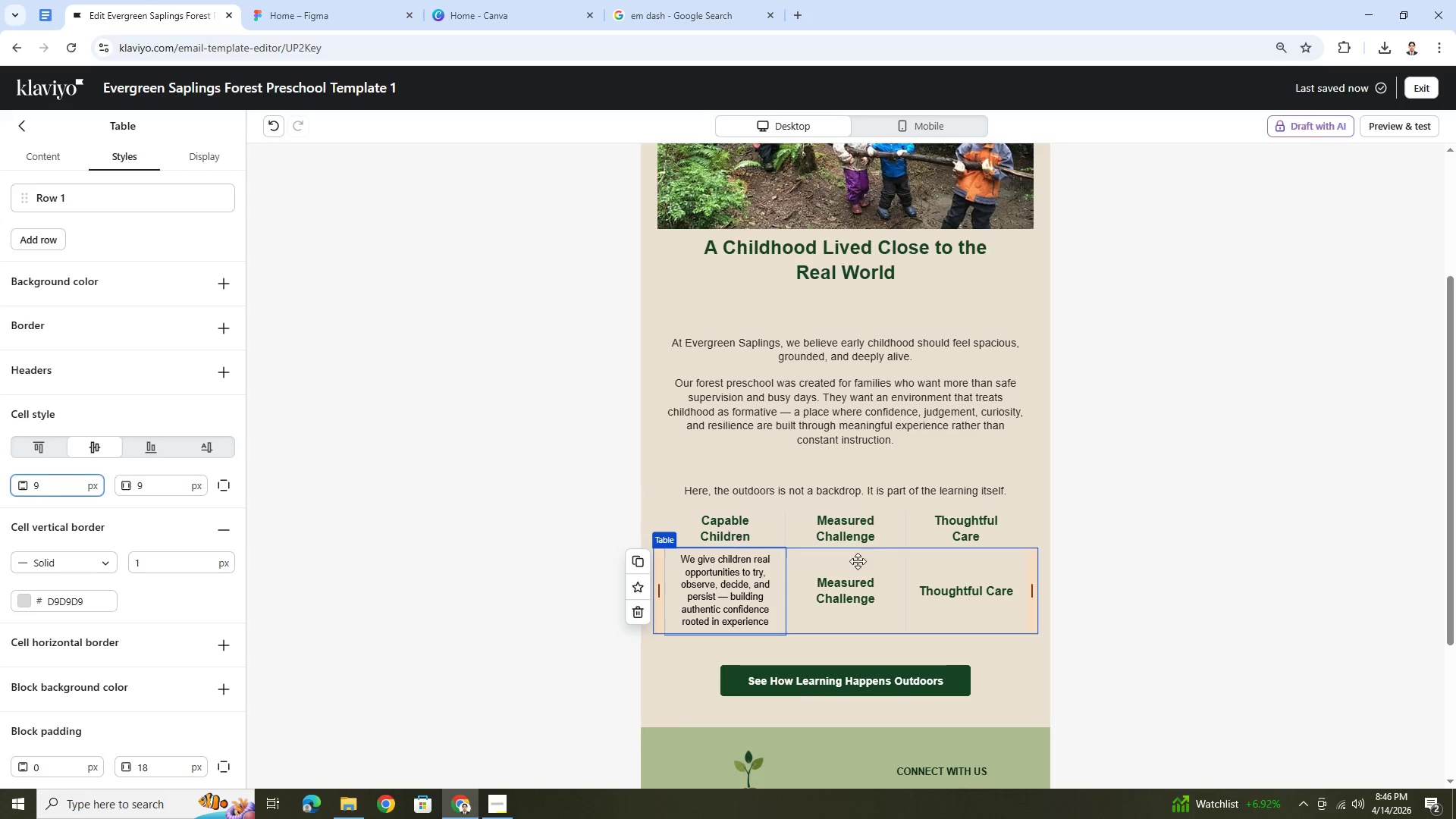 
left_click([1072, 608])
 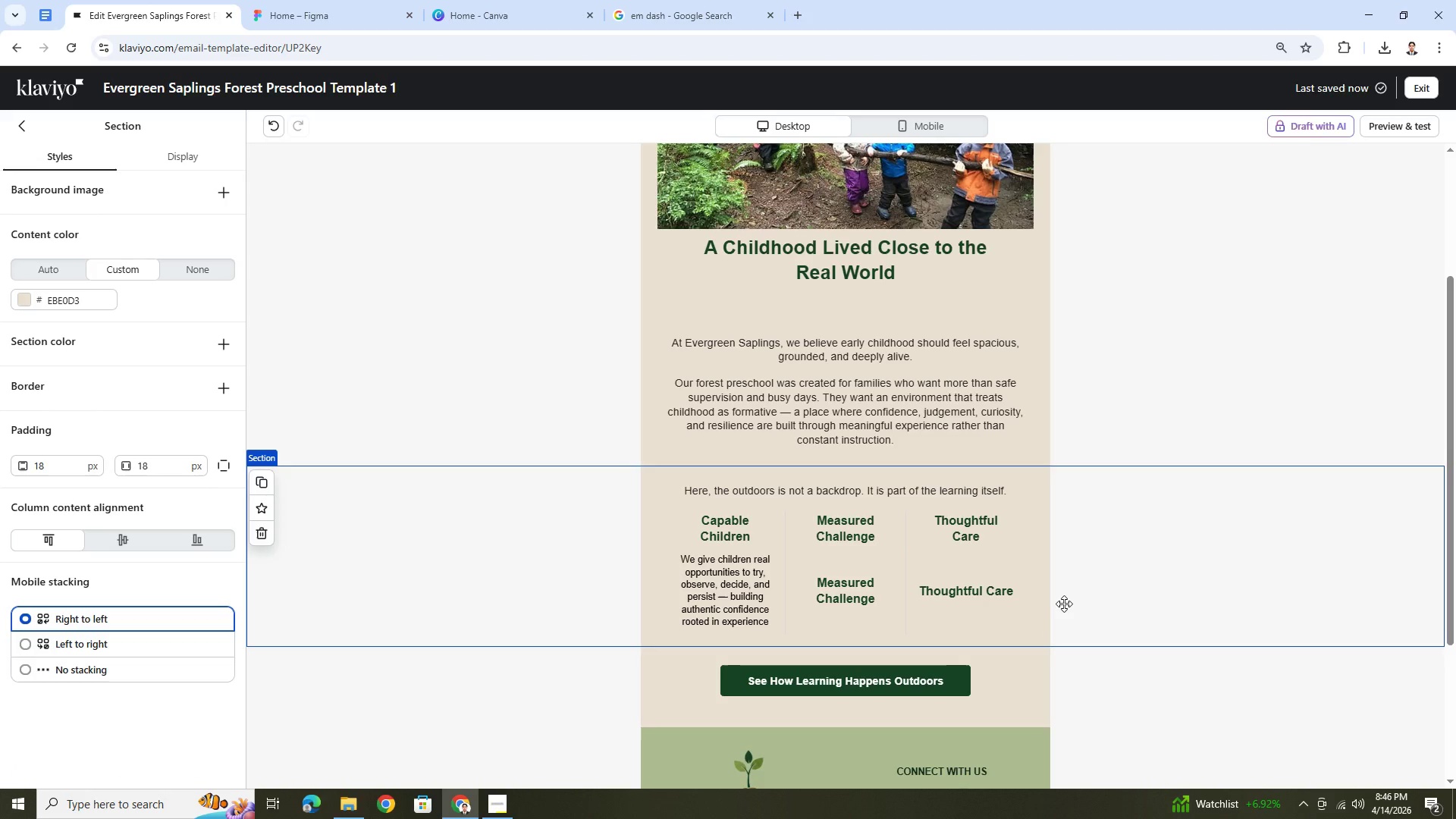 
wait(5.97)
 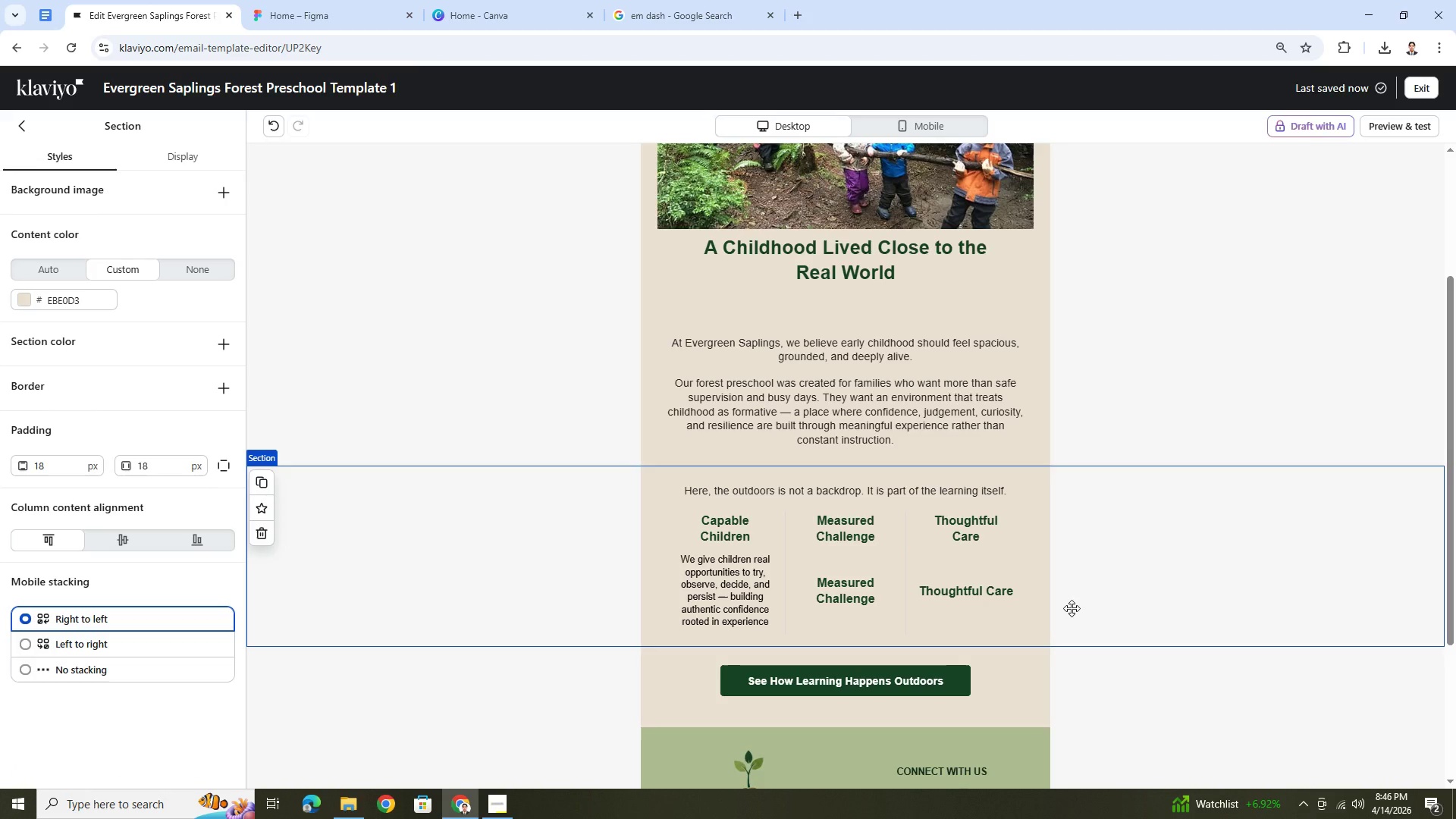 
left_click([707, 536])
 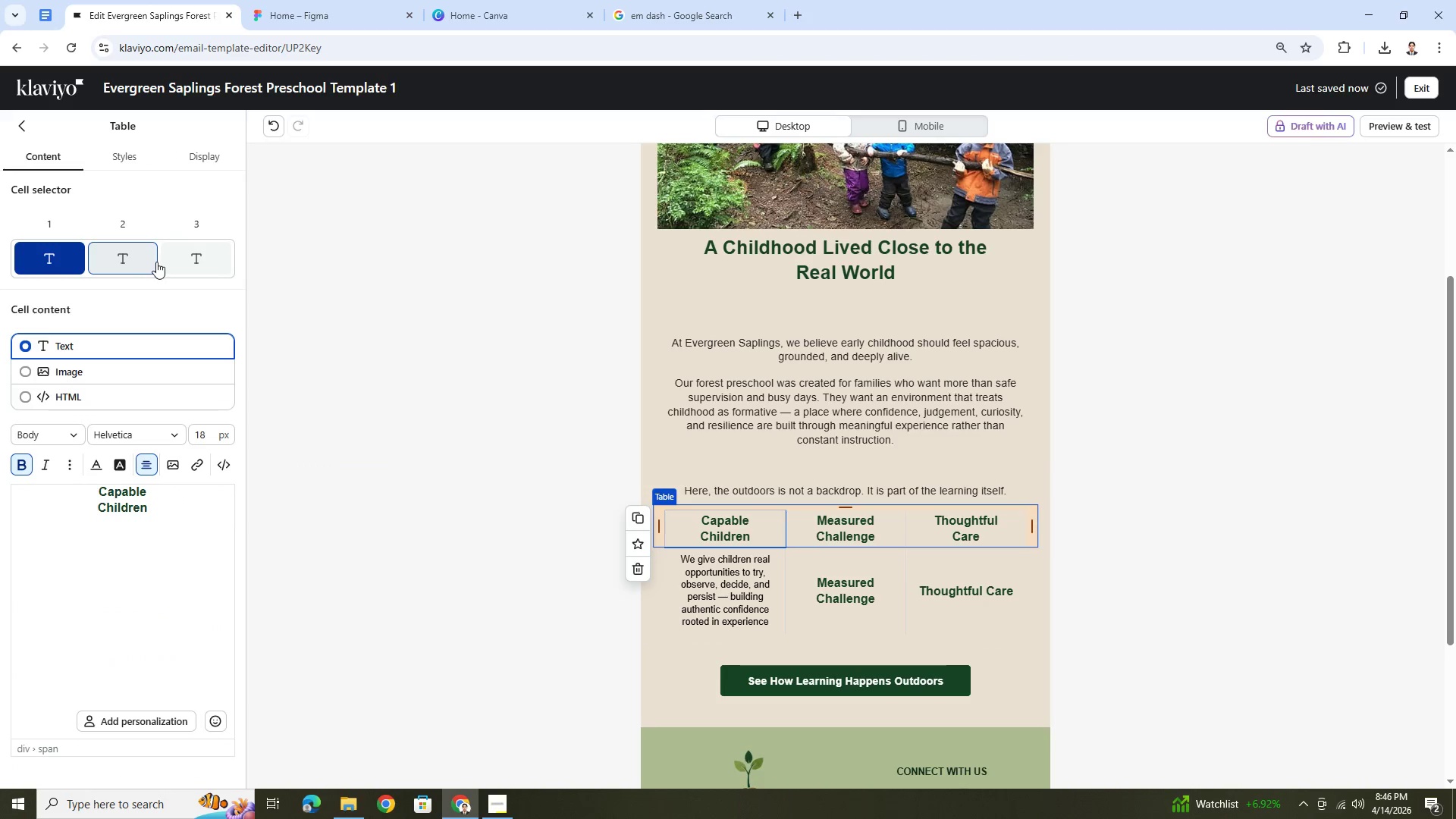 
left_click([116, 159])
 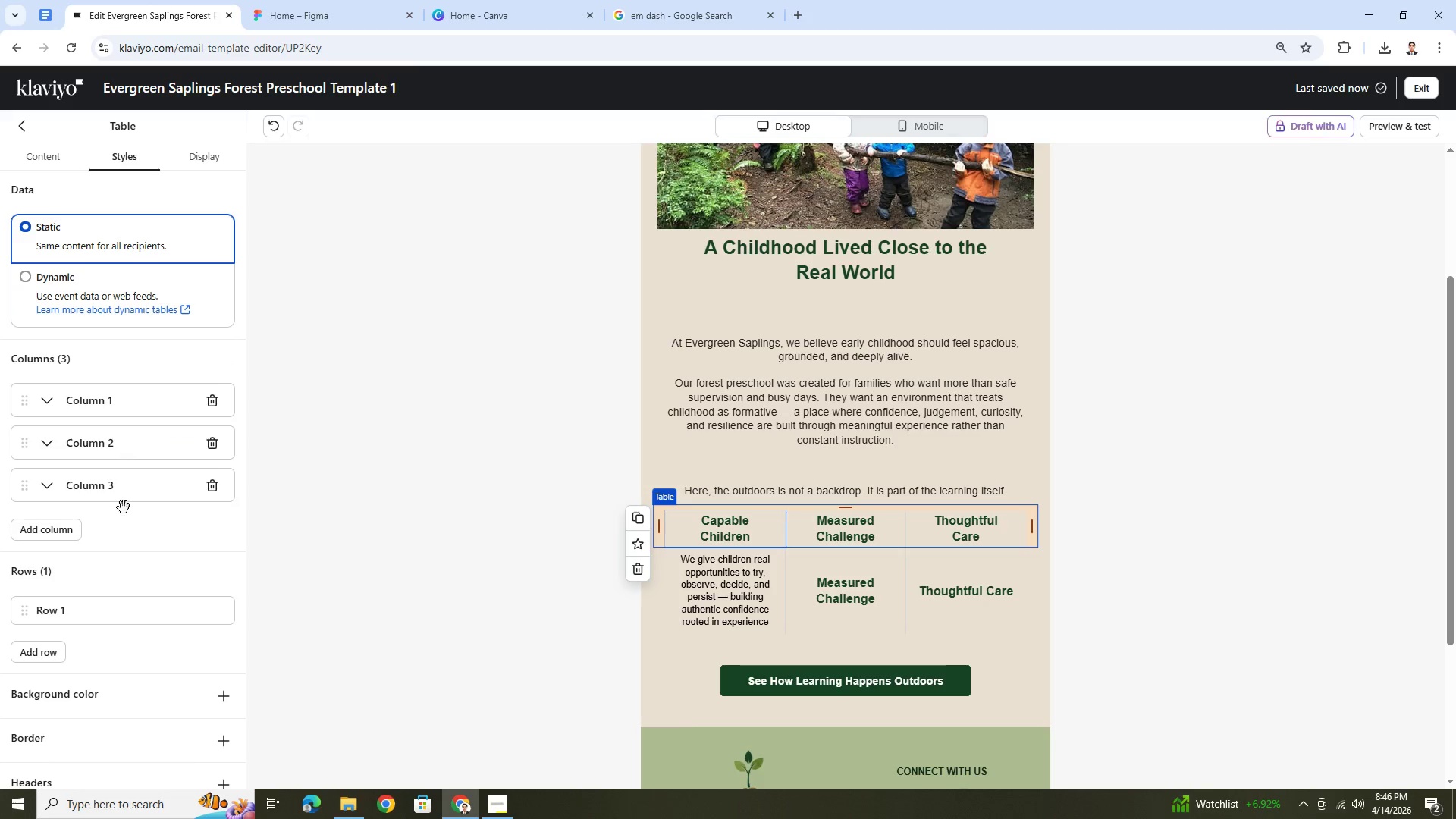 
scroll: coordinate [124, 570], scroll_direction: down, amount: 5.0
 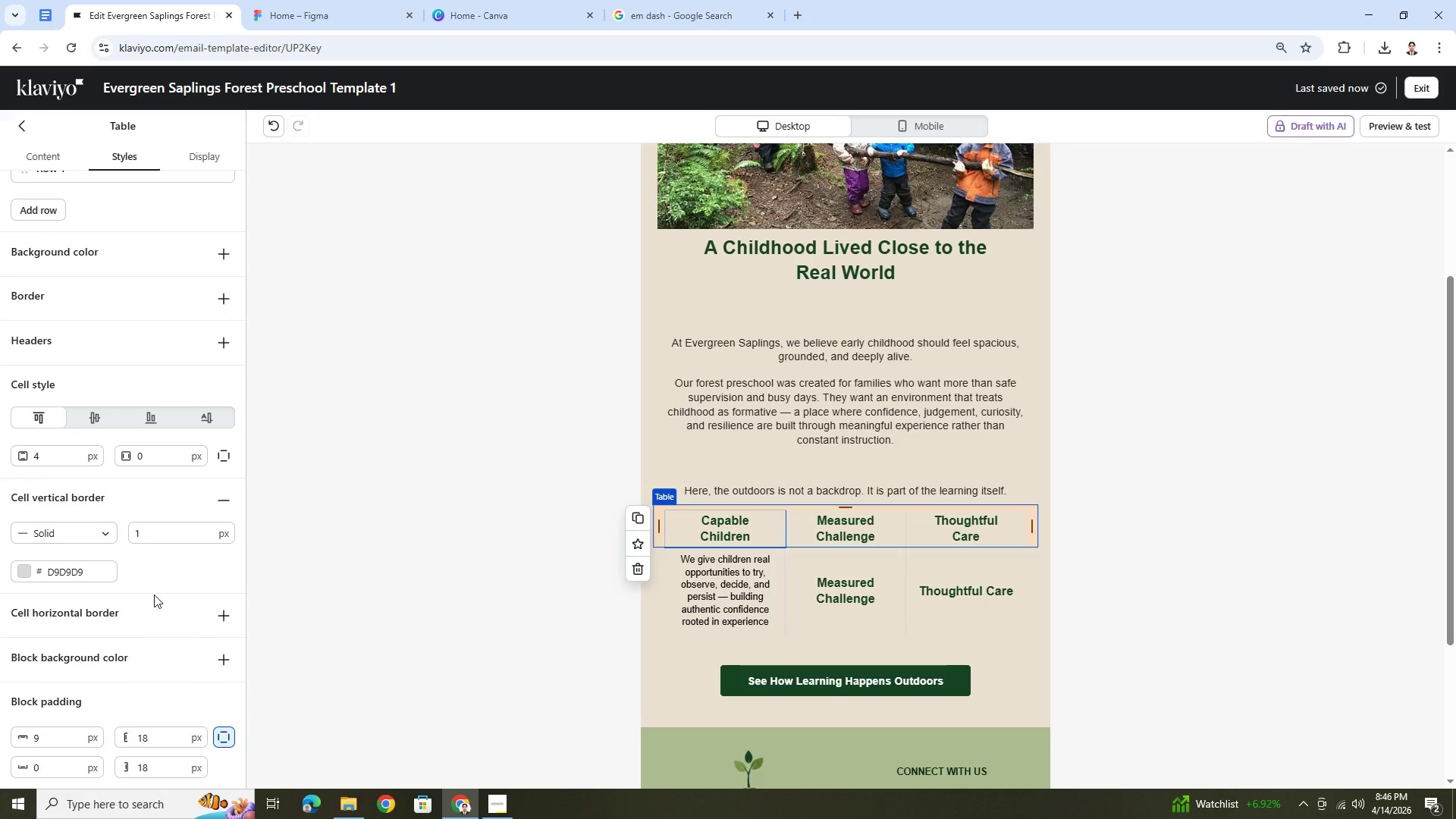 
left_click([225, 610])
 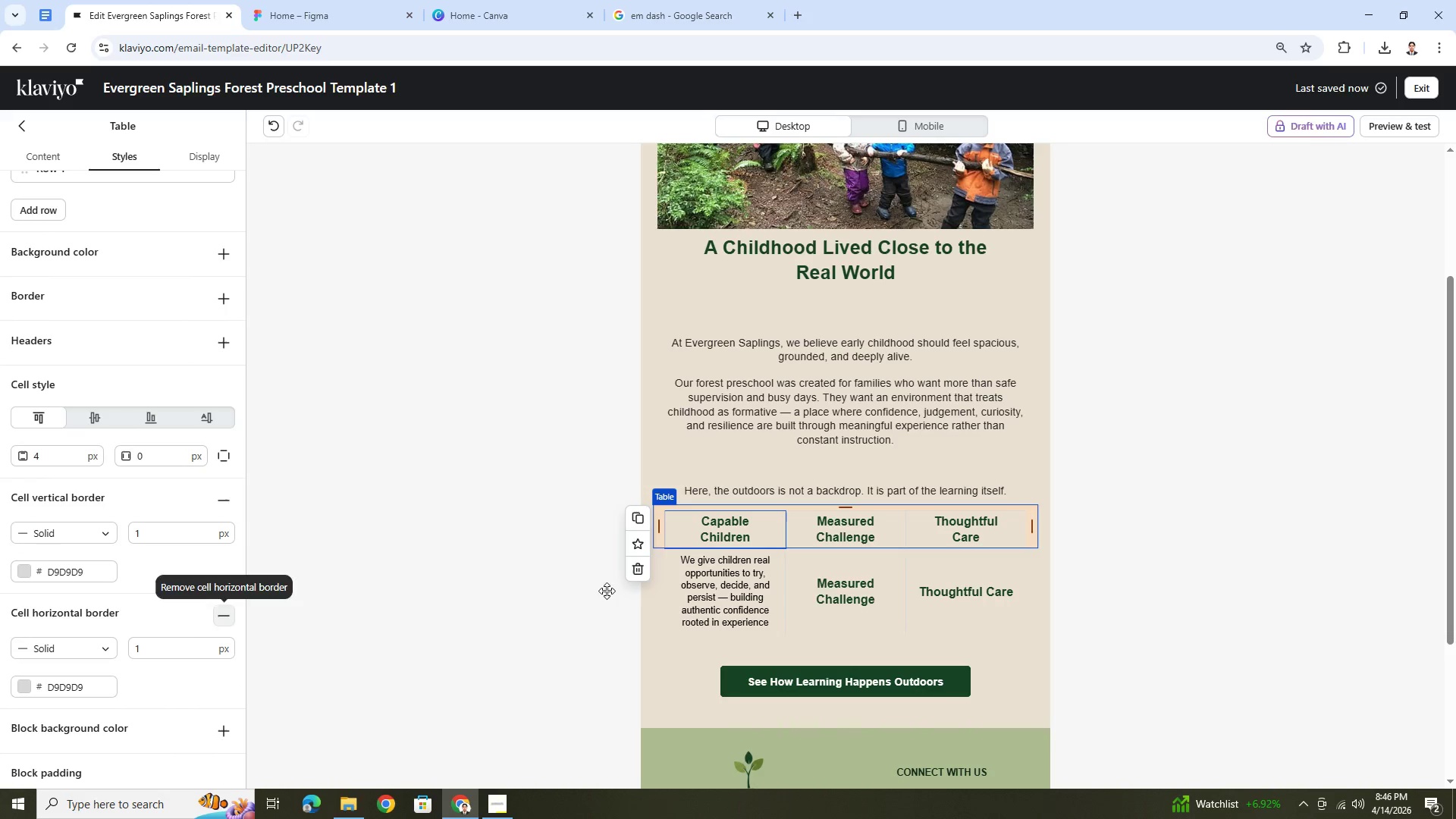 
left_click([858, 597])
 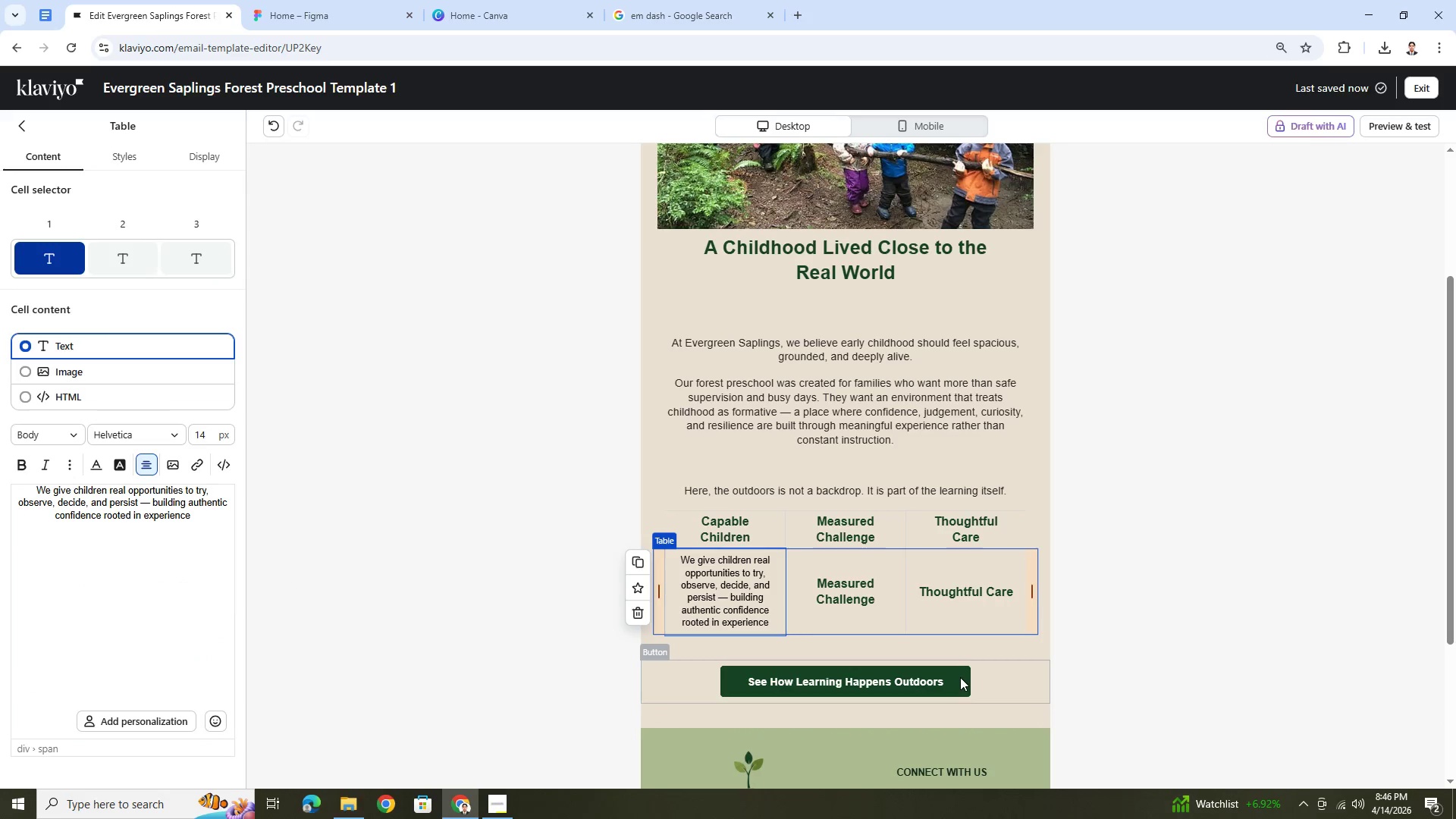 
left_click([962, 695])
 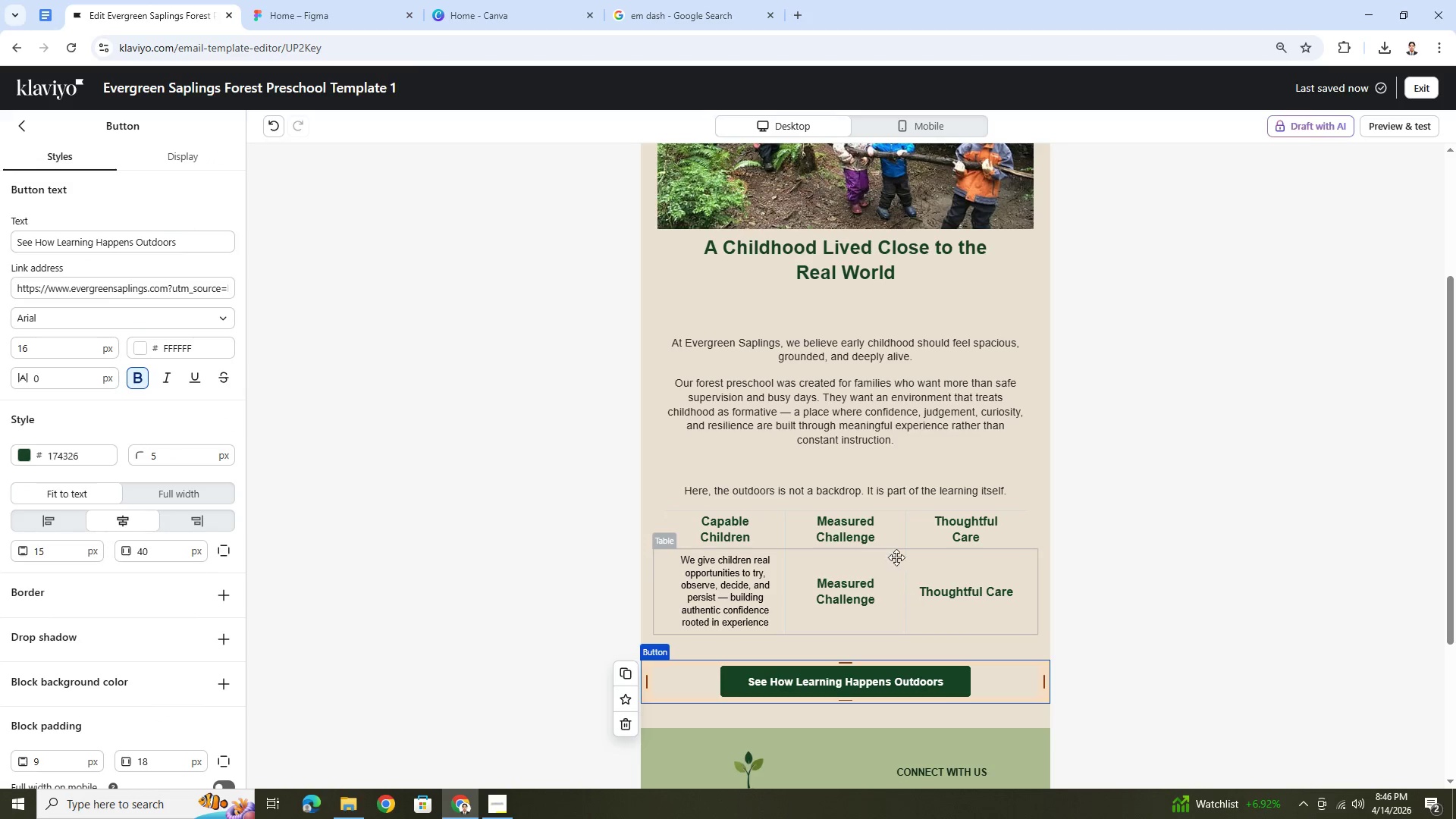 
left_click([890, 536])
 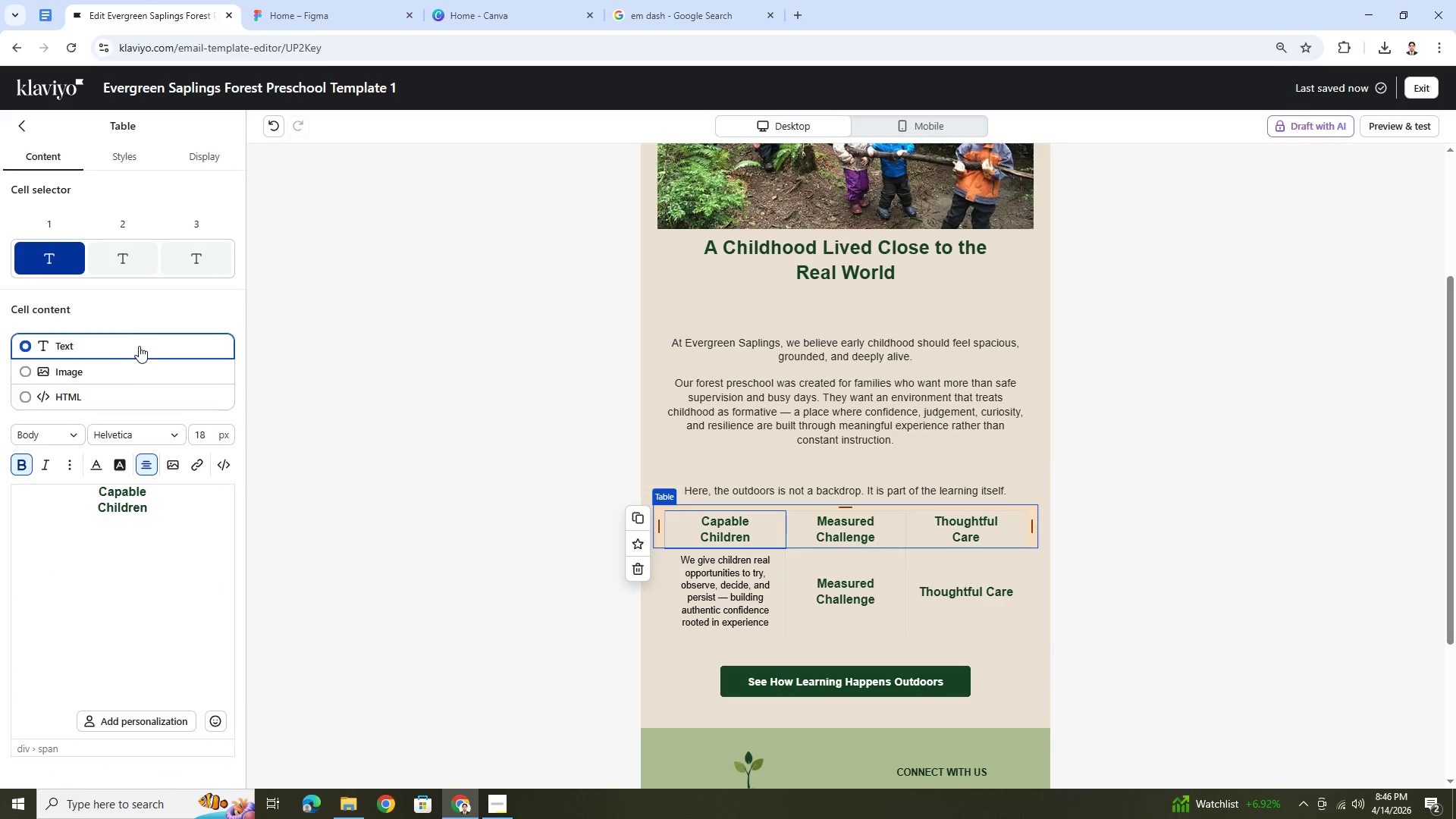 
left_click([124, 159])
 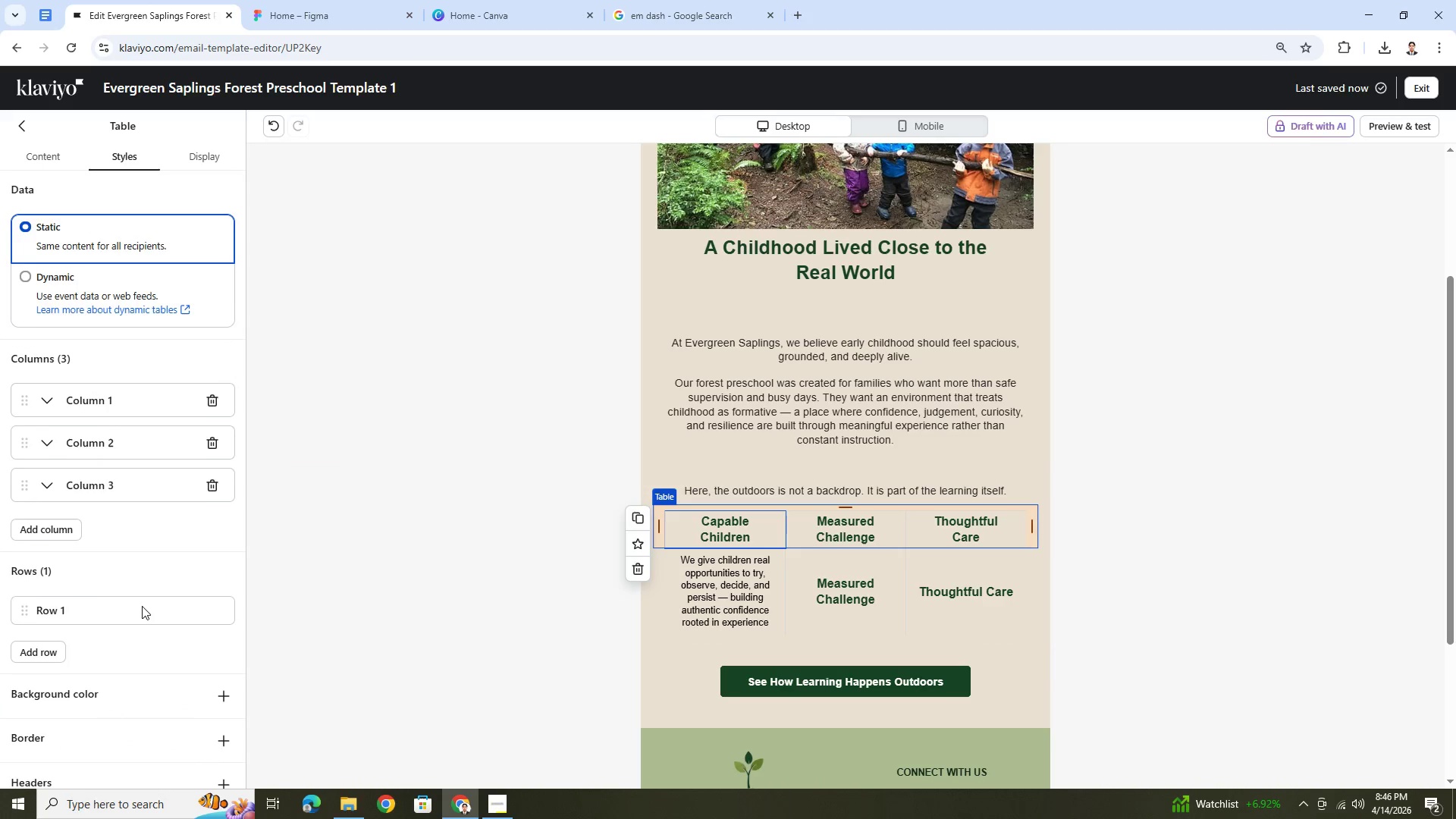 
scroll: coordinate [150, 609], scroll_direction: down, amount: 7.0
 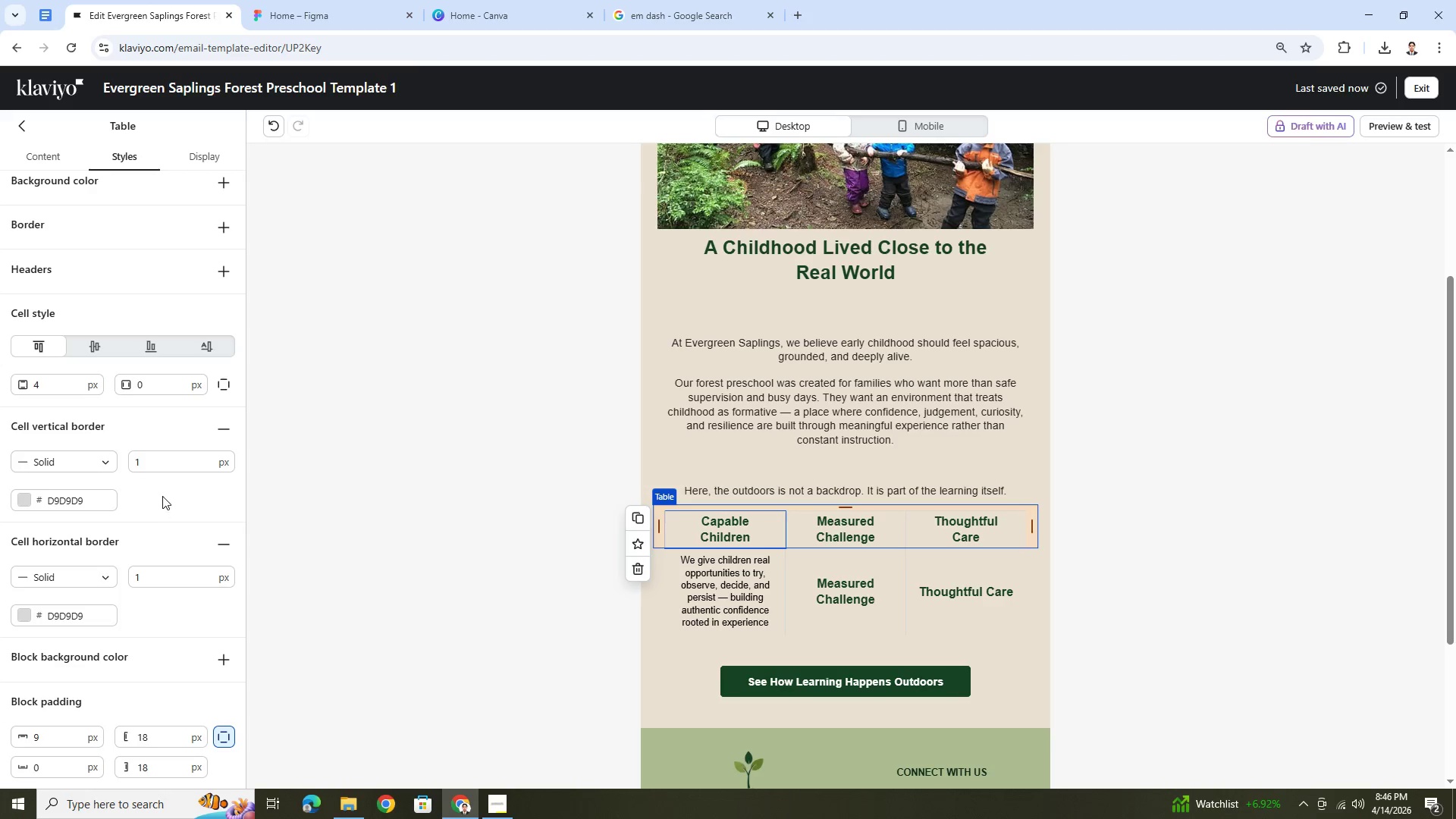 
left_click([18, 500])
 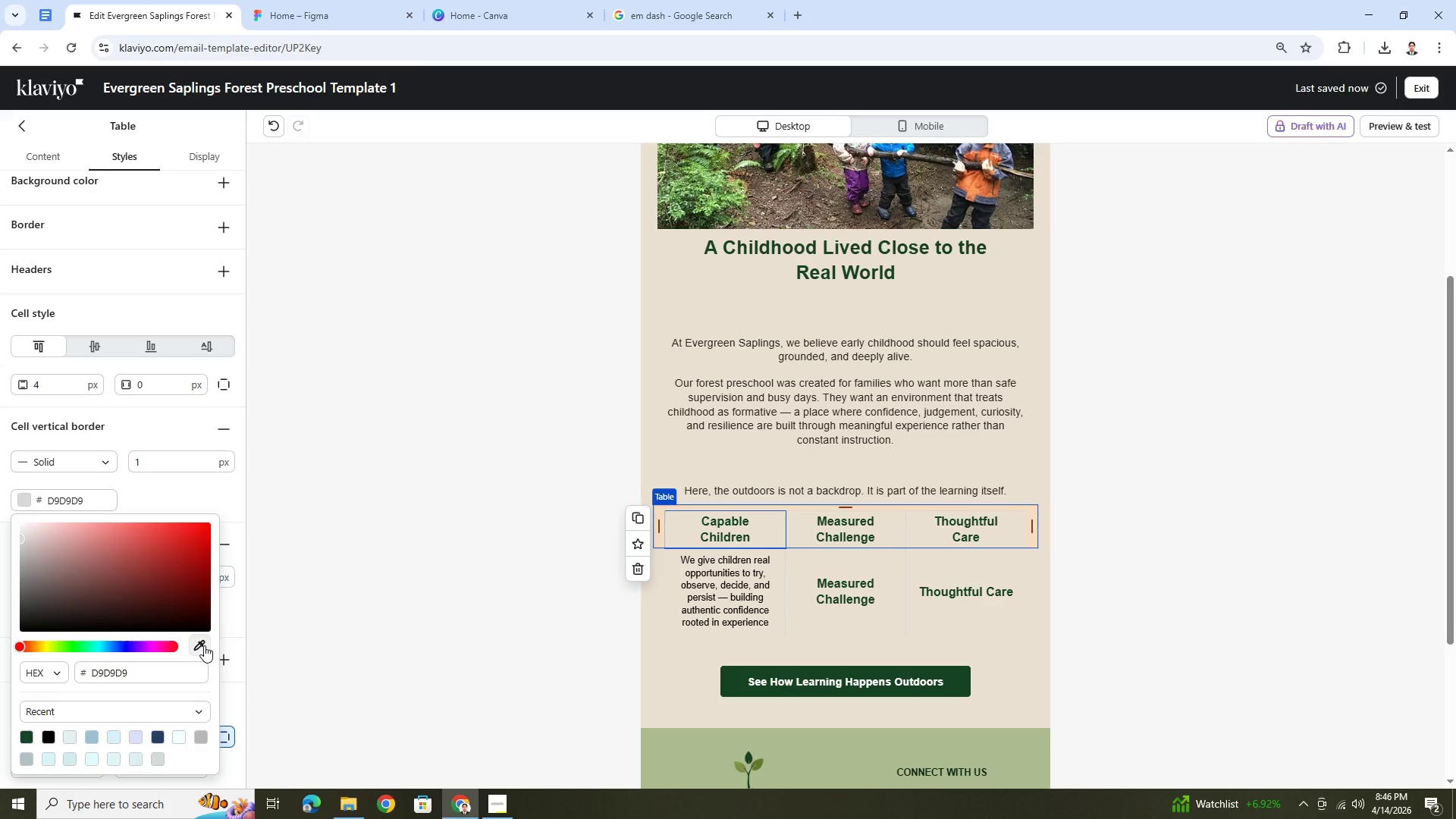 
left_click([204, 645])
 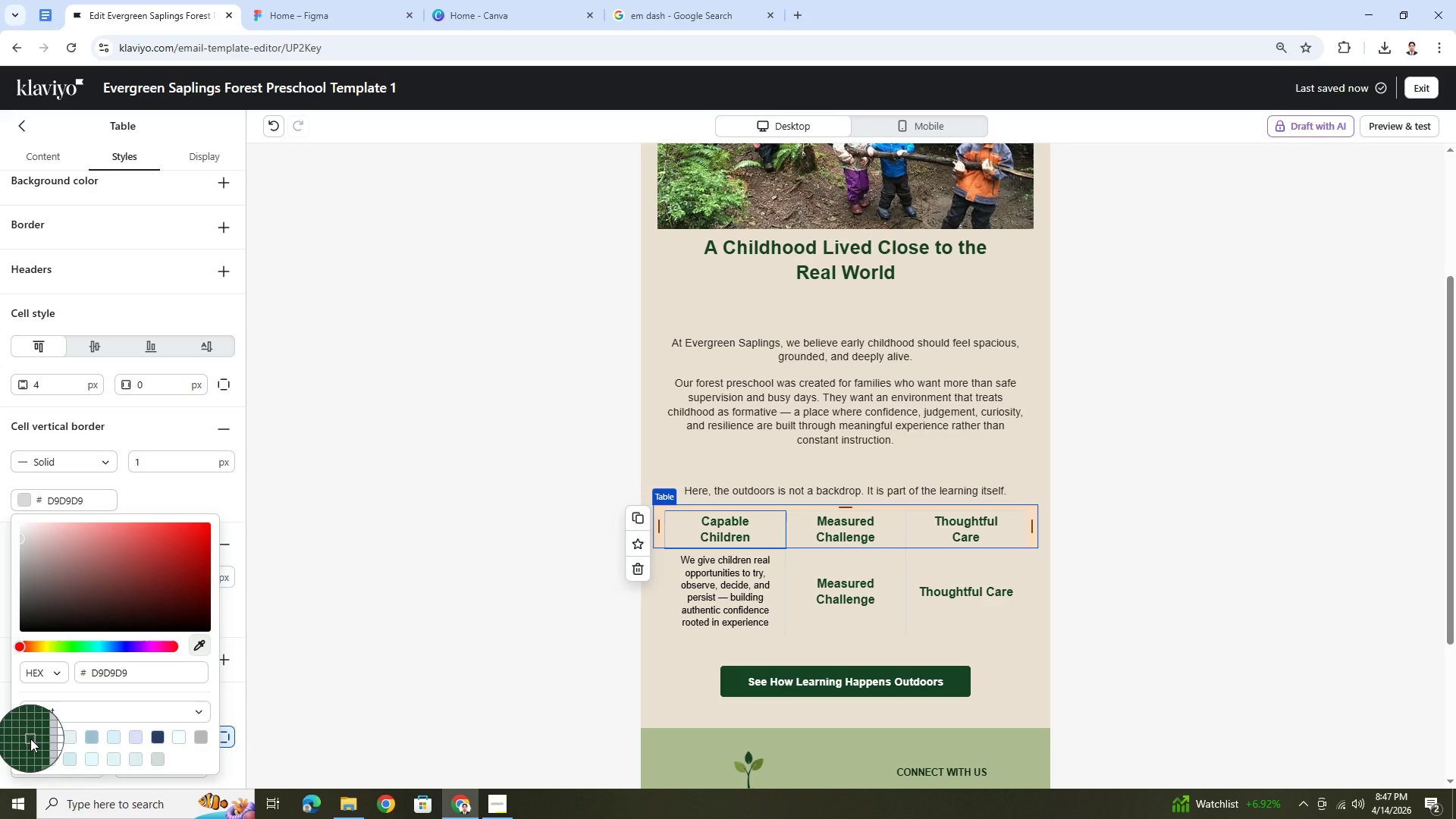 
left_click([30, 739])
 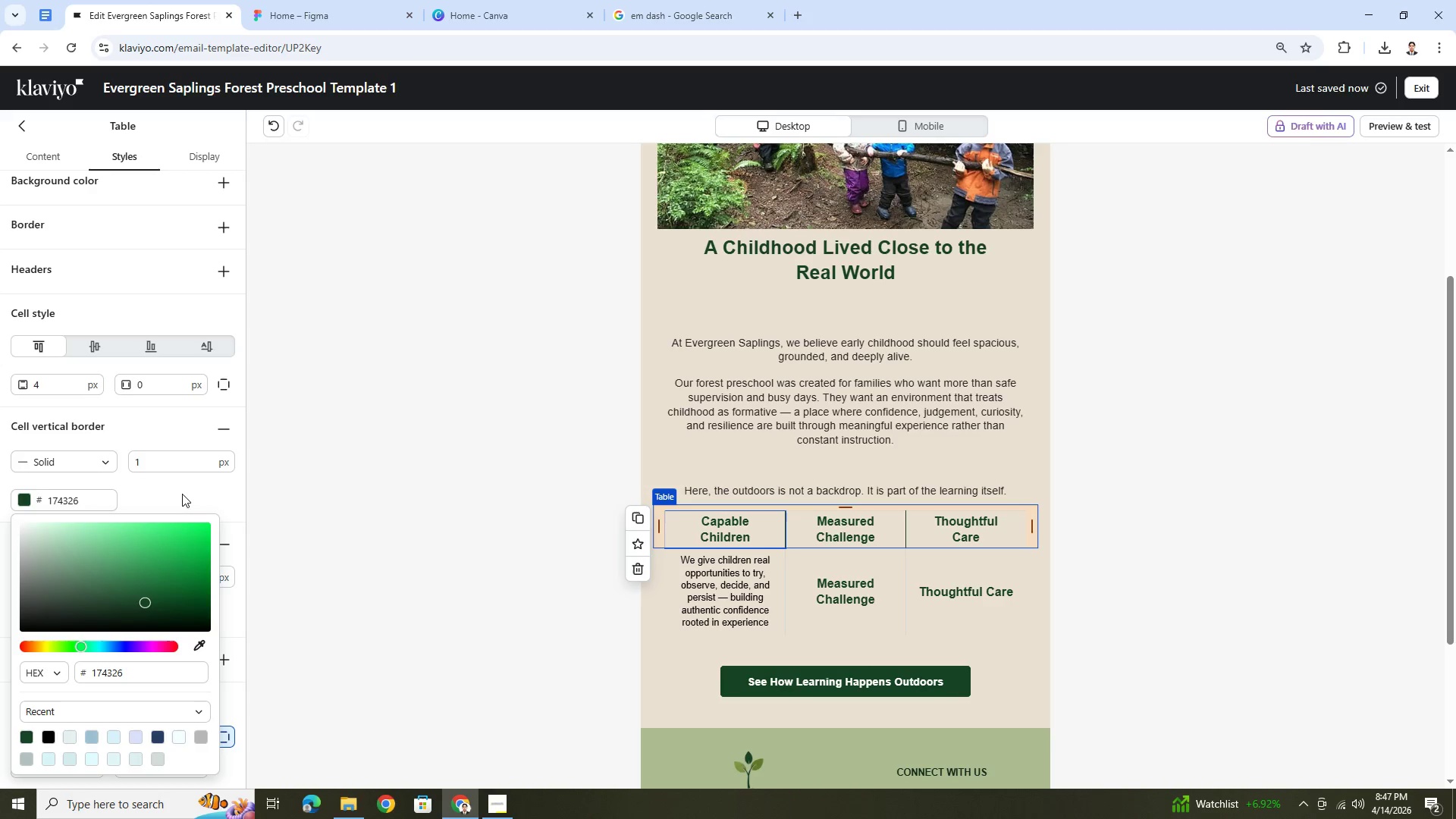 
left_click([1005, 604])
 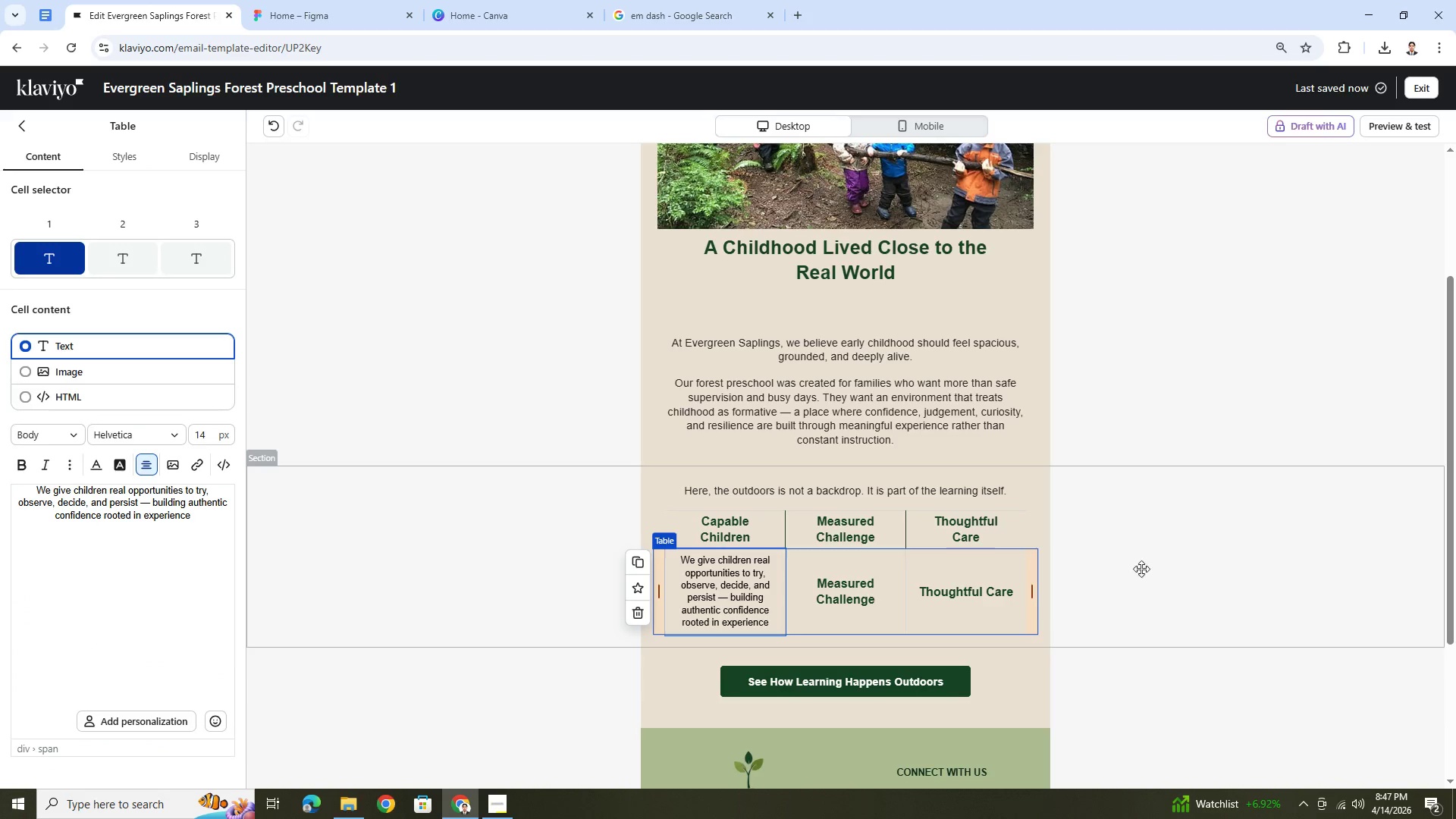 
left_click([1172, 404])
 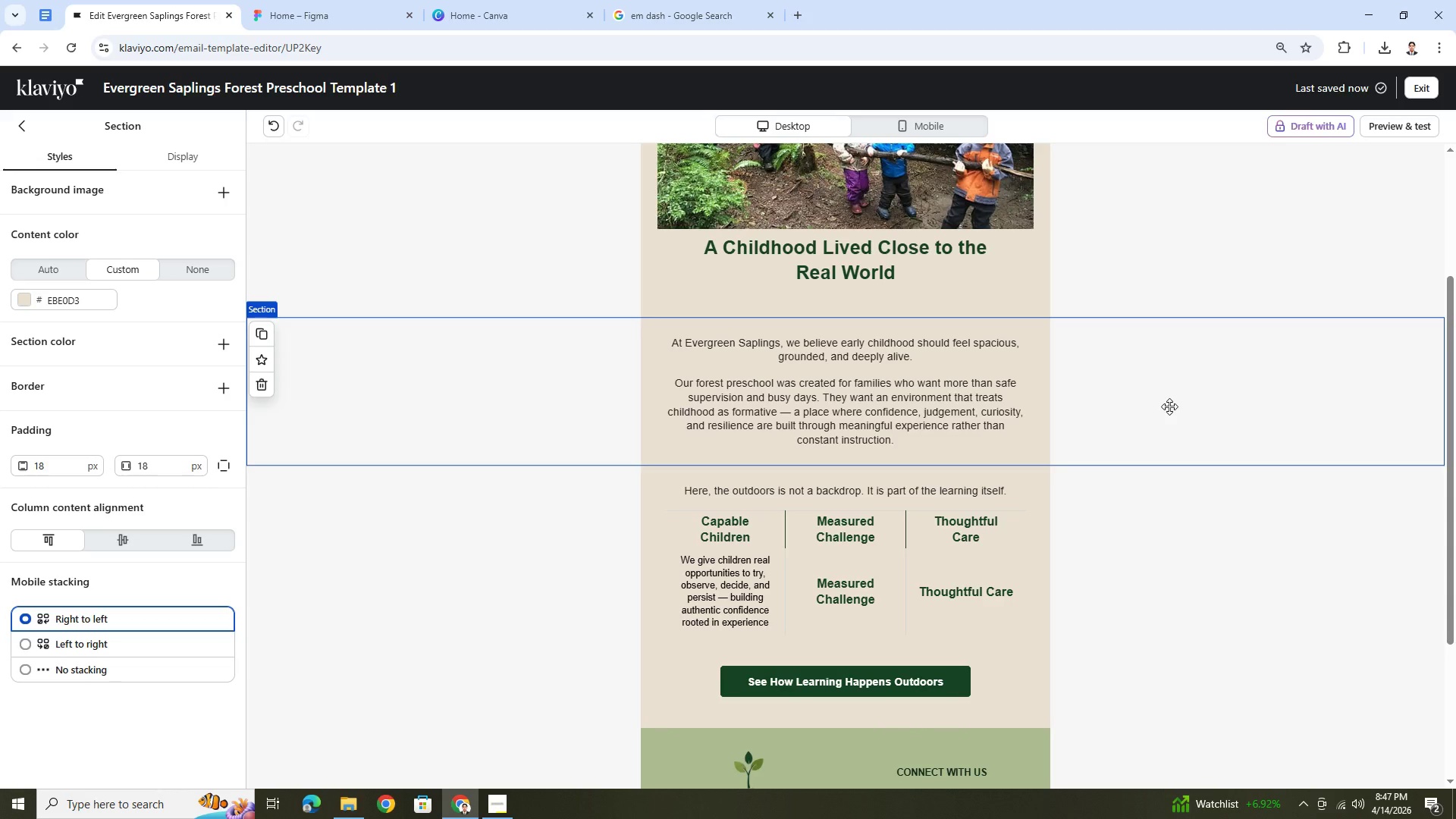 
left_click([940, 522])
 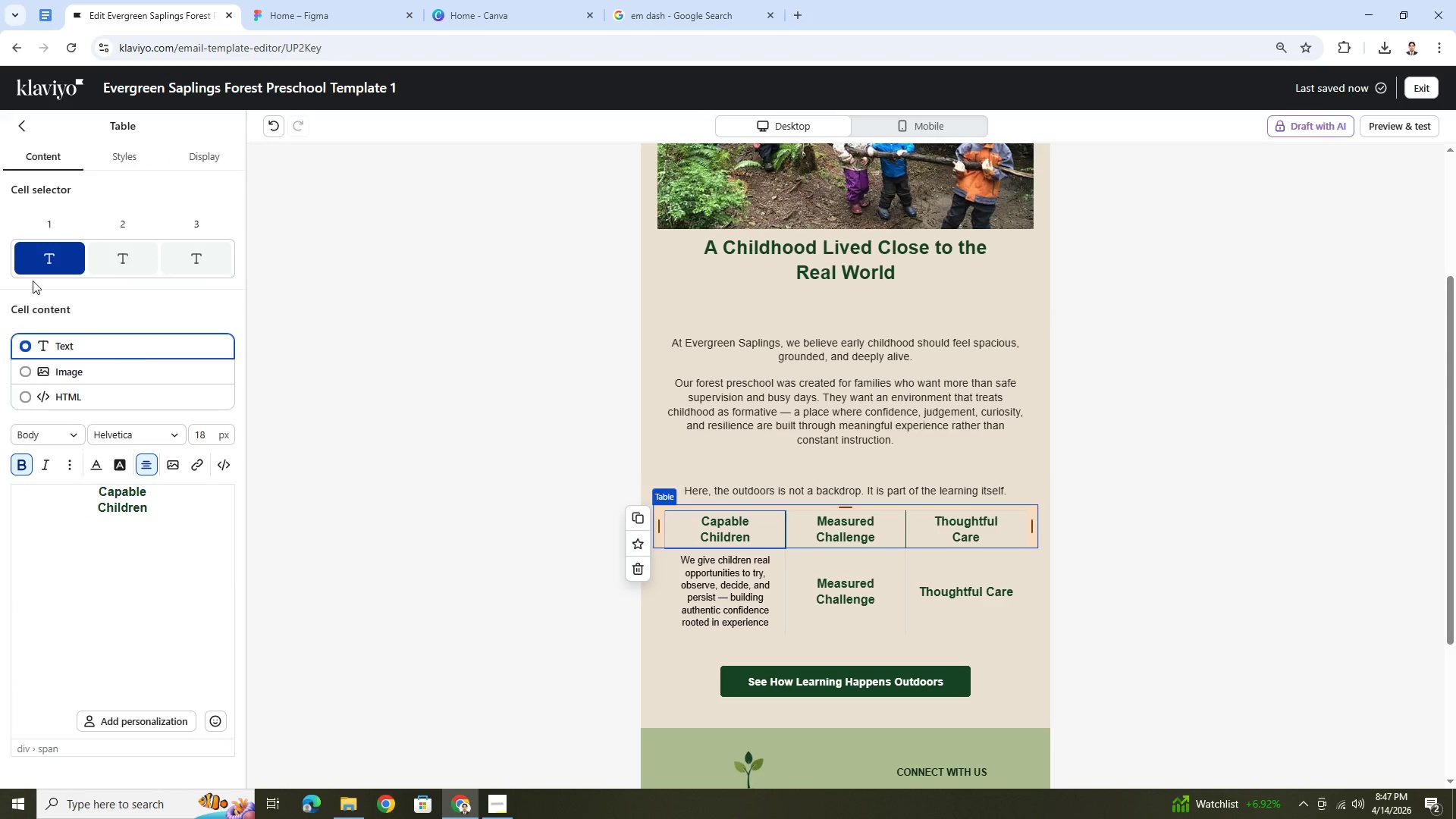 
left_click([136, 162])
 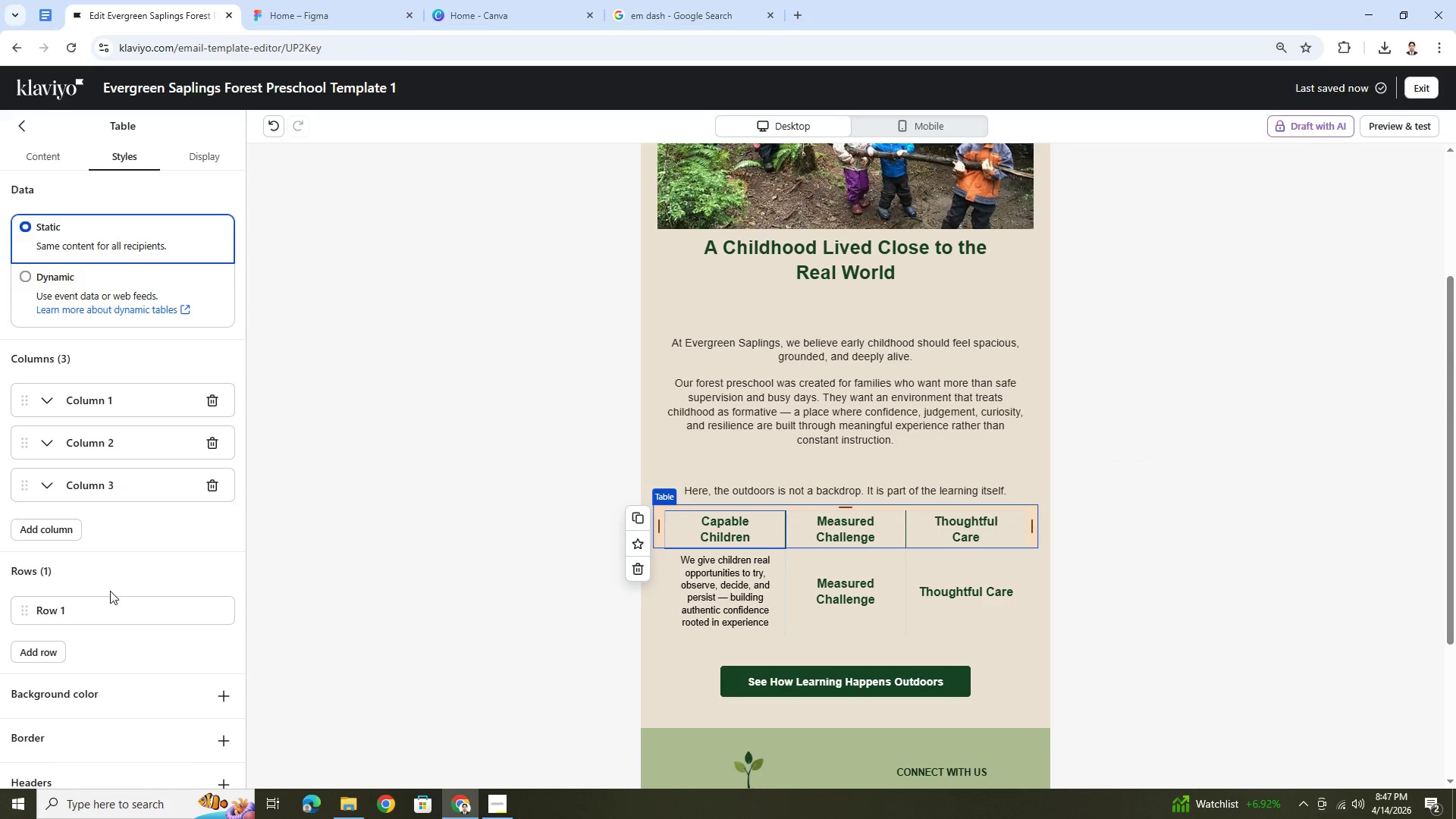 
scroll: coordinate [127, 557], scroll_direction: down, amount: 7.0
 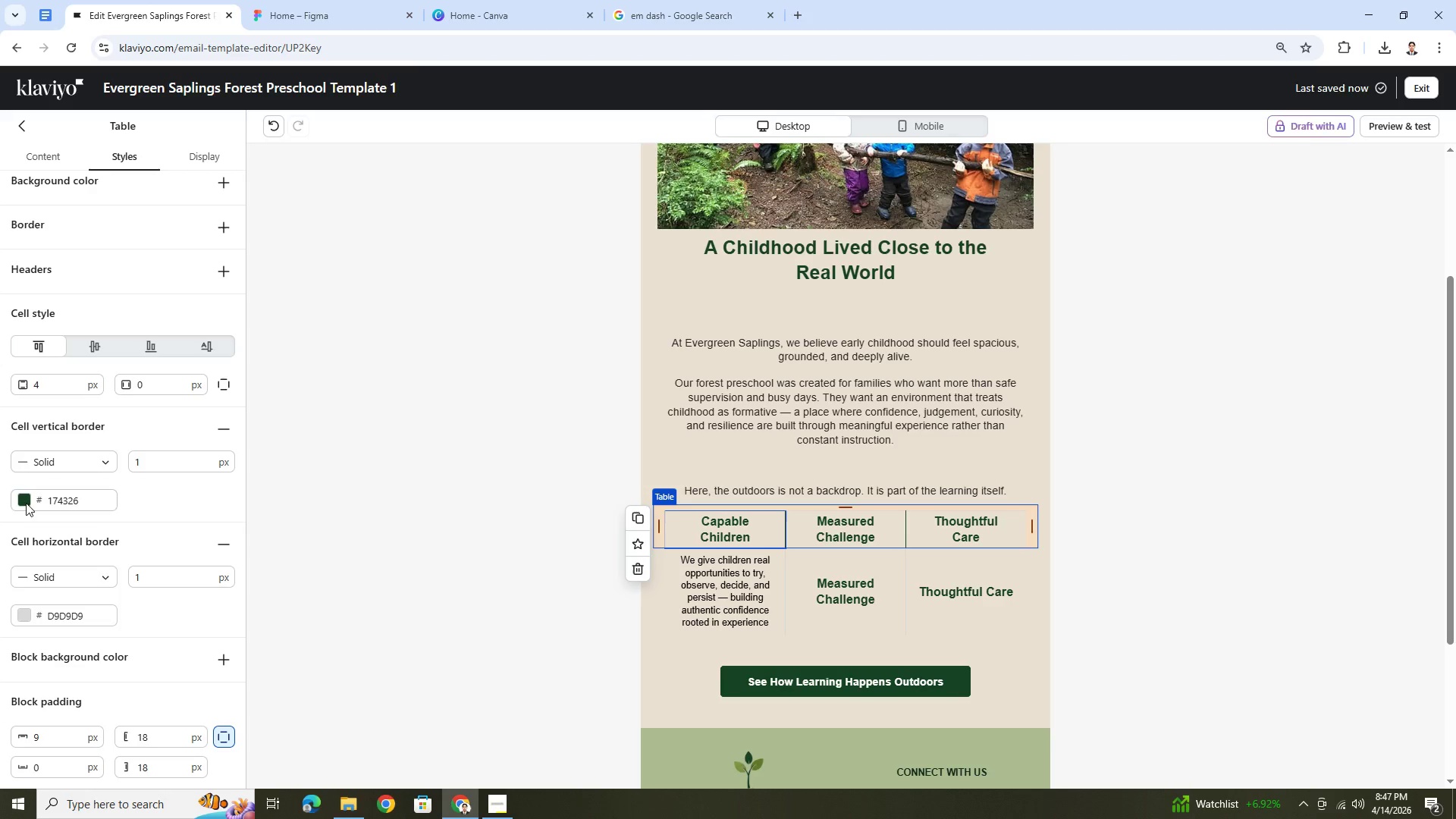 
left_click([23, 497])
 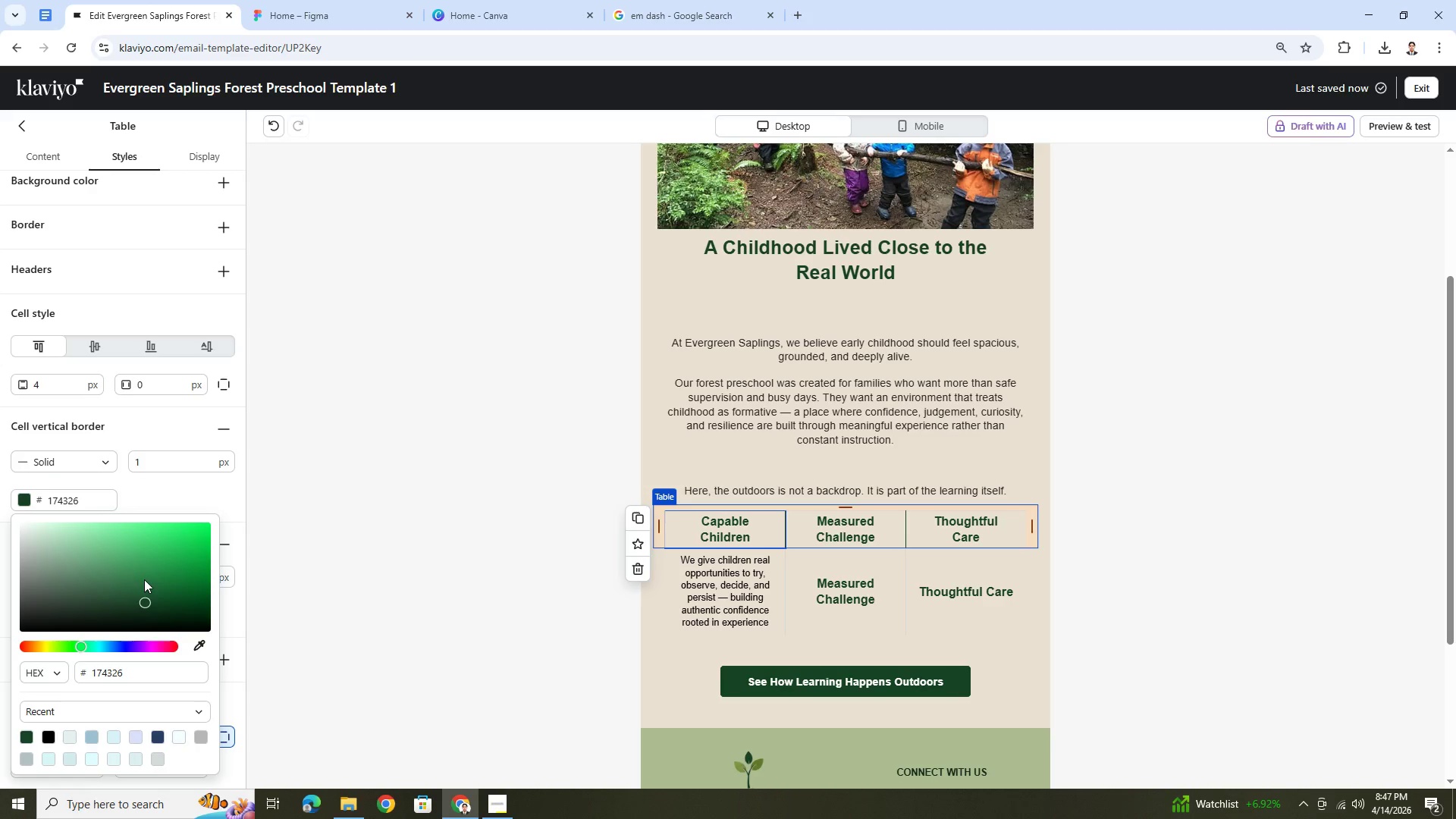 
left_click([204, 646])
 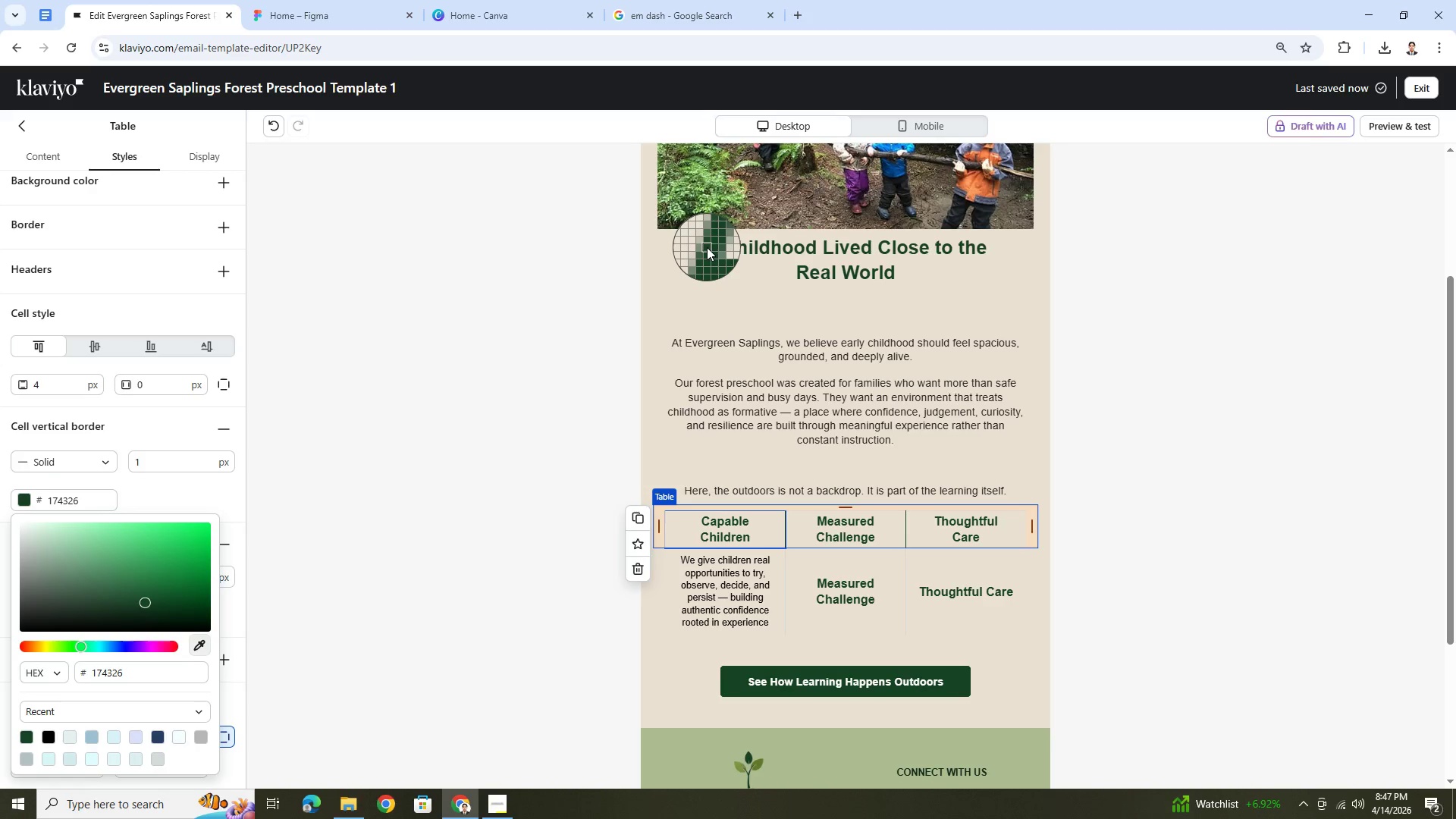 
left_click([708, 249])
 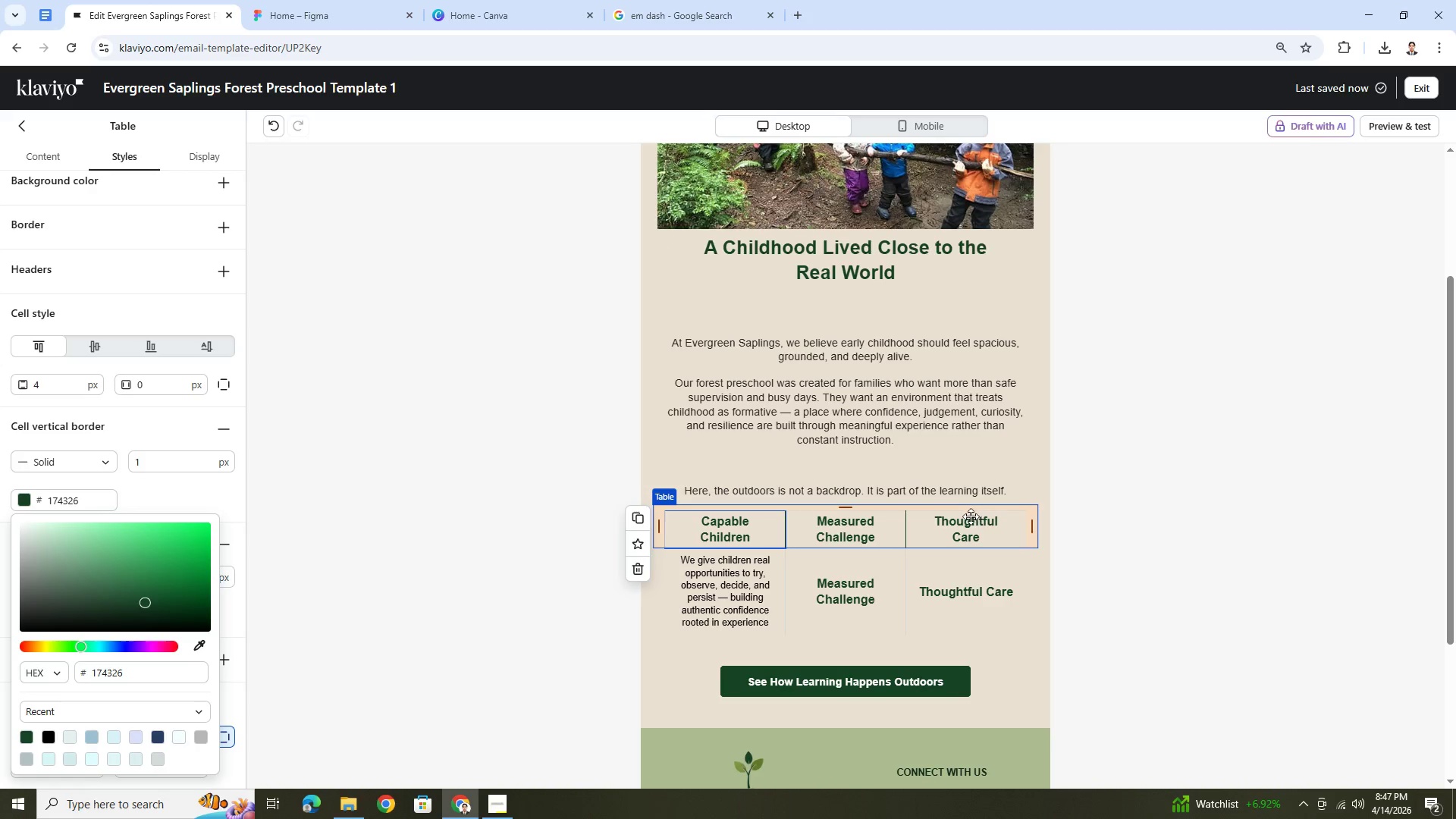 
left_click([981, 528])
 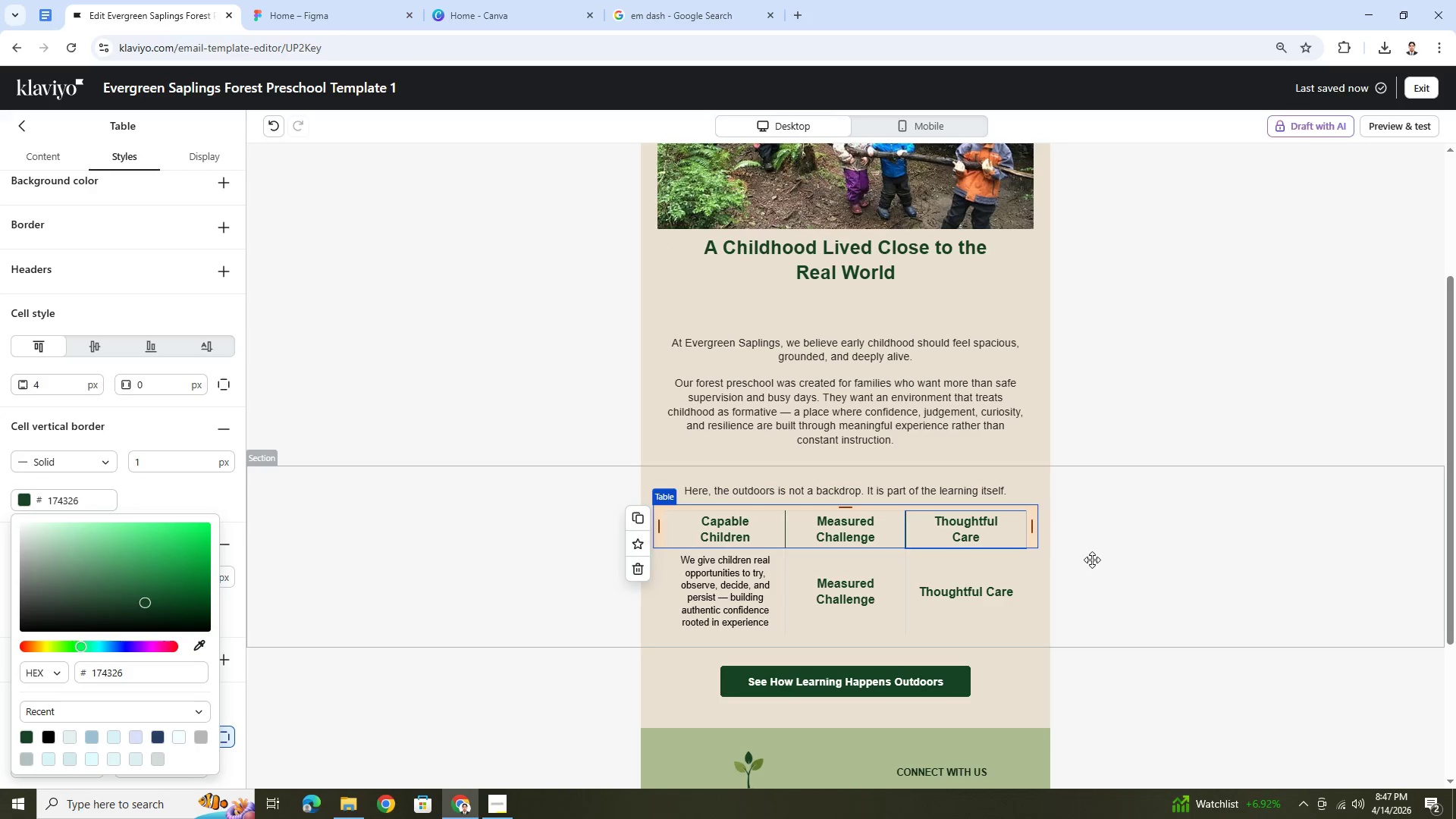 
left_click([1092, 560])
 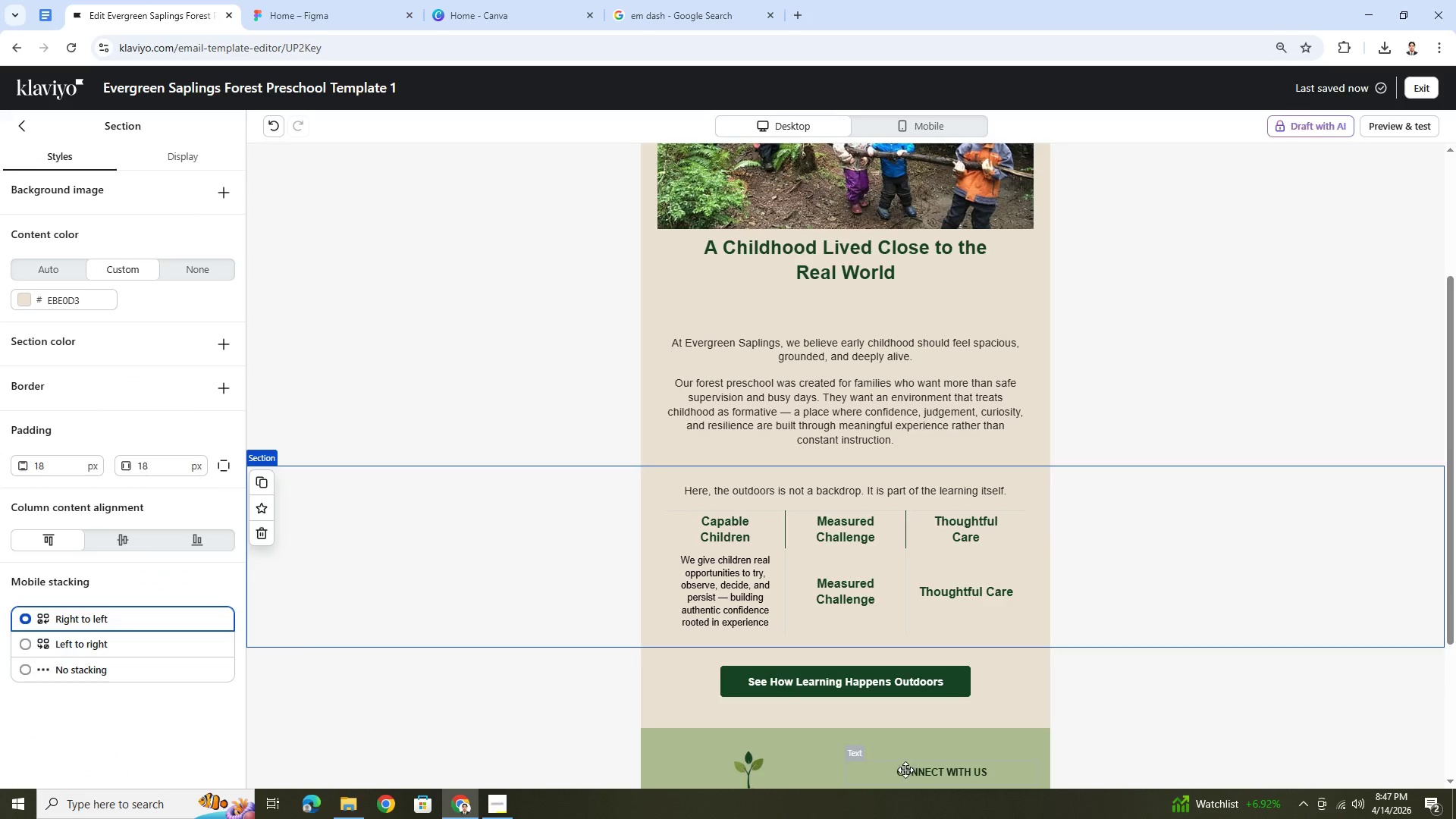 
left_click([758, 589])
 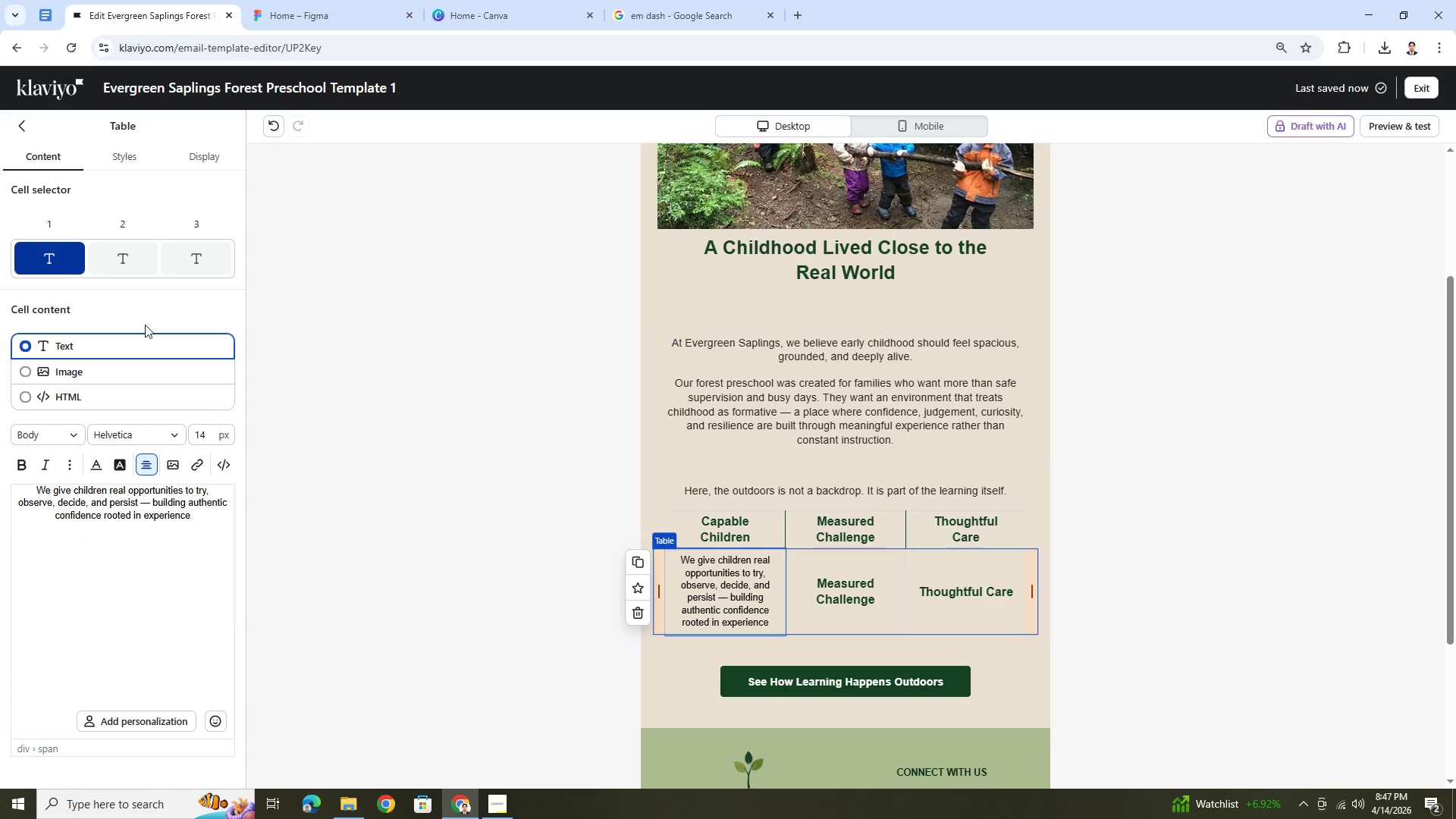 
left_click([904, 533])
 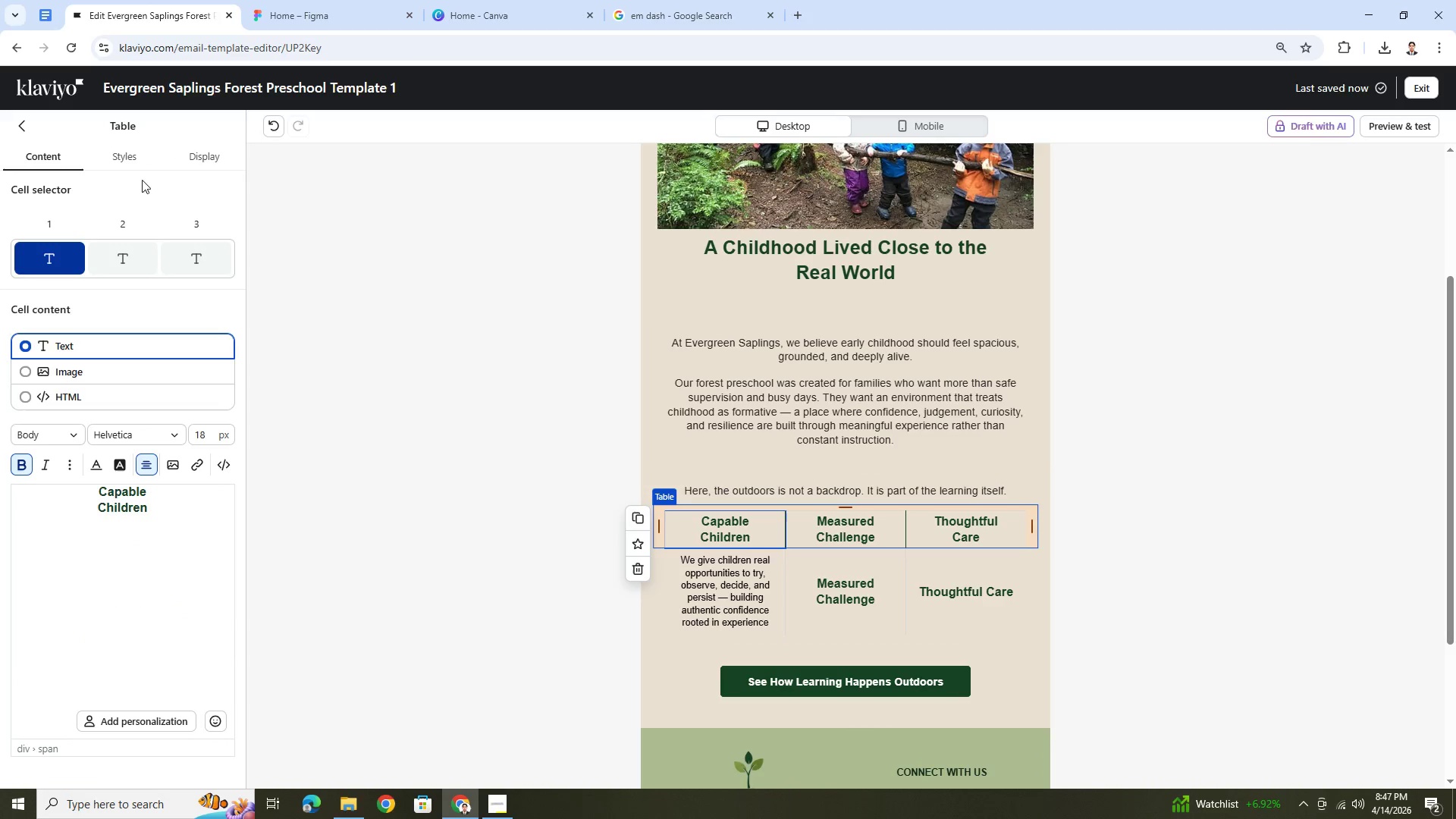 
left_click([138, 156])
 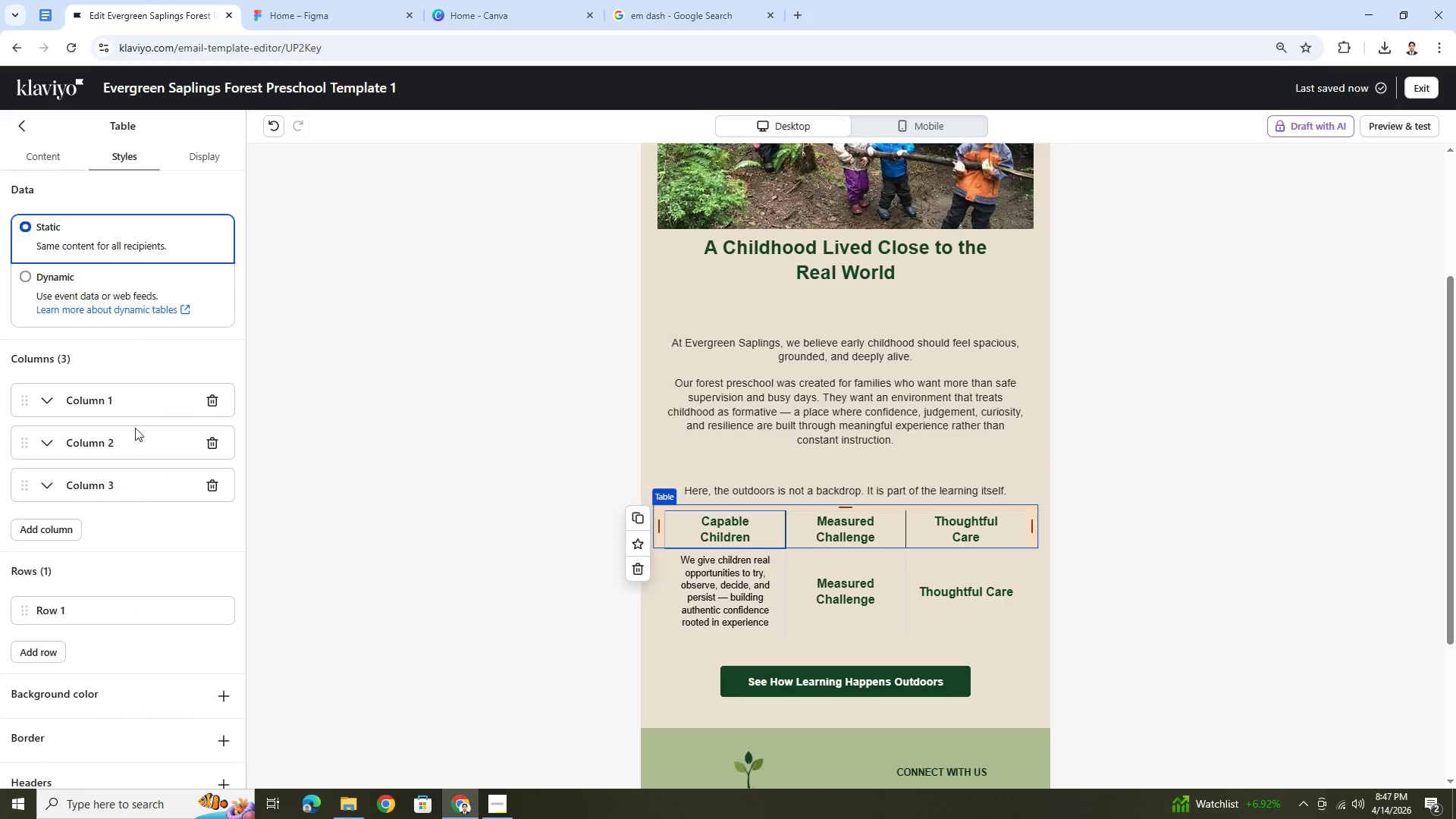 
scroll: coordinate [139, 514], scroll_direction: down, amount: 5.0
 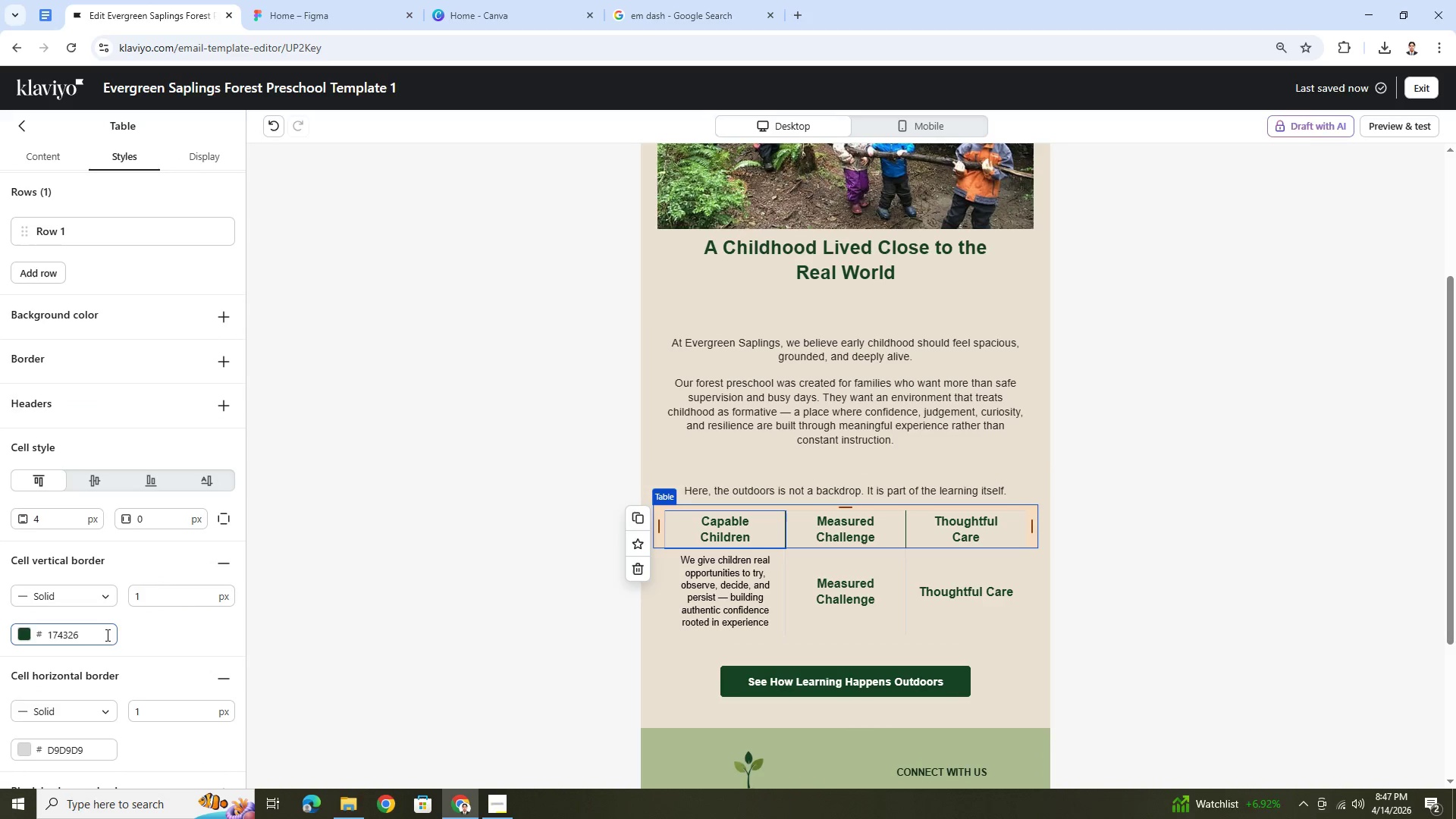 
double_click([105, 638])
 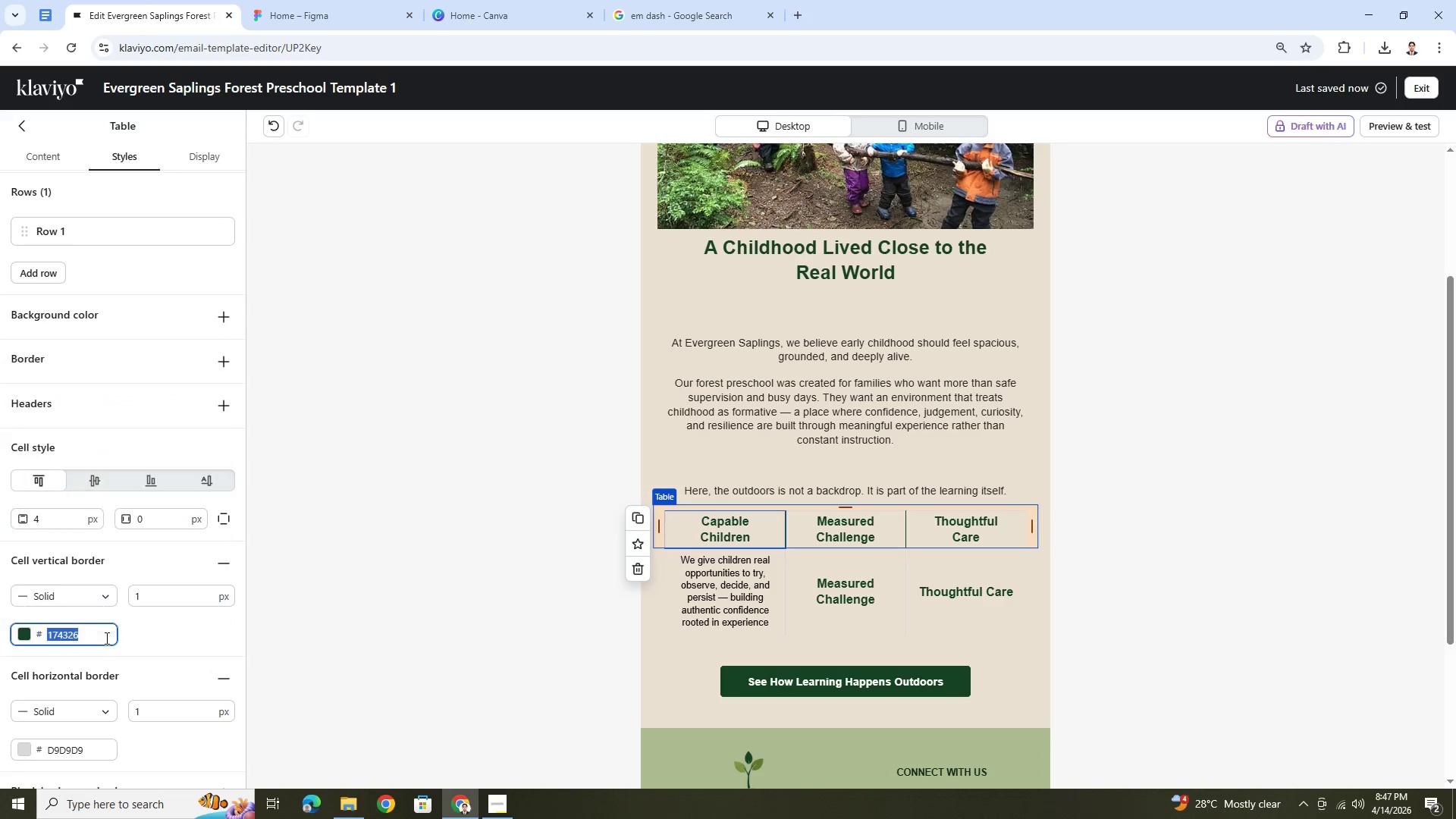 
triple_click([105, 638])
 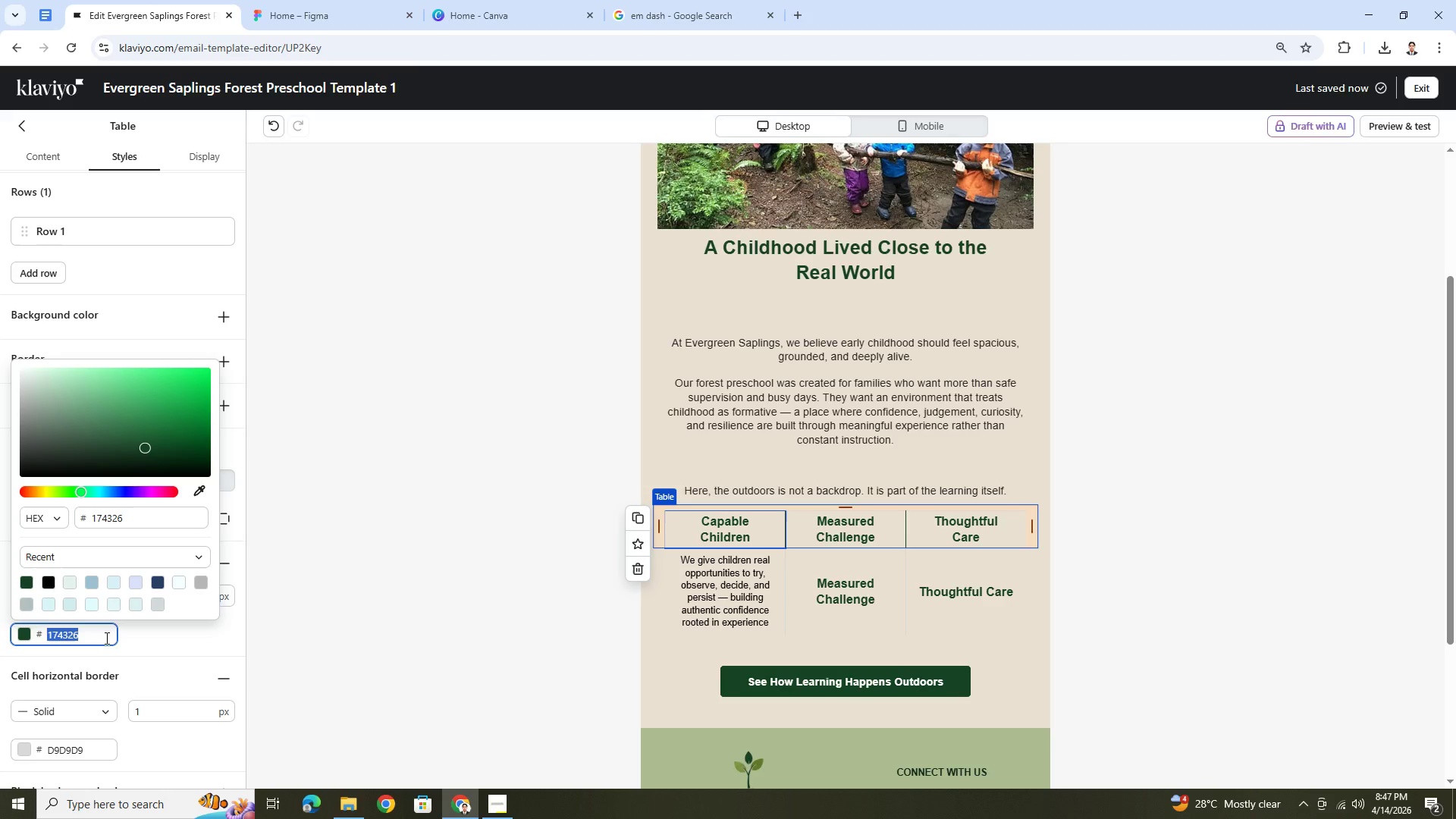 
key(Control+C)
 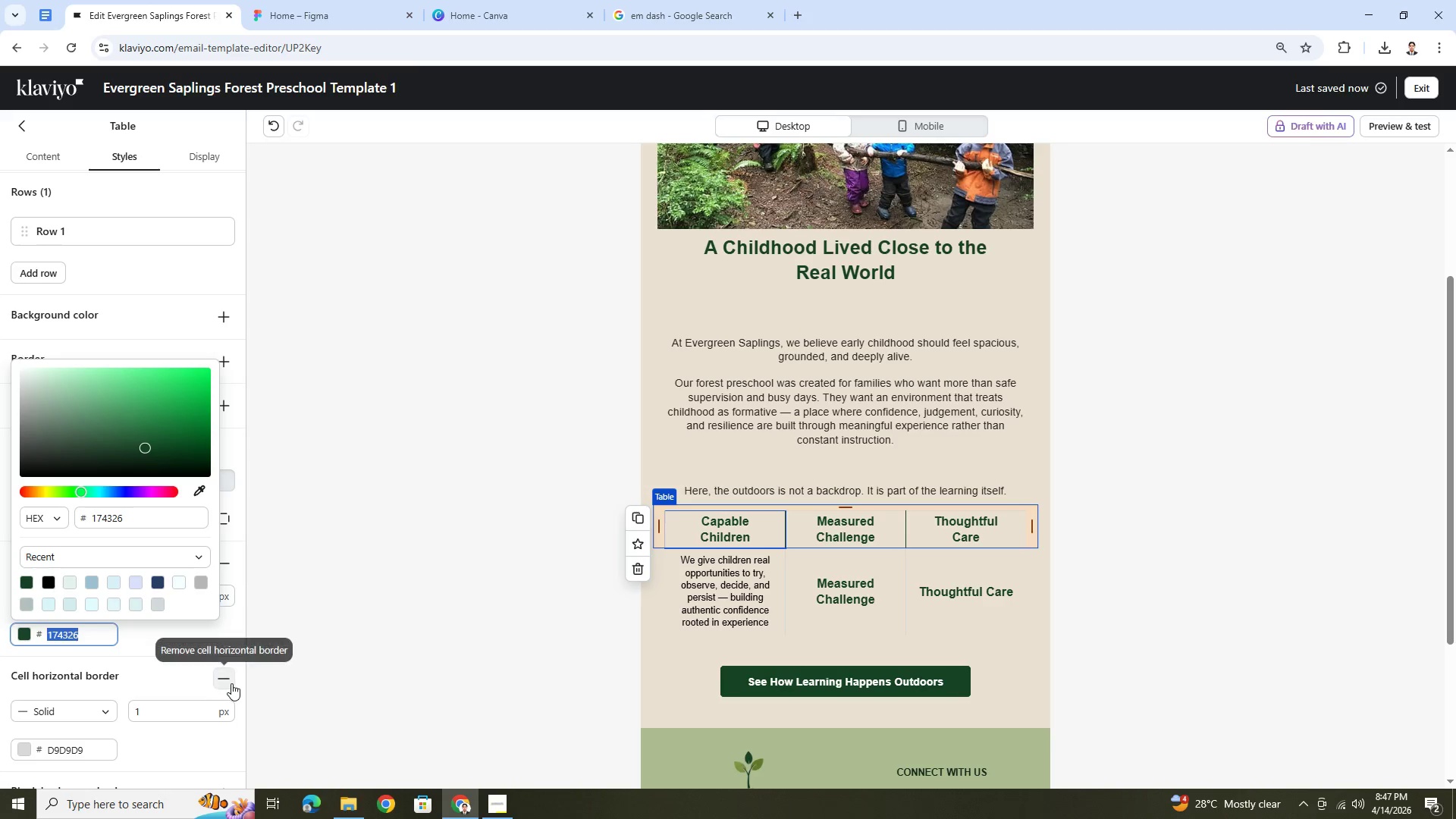 
left_click([228, 682])
 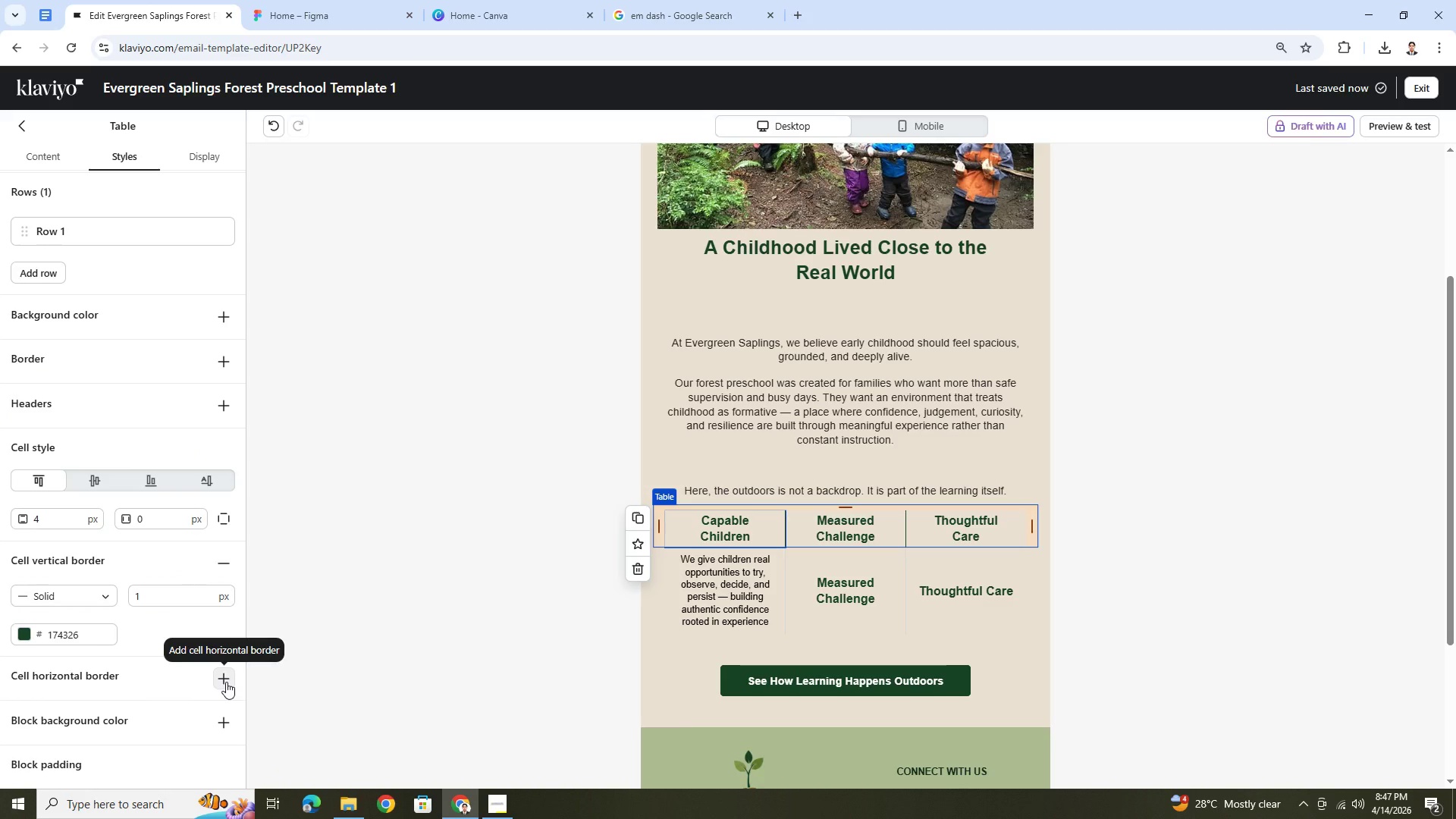 
left_click([226, 682])
 